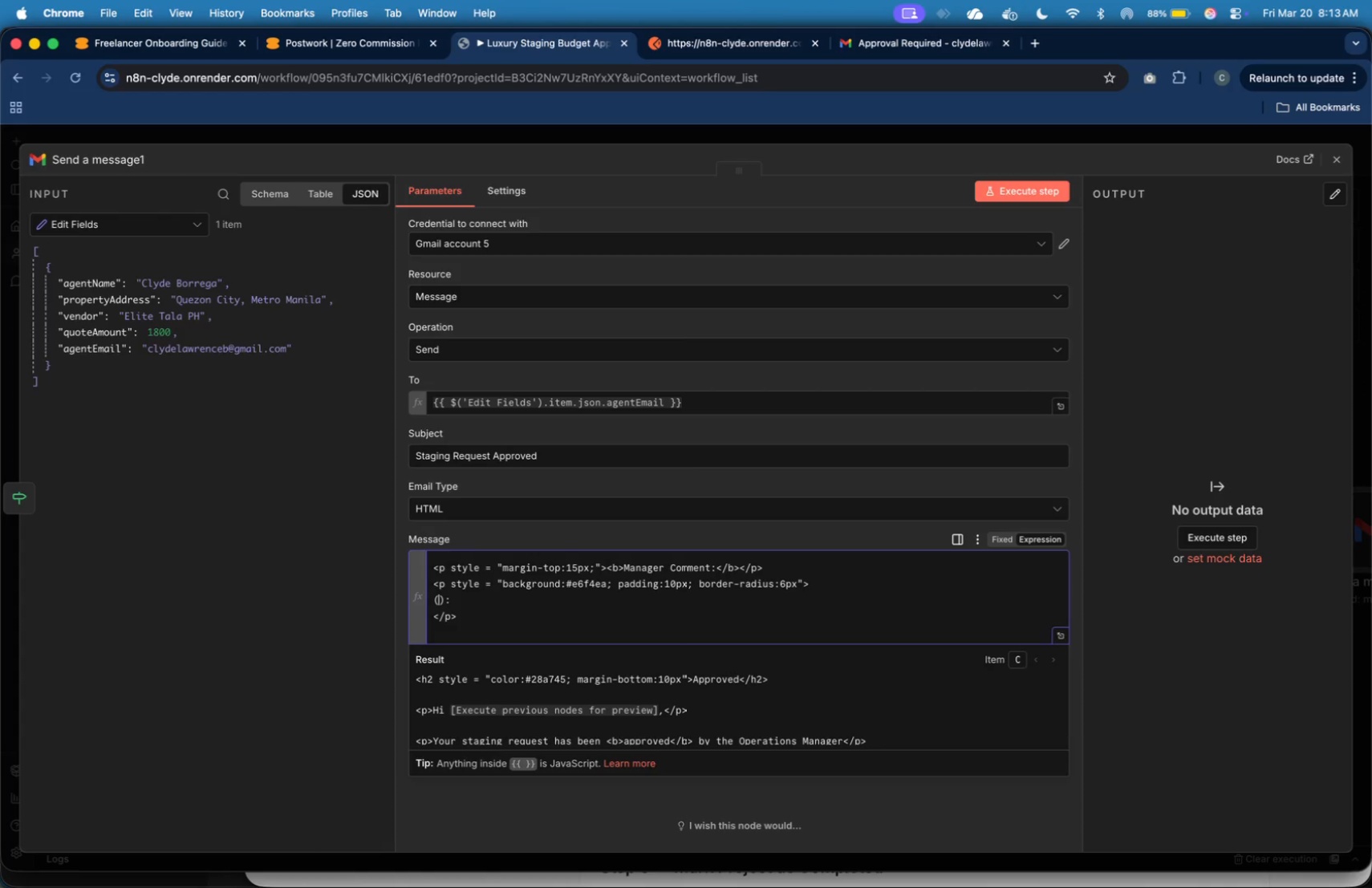 
 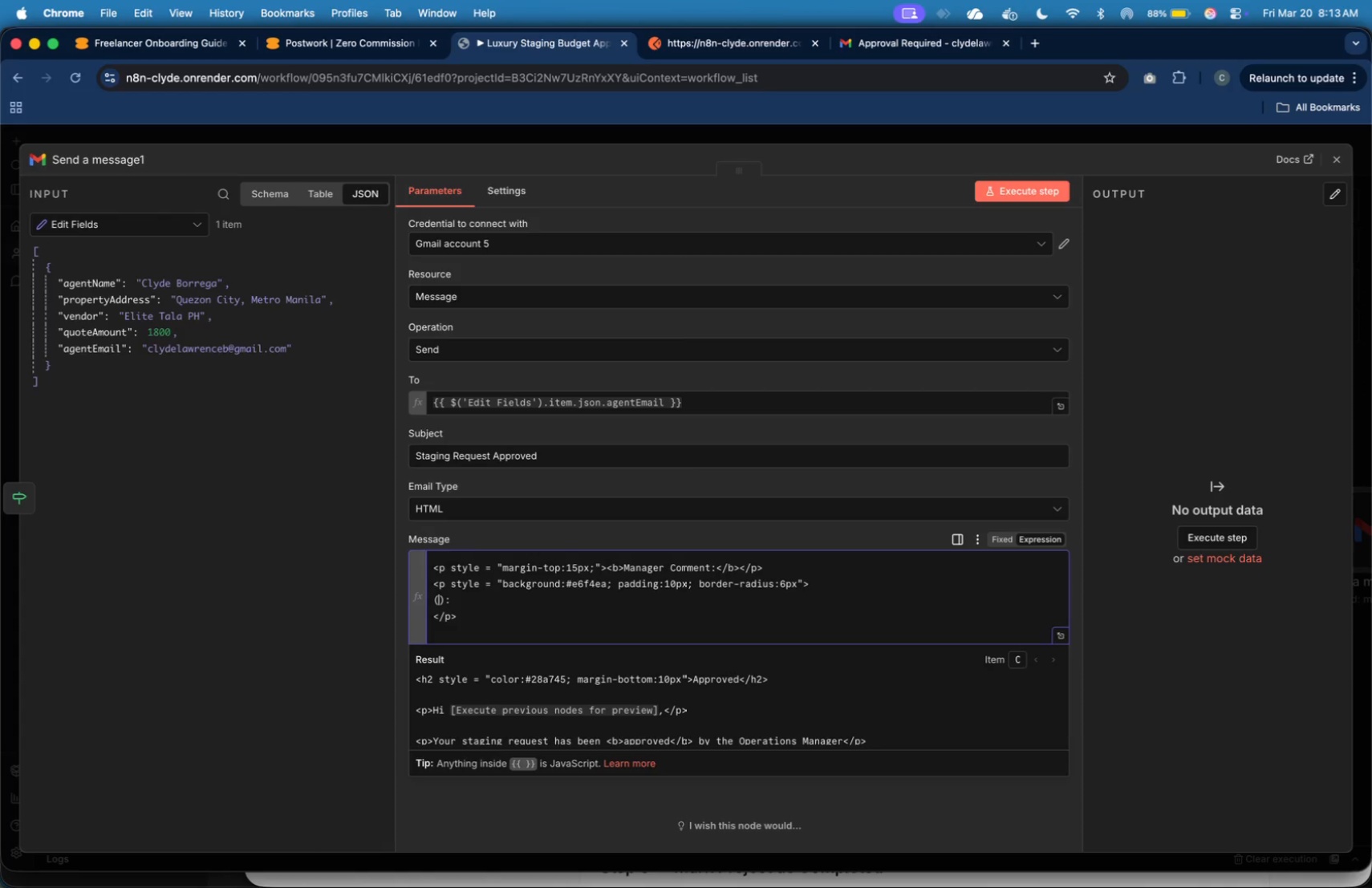 
key(ArrowLeft)
 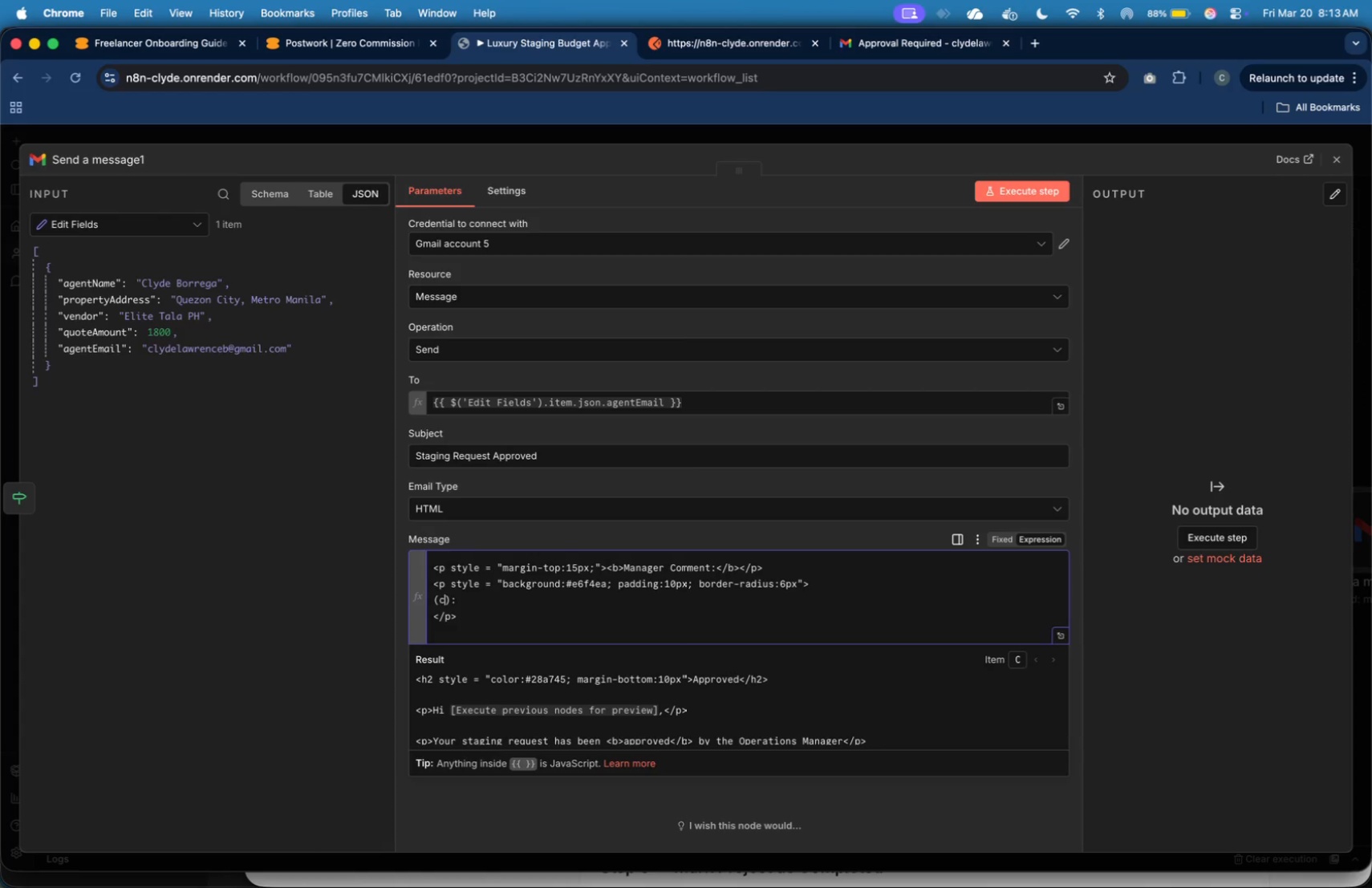 
type(comment insert later)
 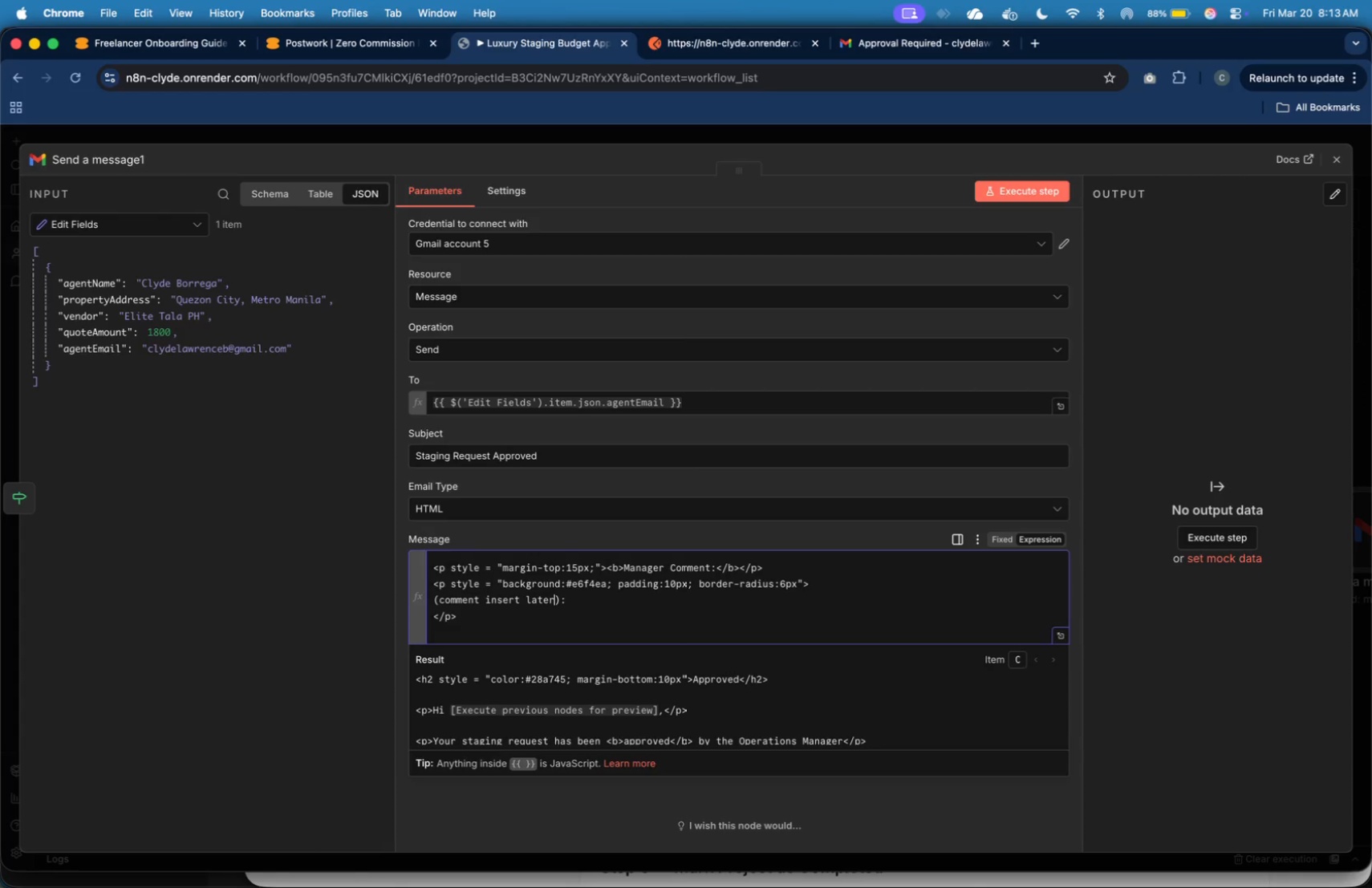 
wait(9.84)
 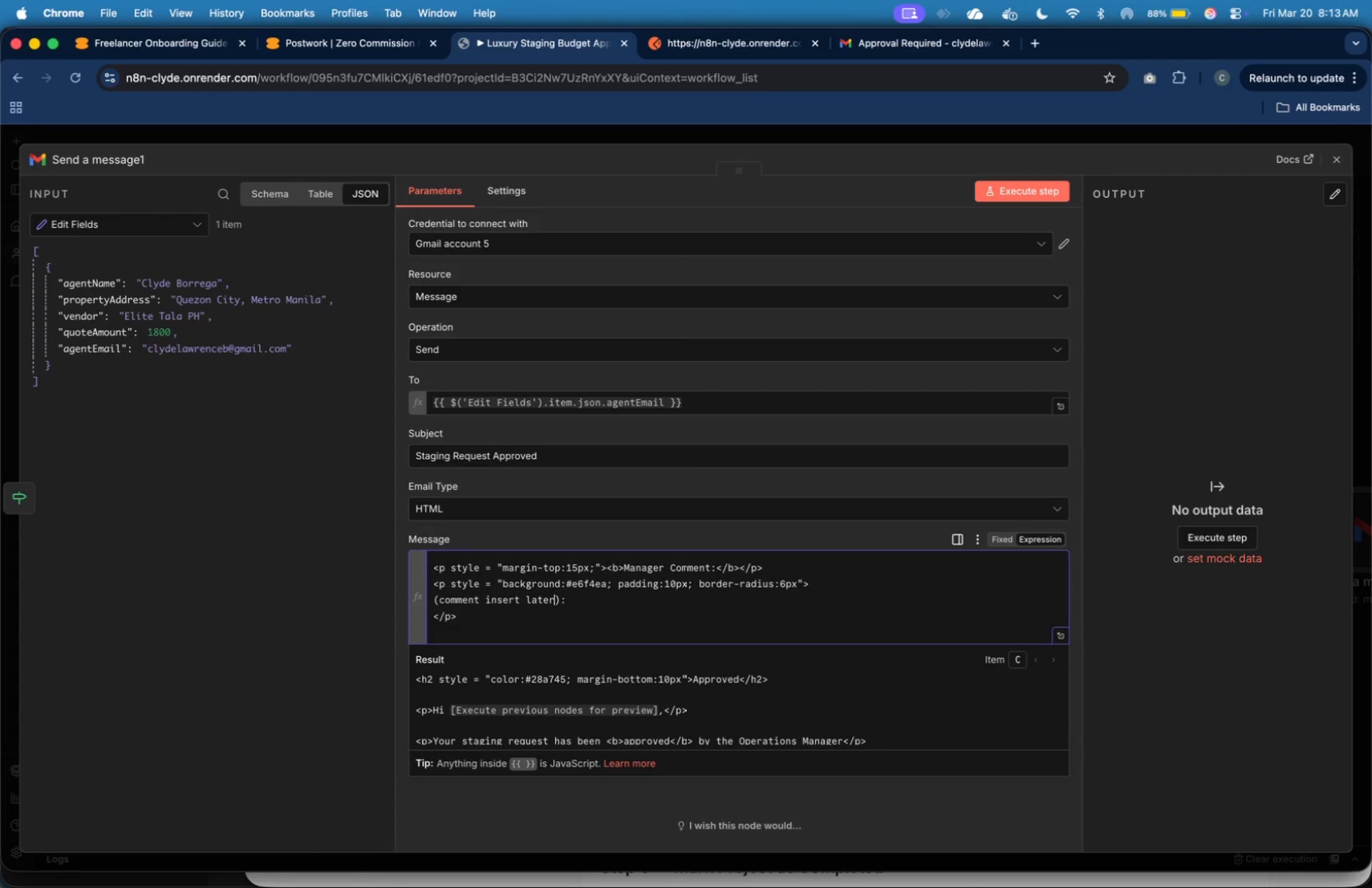 
key(ArrowDown)
 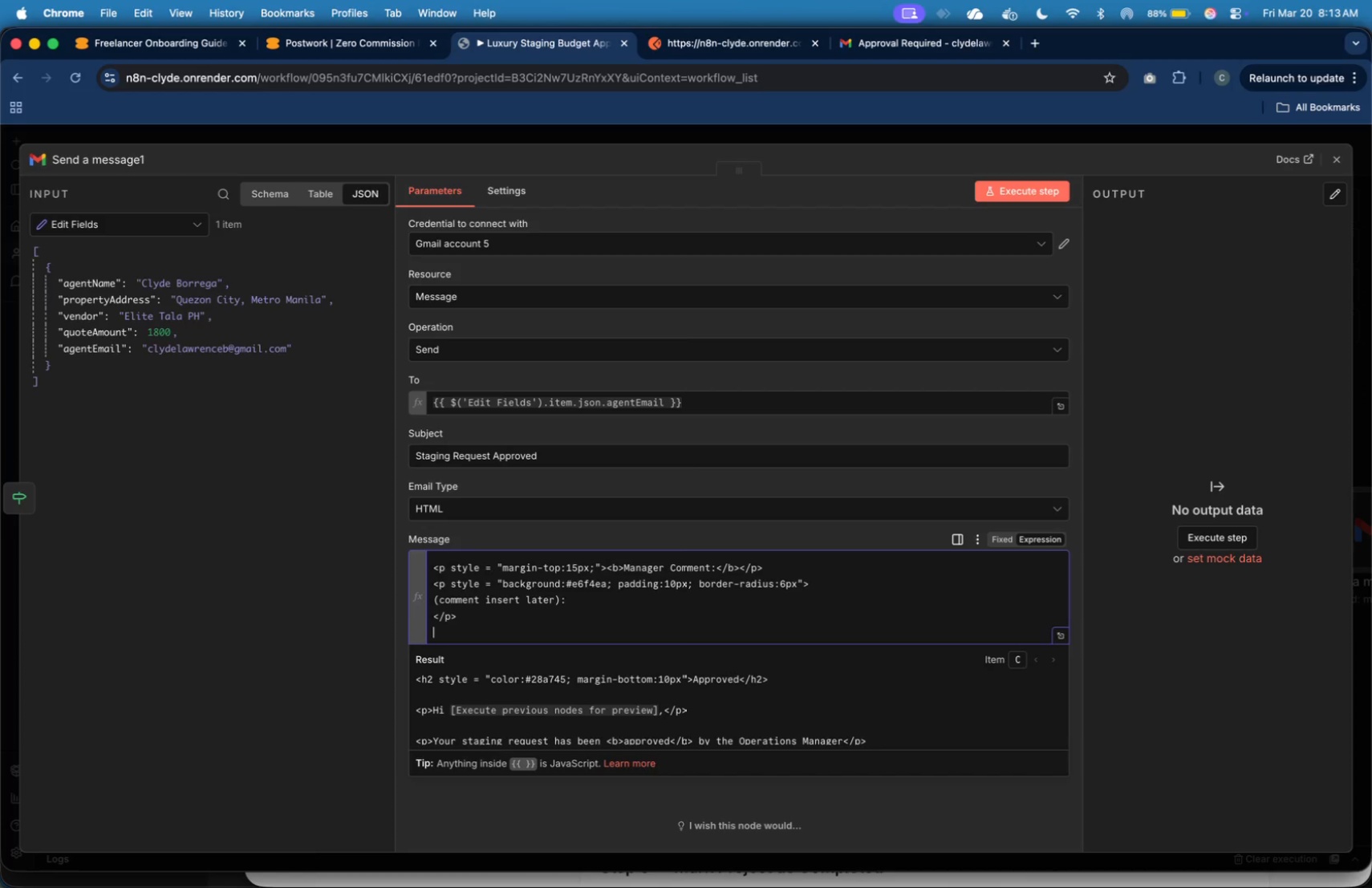 
key(ArrowDown)
 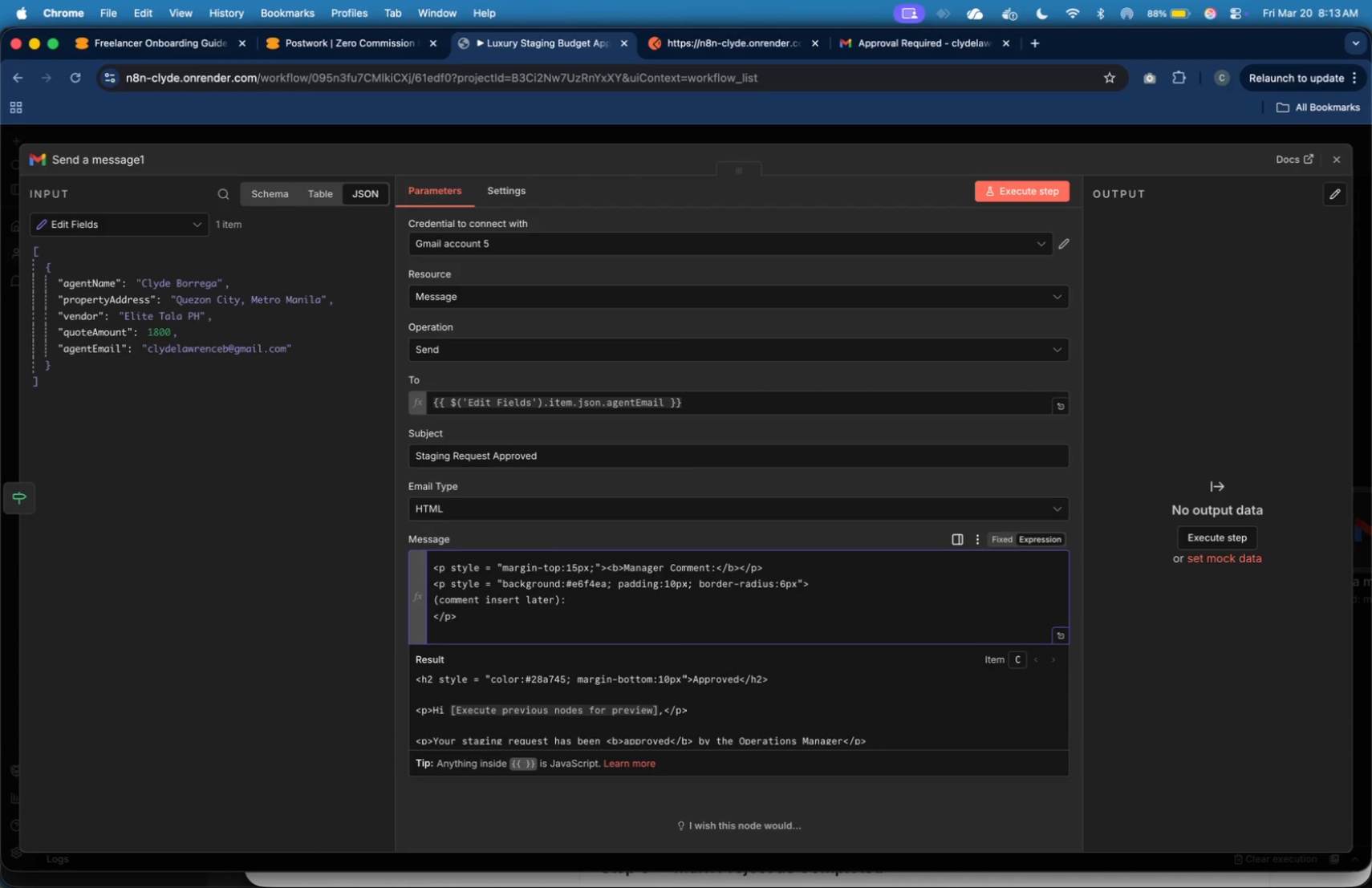 
key(Enter)
 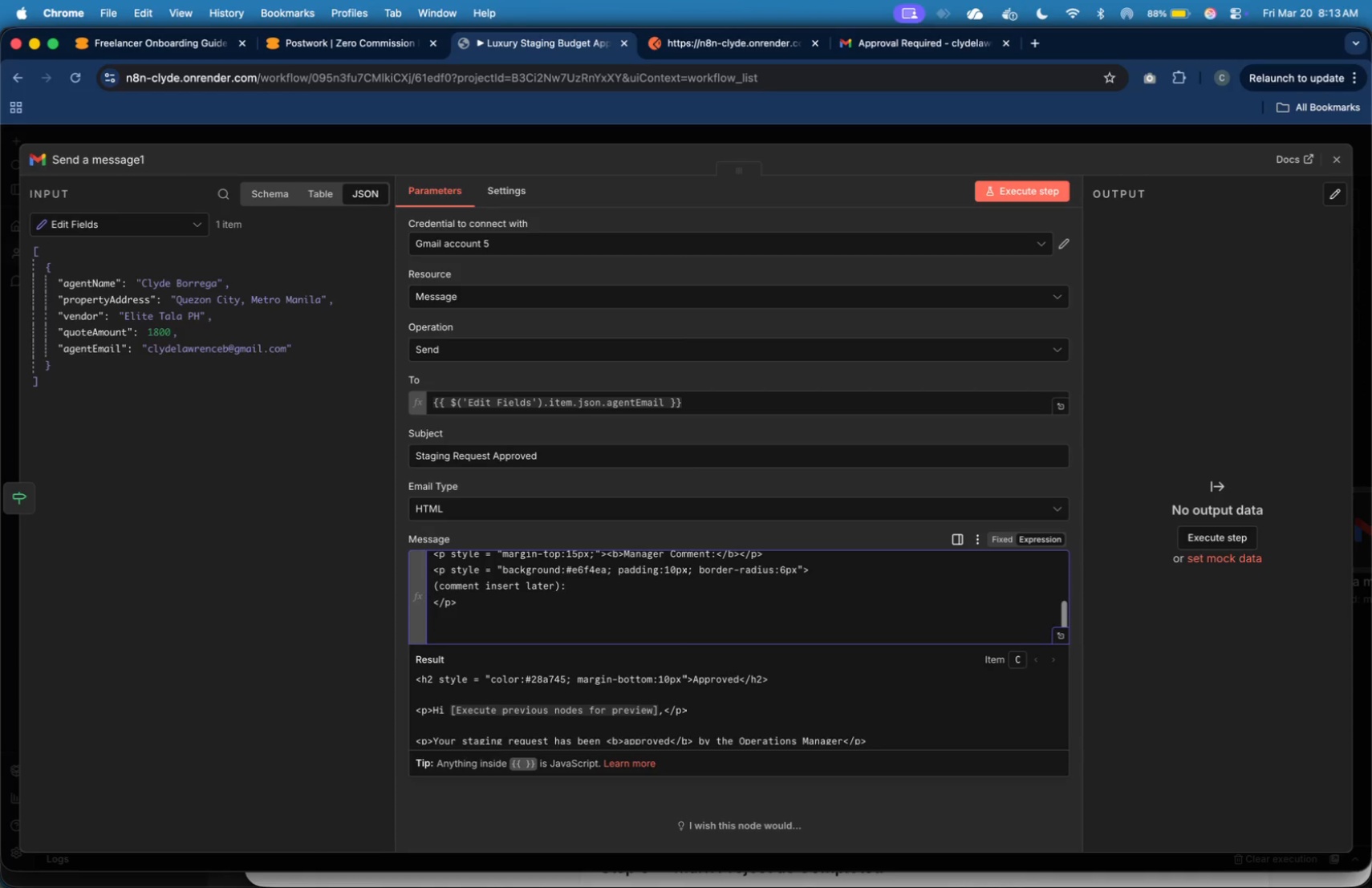 
key(ArrowUp)
 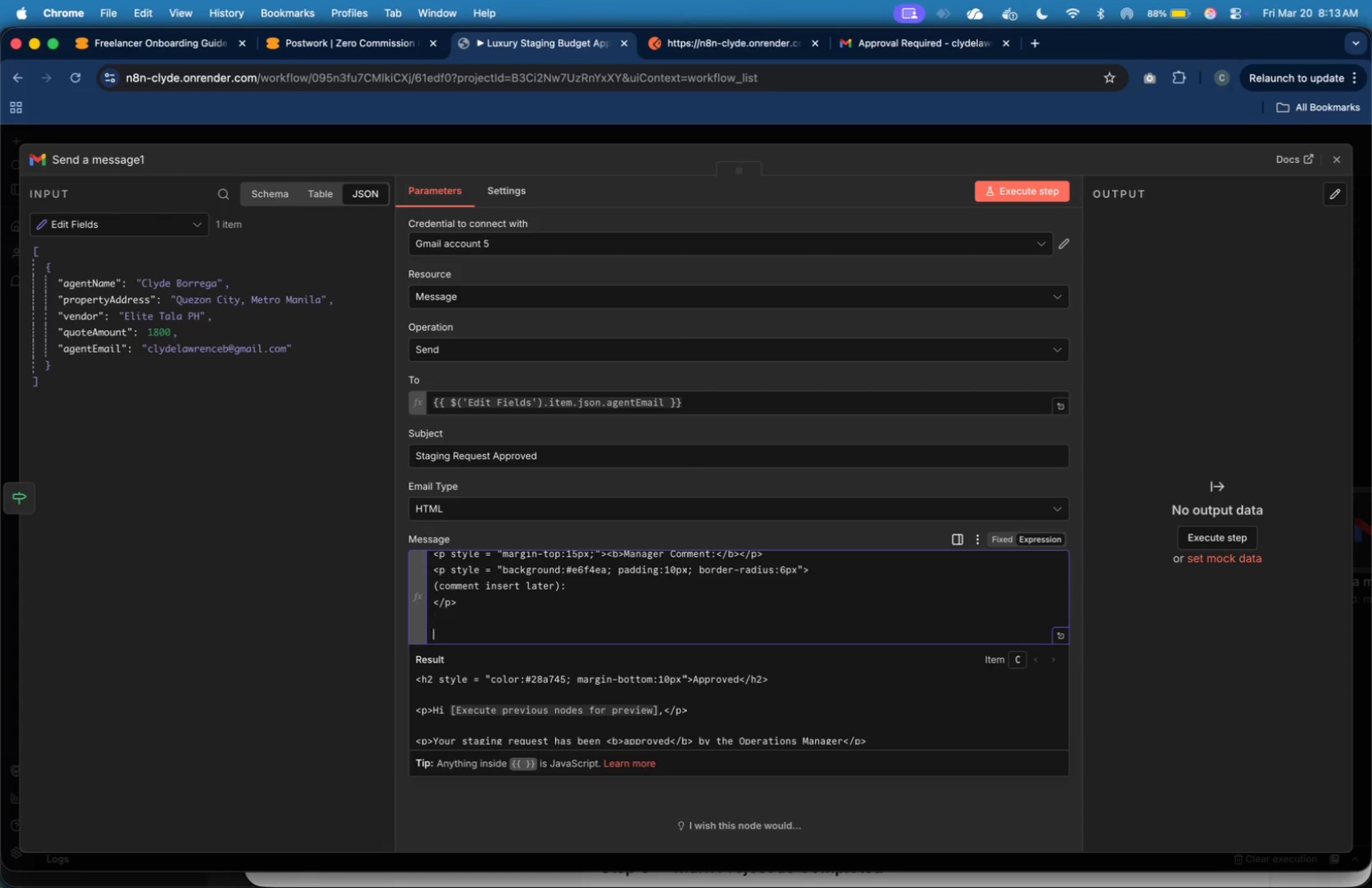 
key(ArrowDown)
 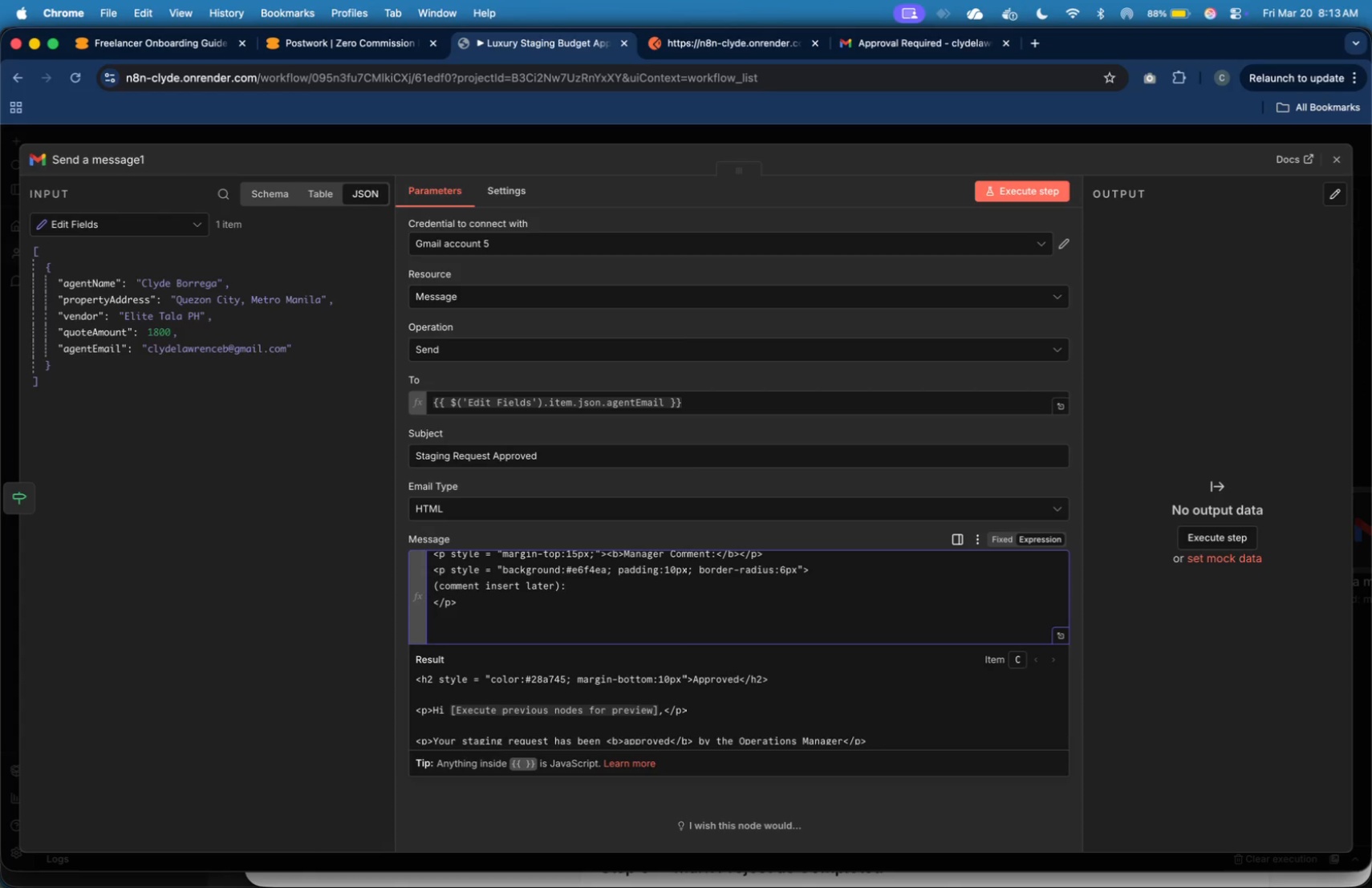 
key(Shift+Comma)
 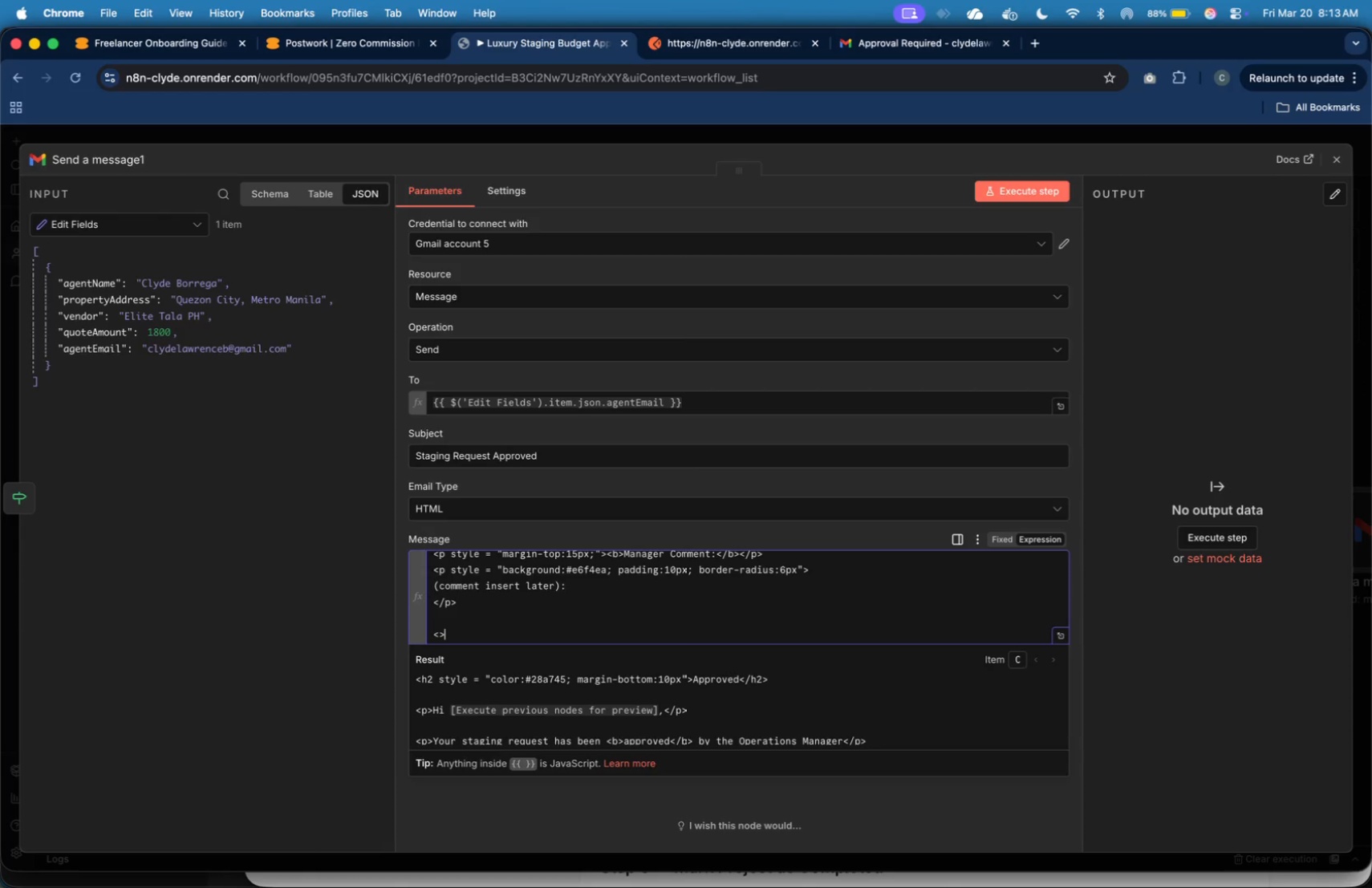 
key(Shift+Period)
 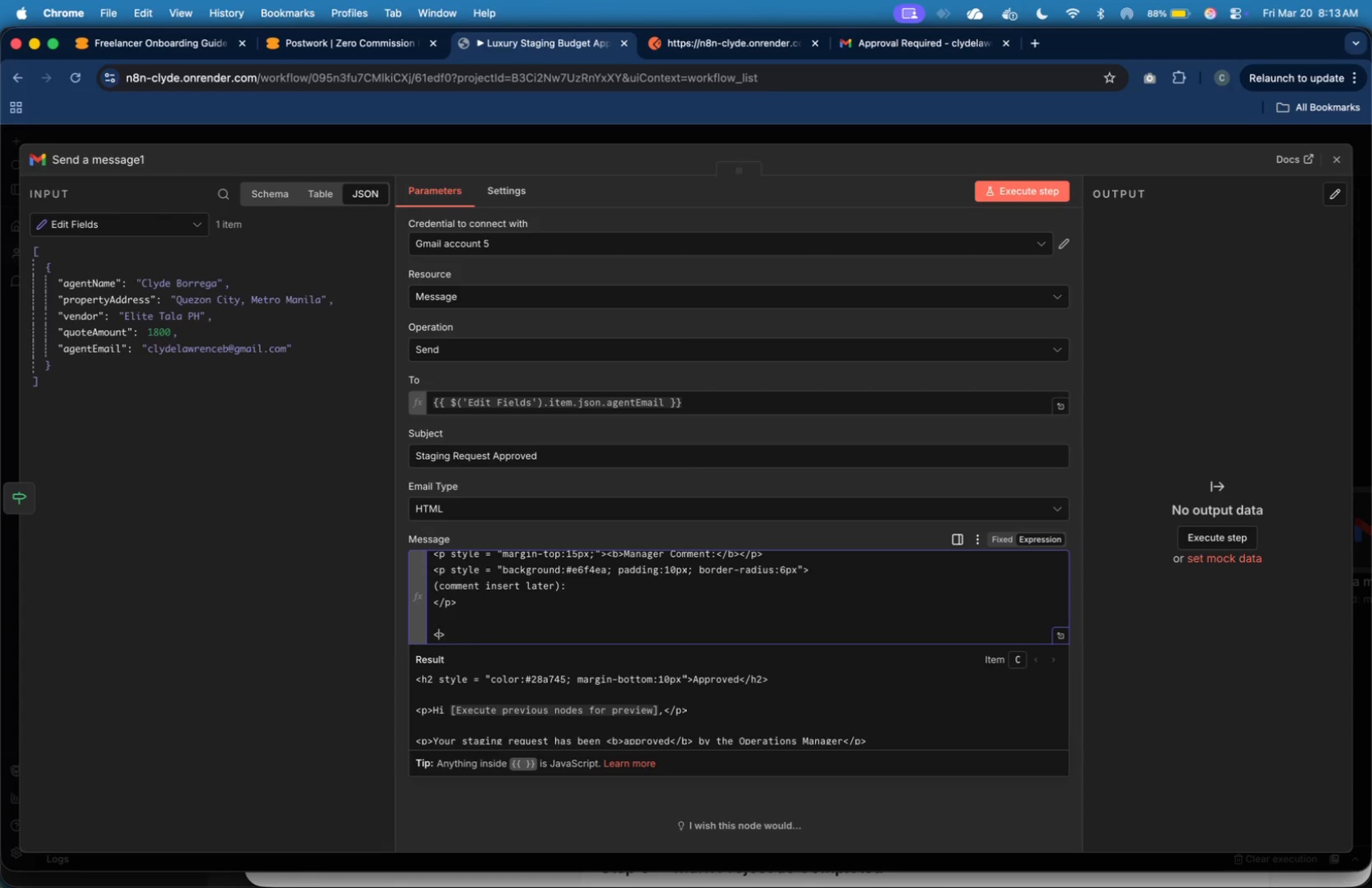 
key(ArrowLeft)
 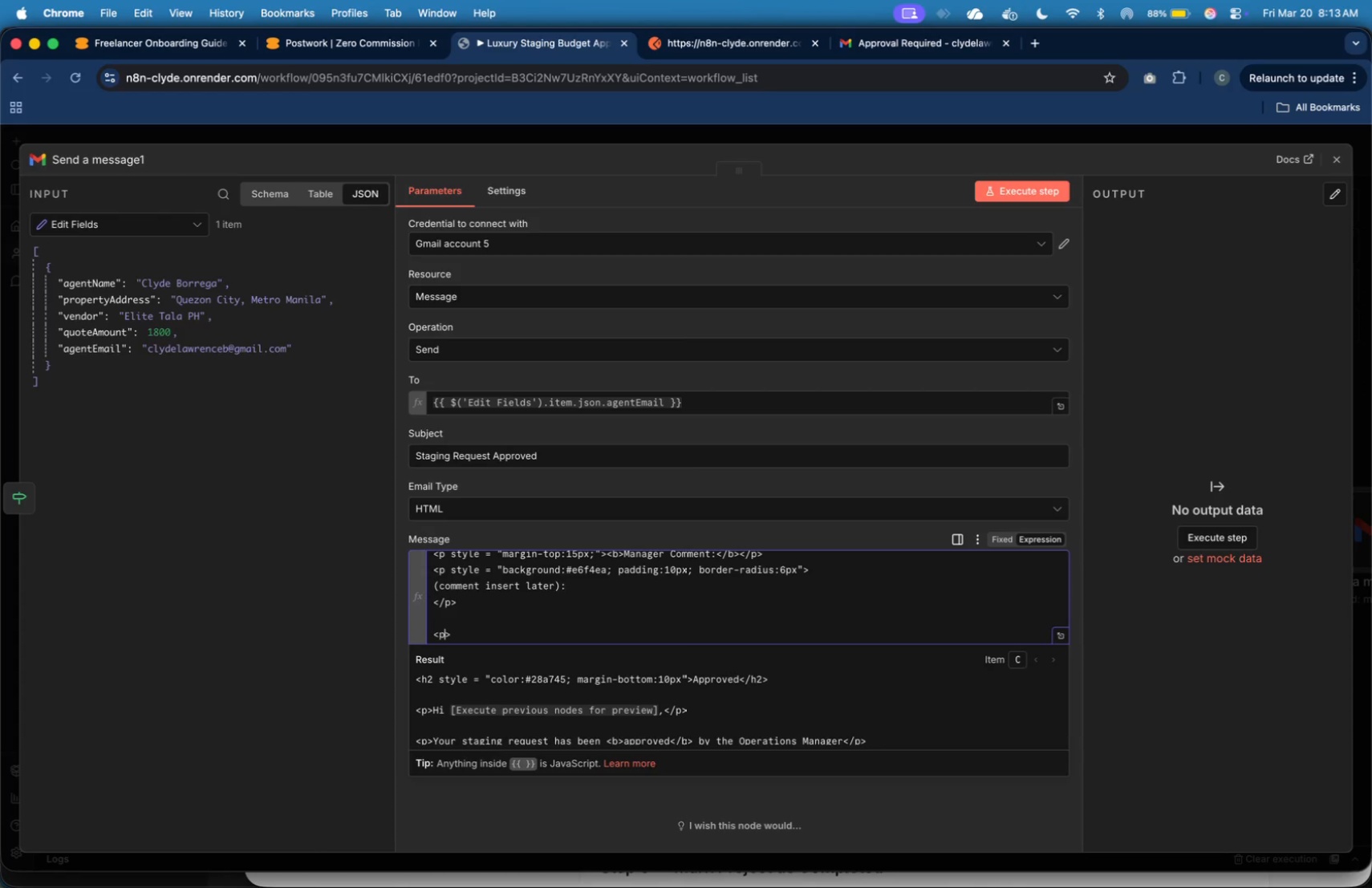 
key(P)
 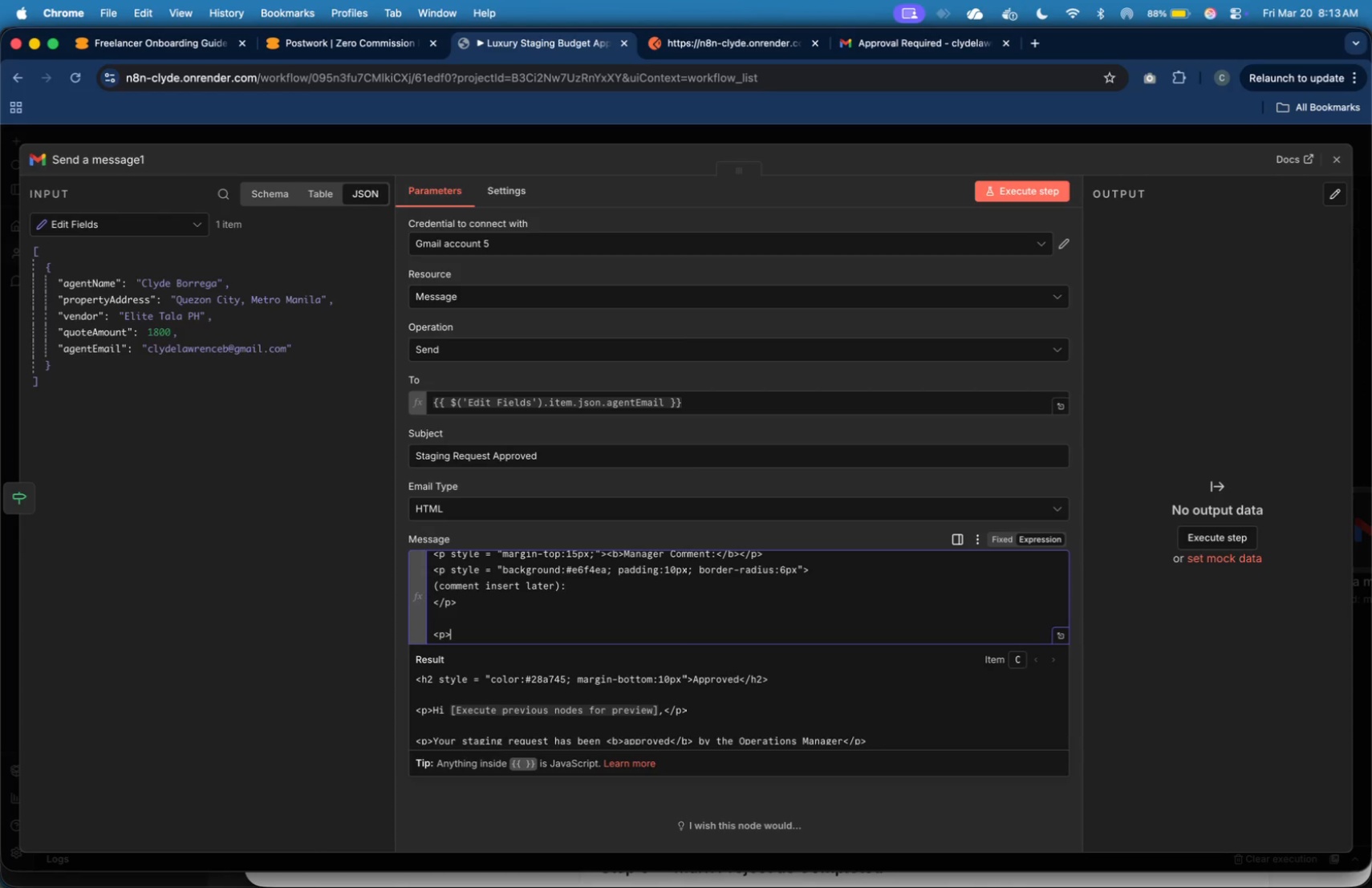 
key(ArrowRight)
 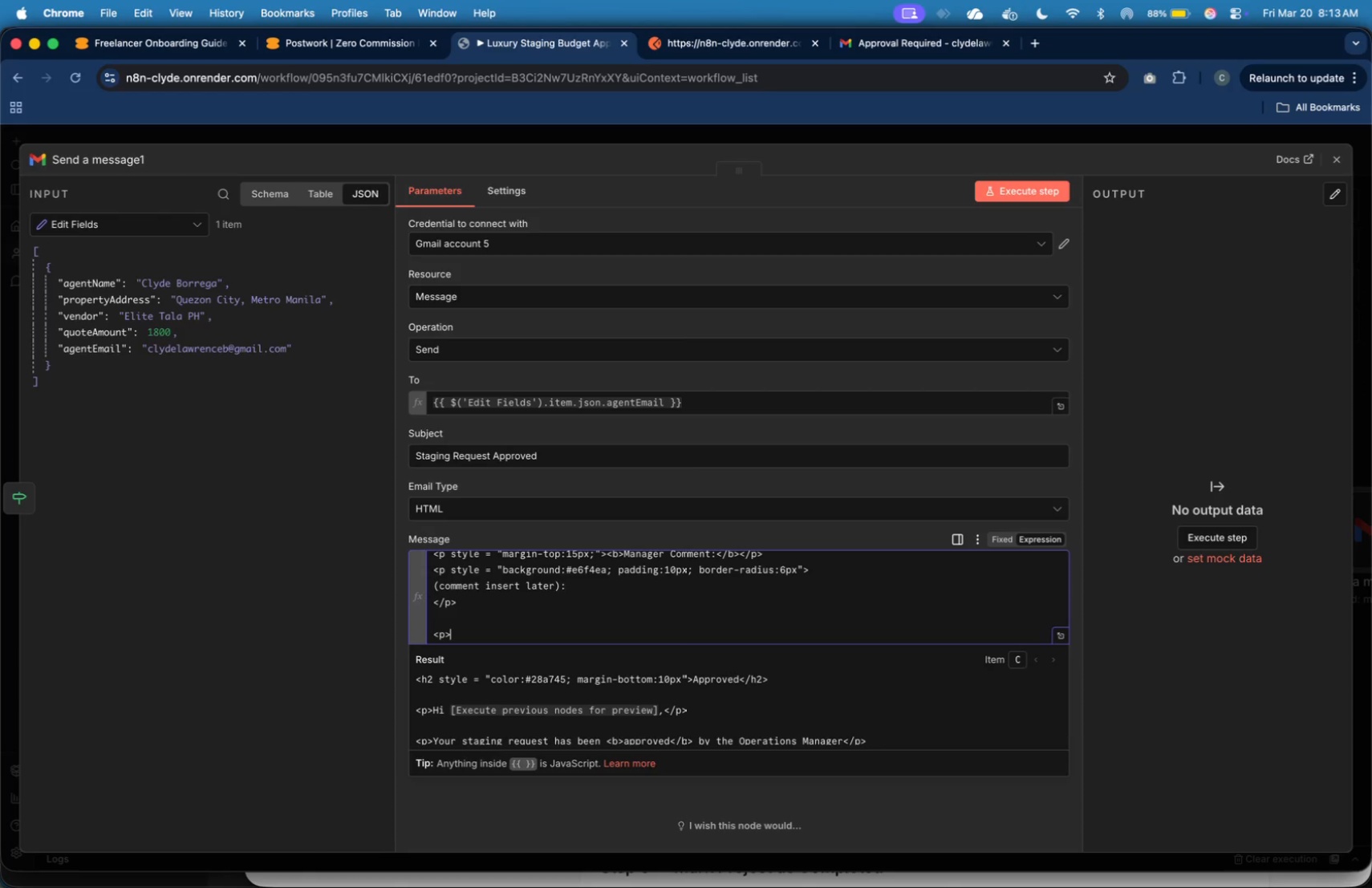 
key(Shift+Comma)
 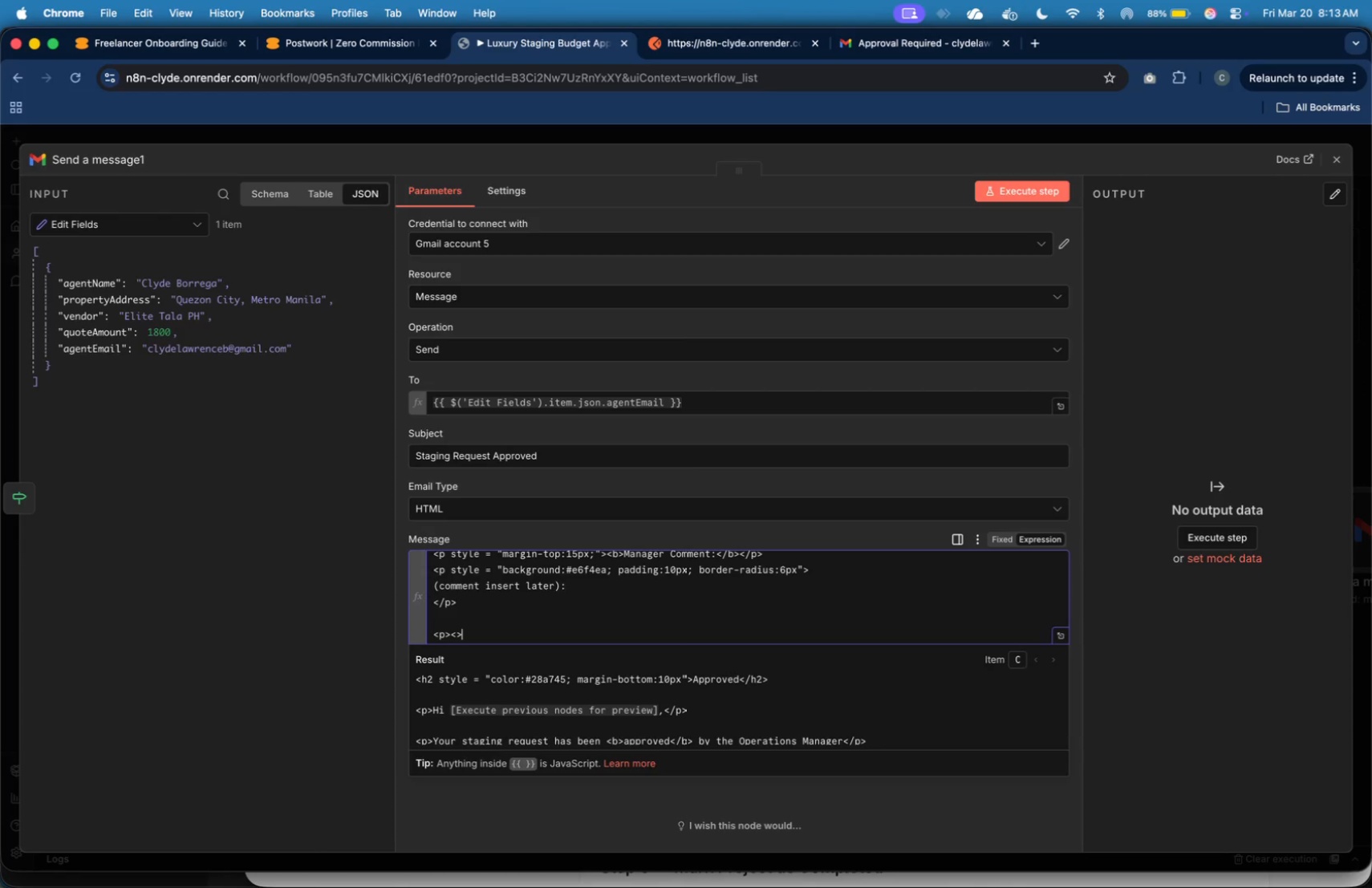 
key(Shift+Period)
 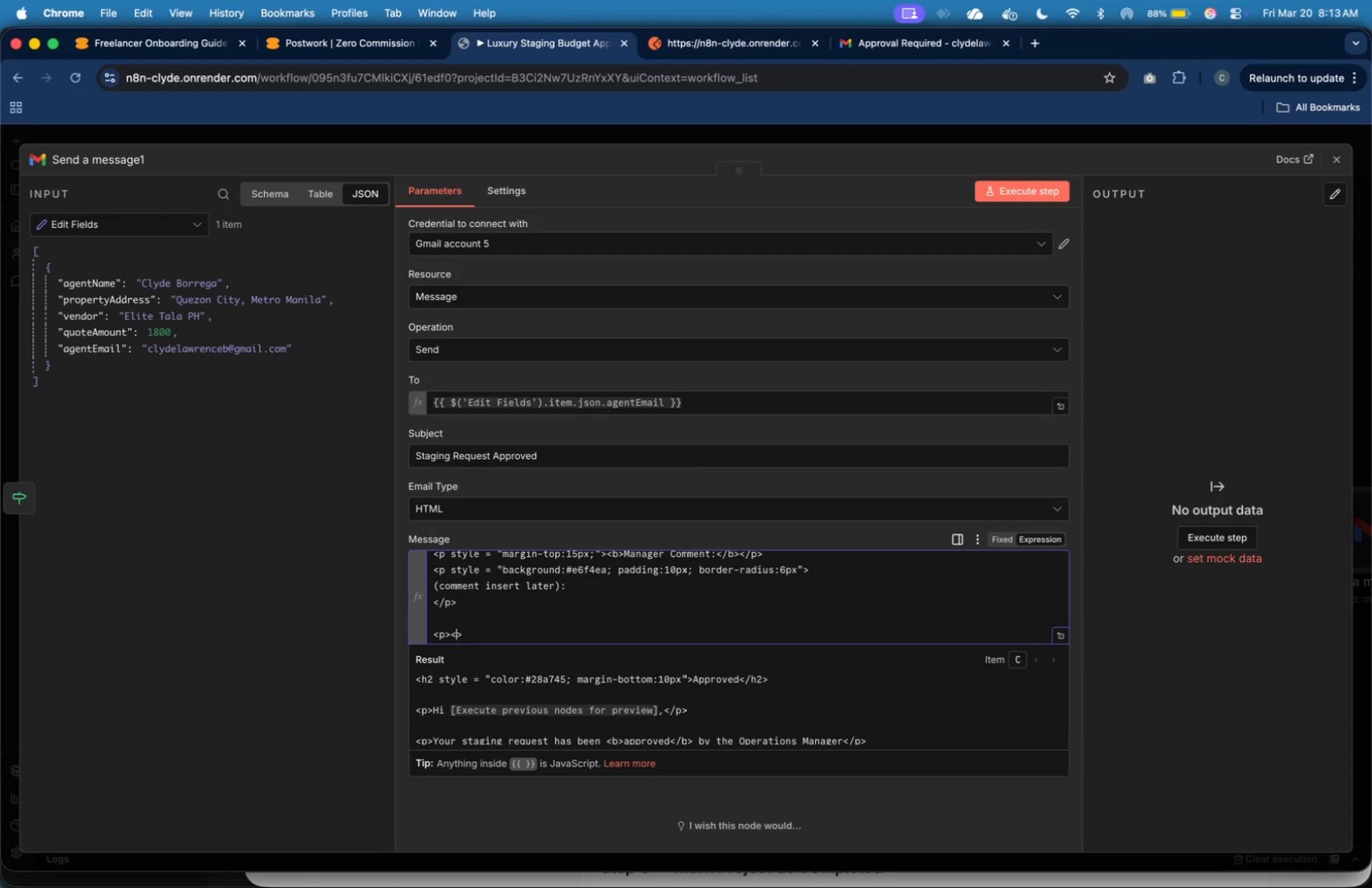 
key(ArrowLeft)
 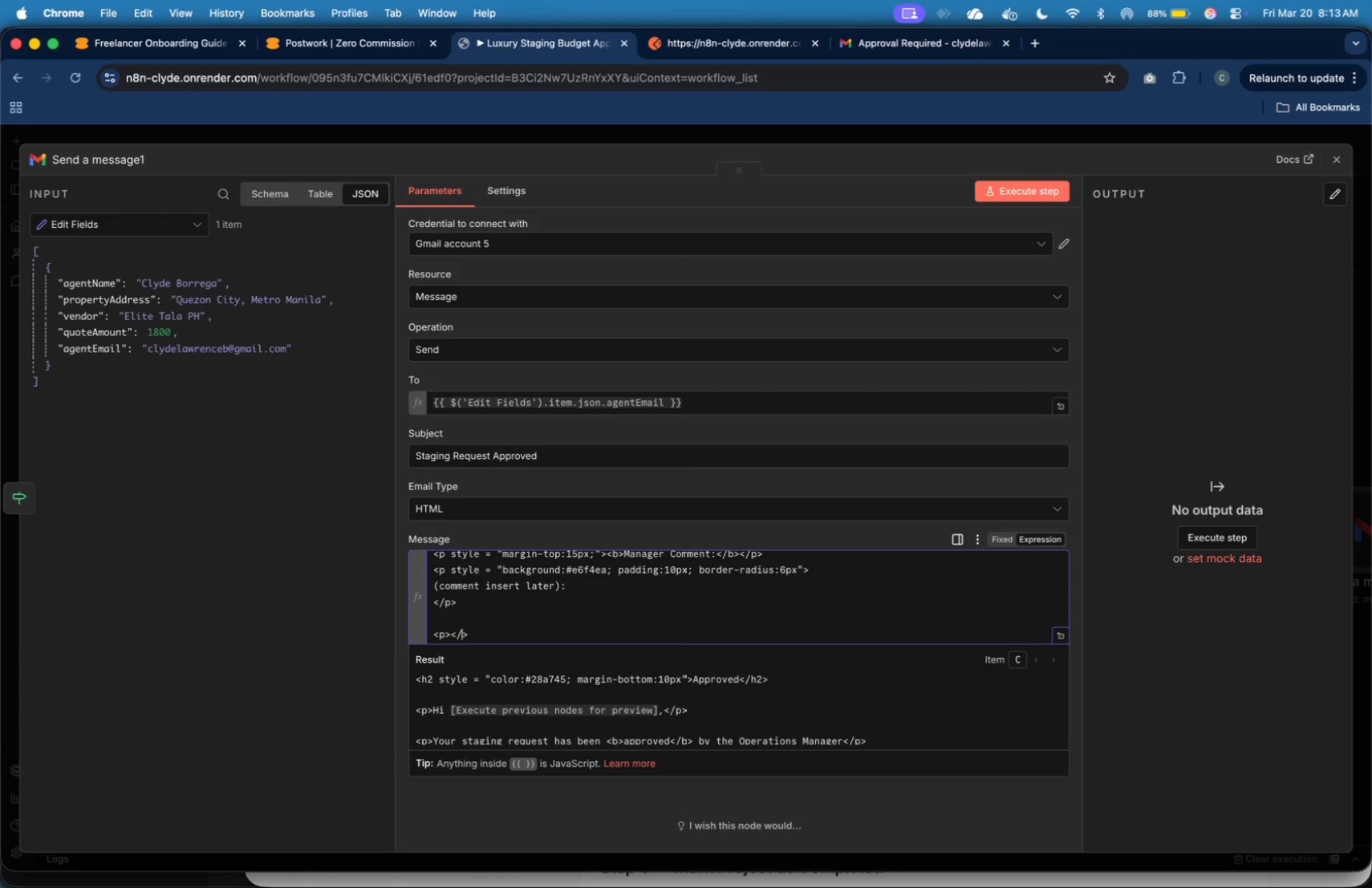 
key(Slash)
 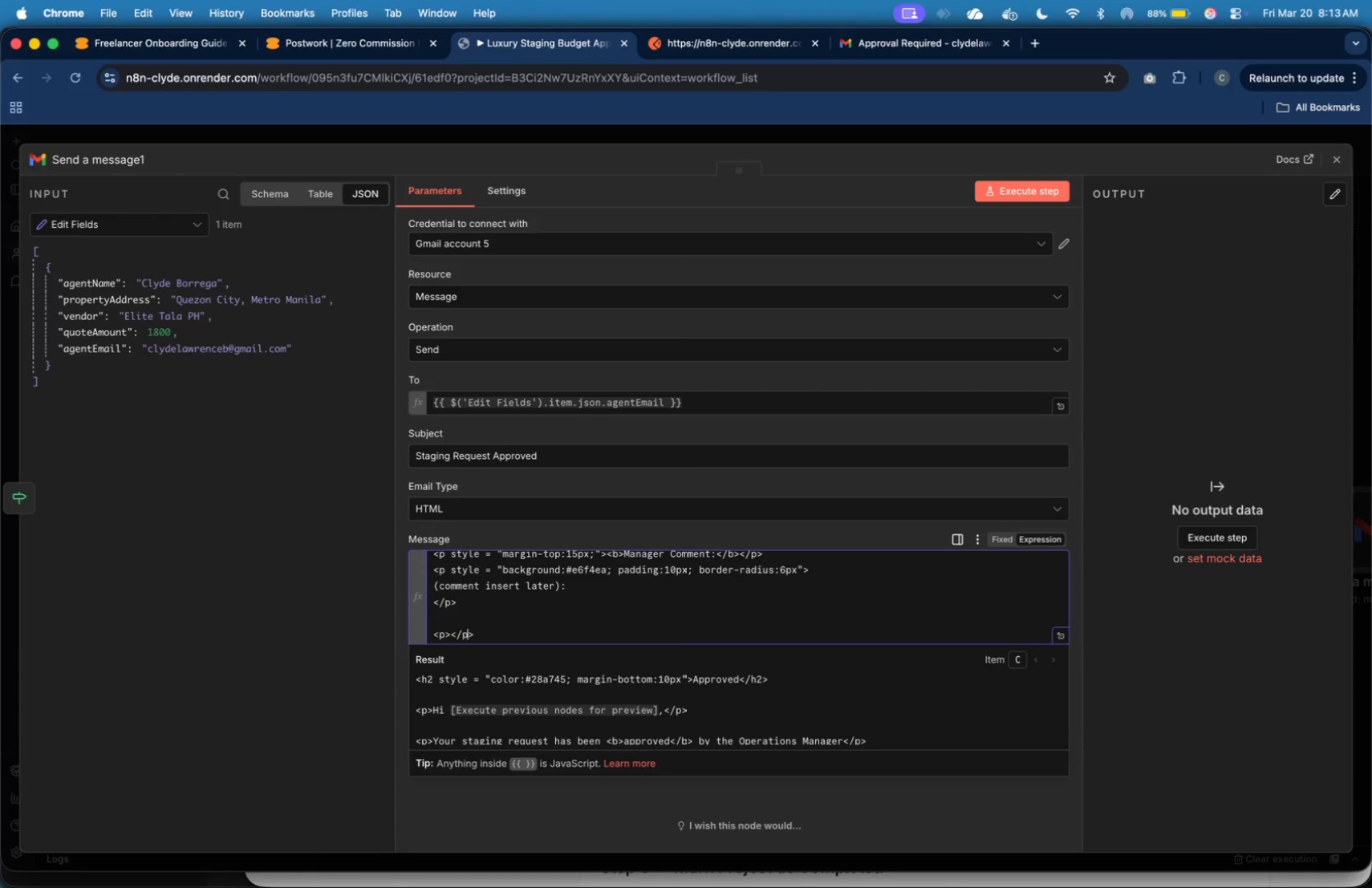 
key(P)
 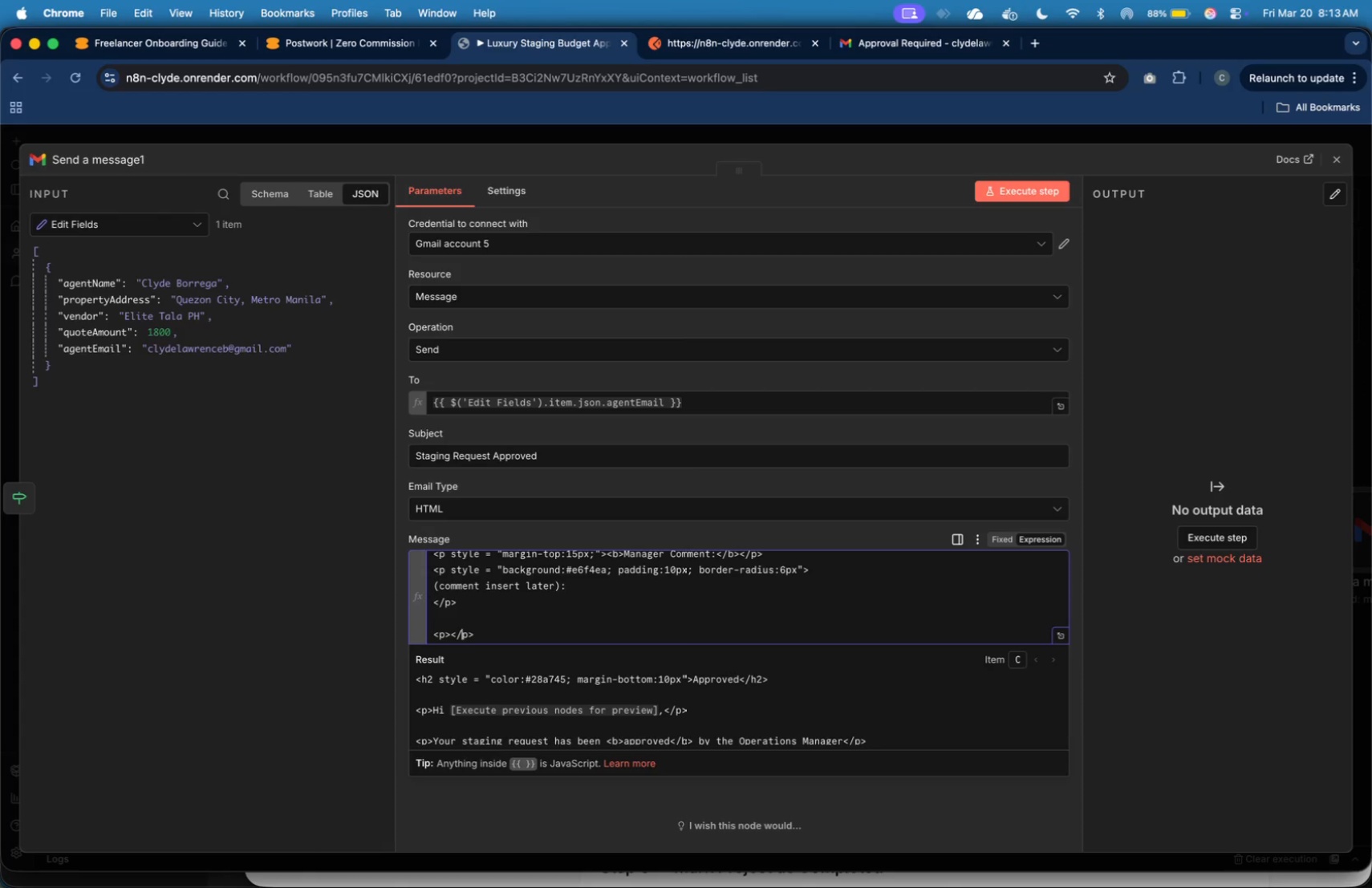 
key(ArrowLeft)
 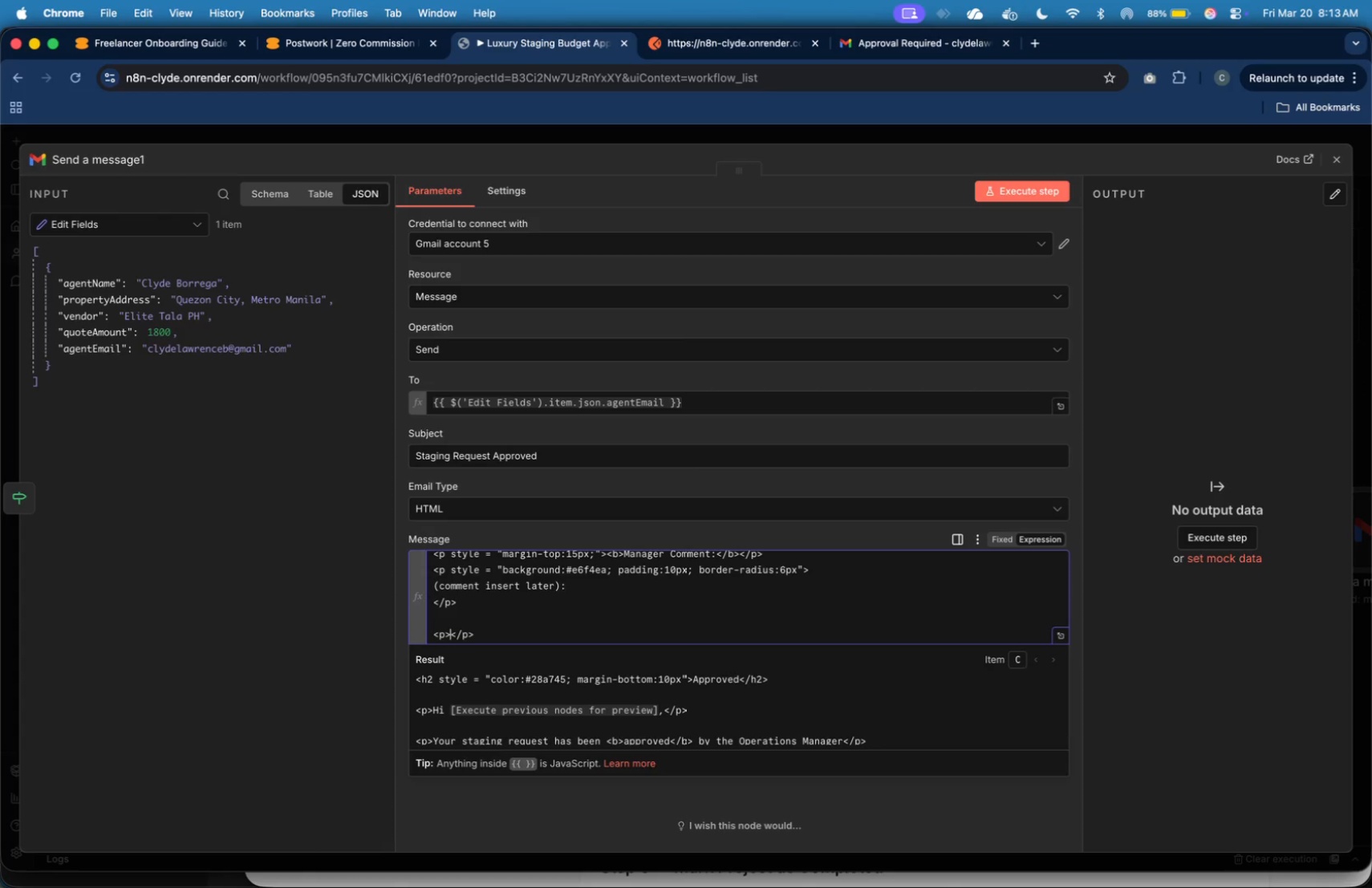 
key(ArrowLeft)
 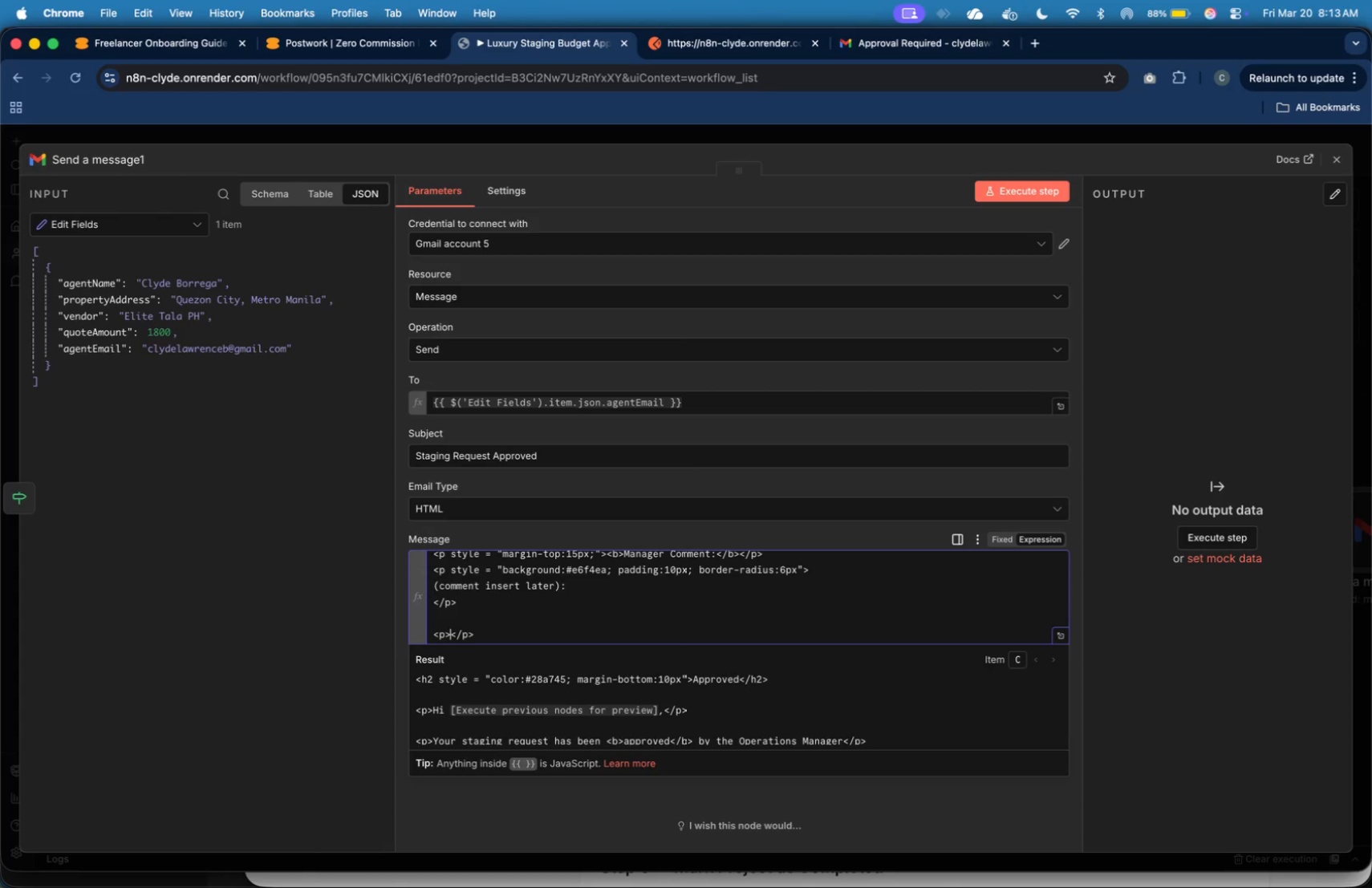 
key(ArrowLeft)
 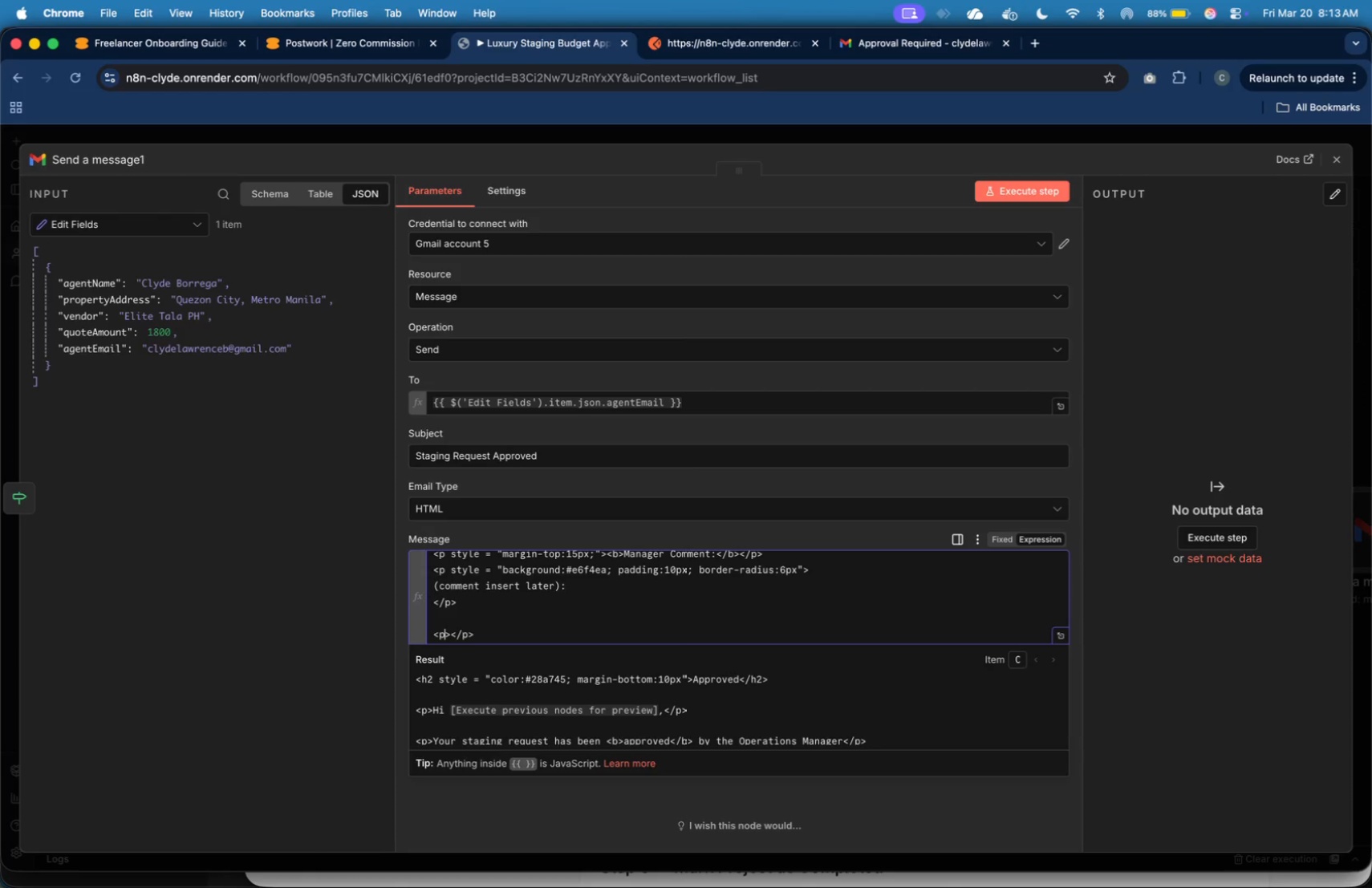 
key(ArrowLeft)
 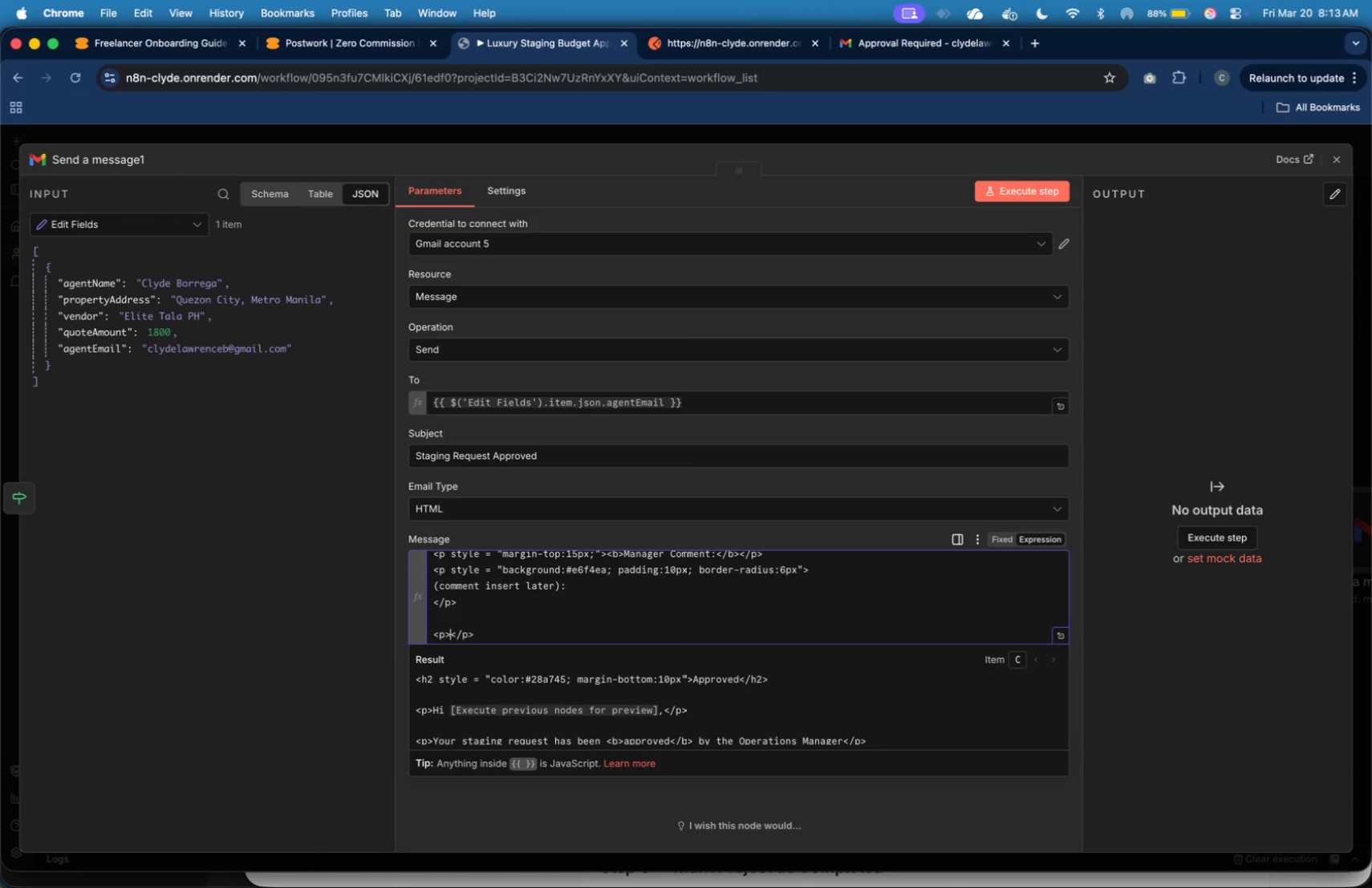 
key(ArrowRight)
 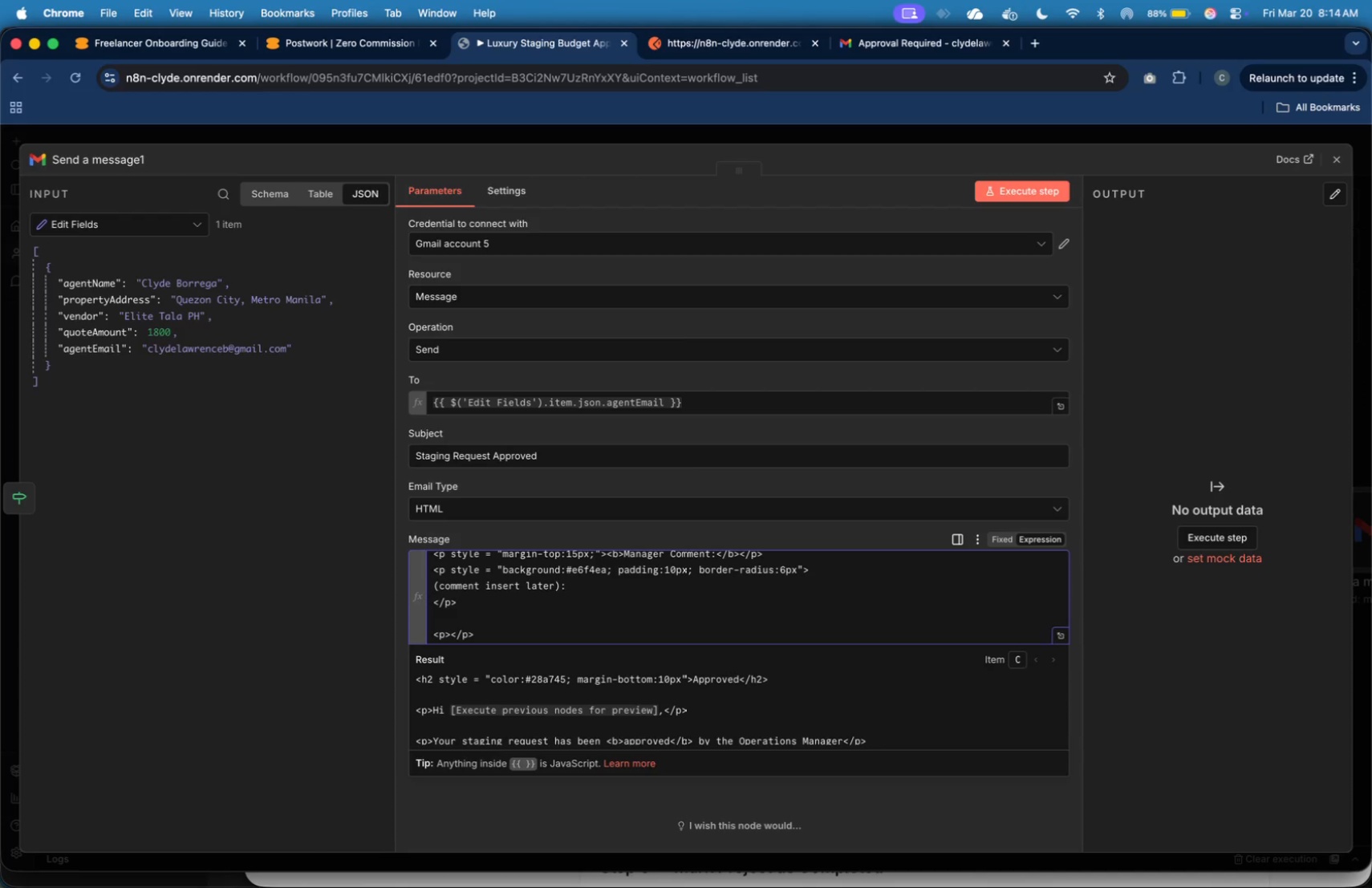 
wait(6.2)
 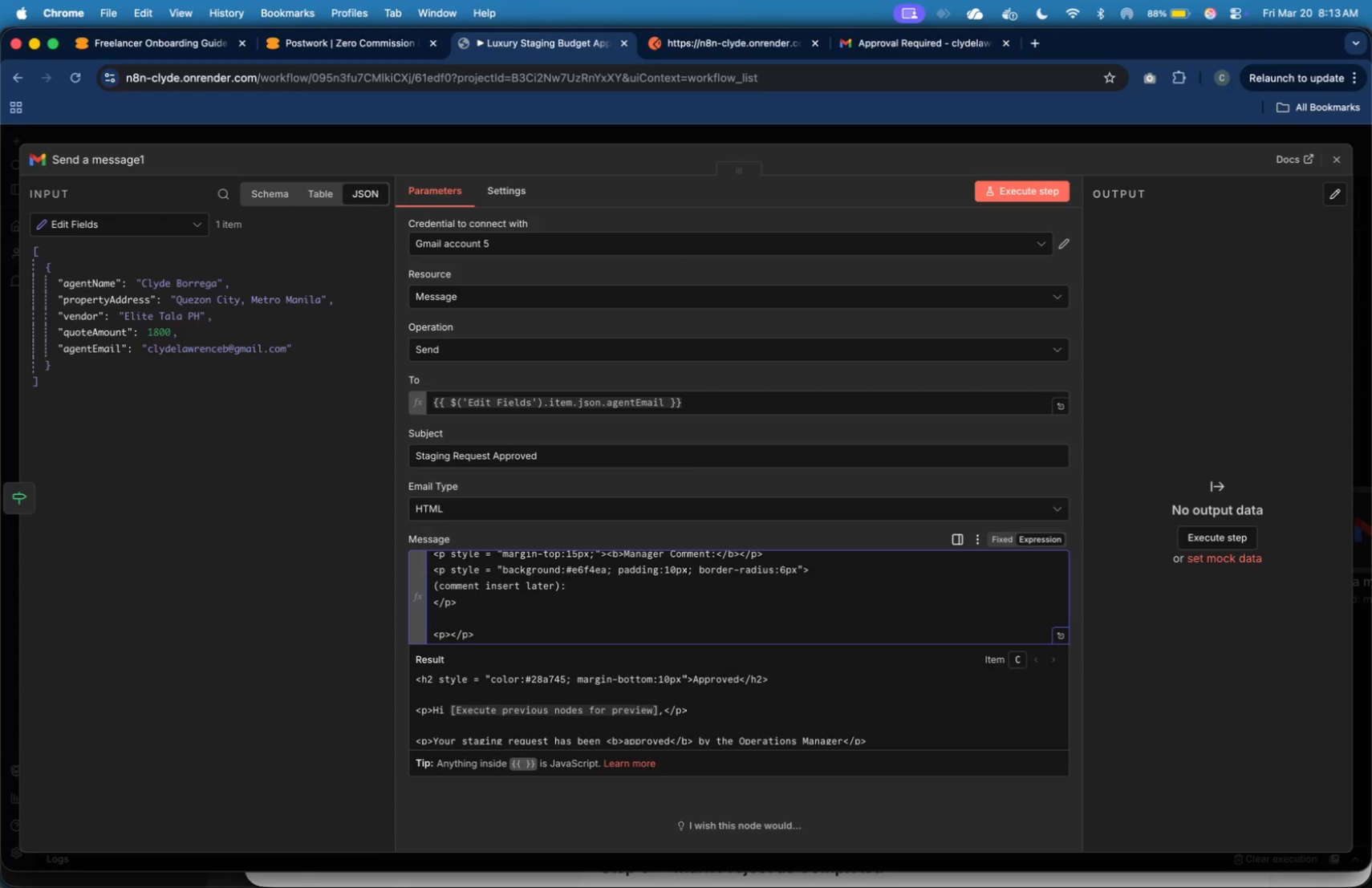 
key(ArrowDown)
 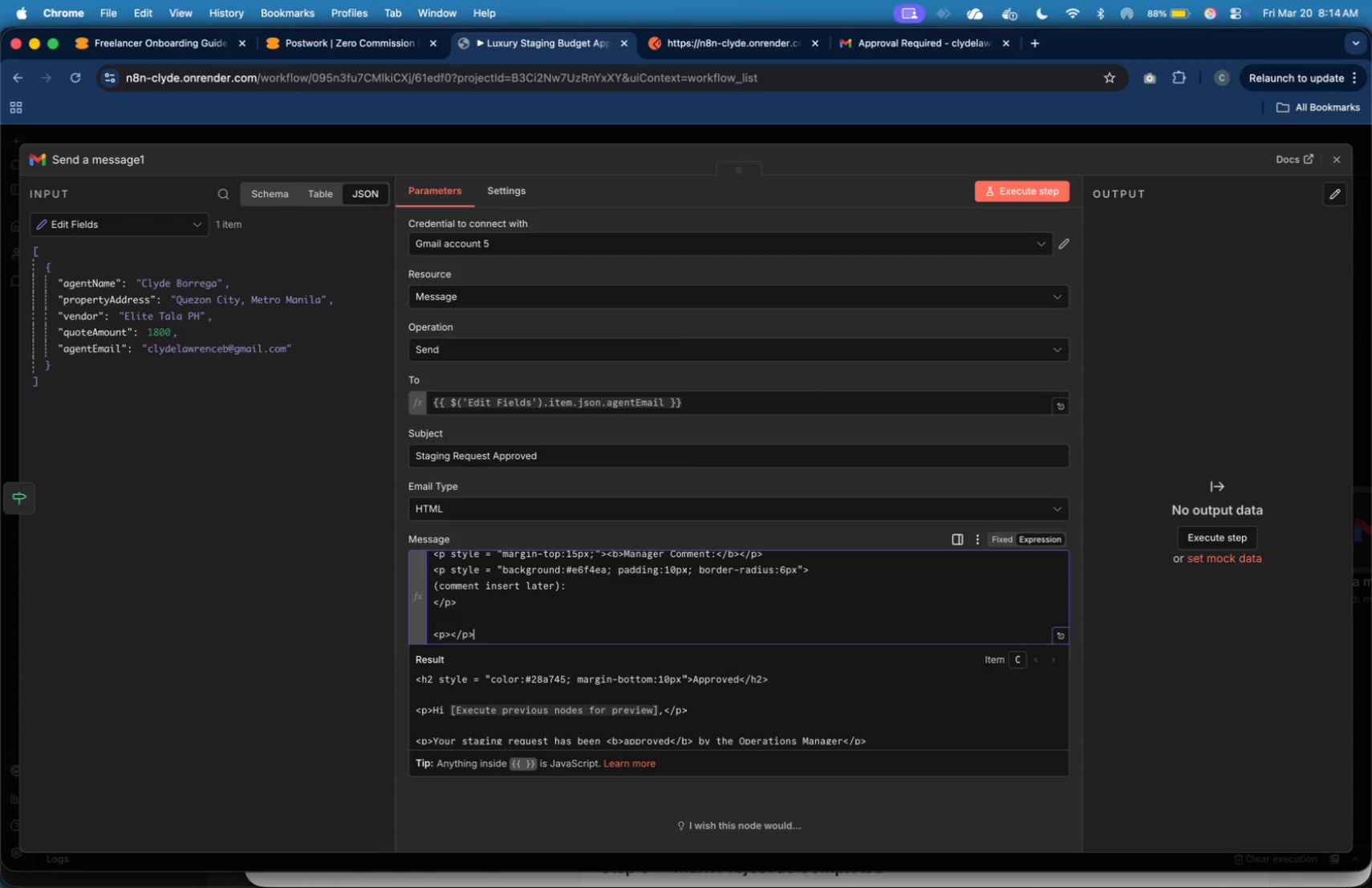 
key(Shift+ArrowUp)
 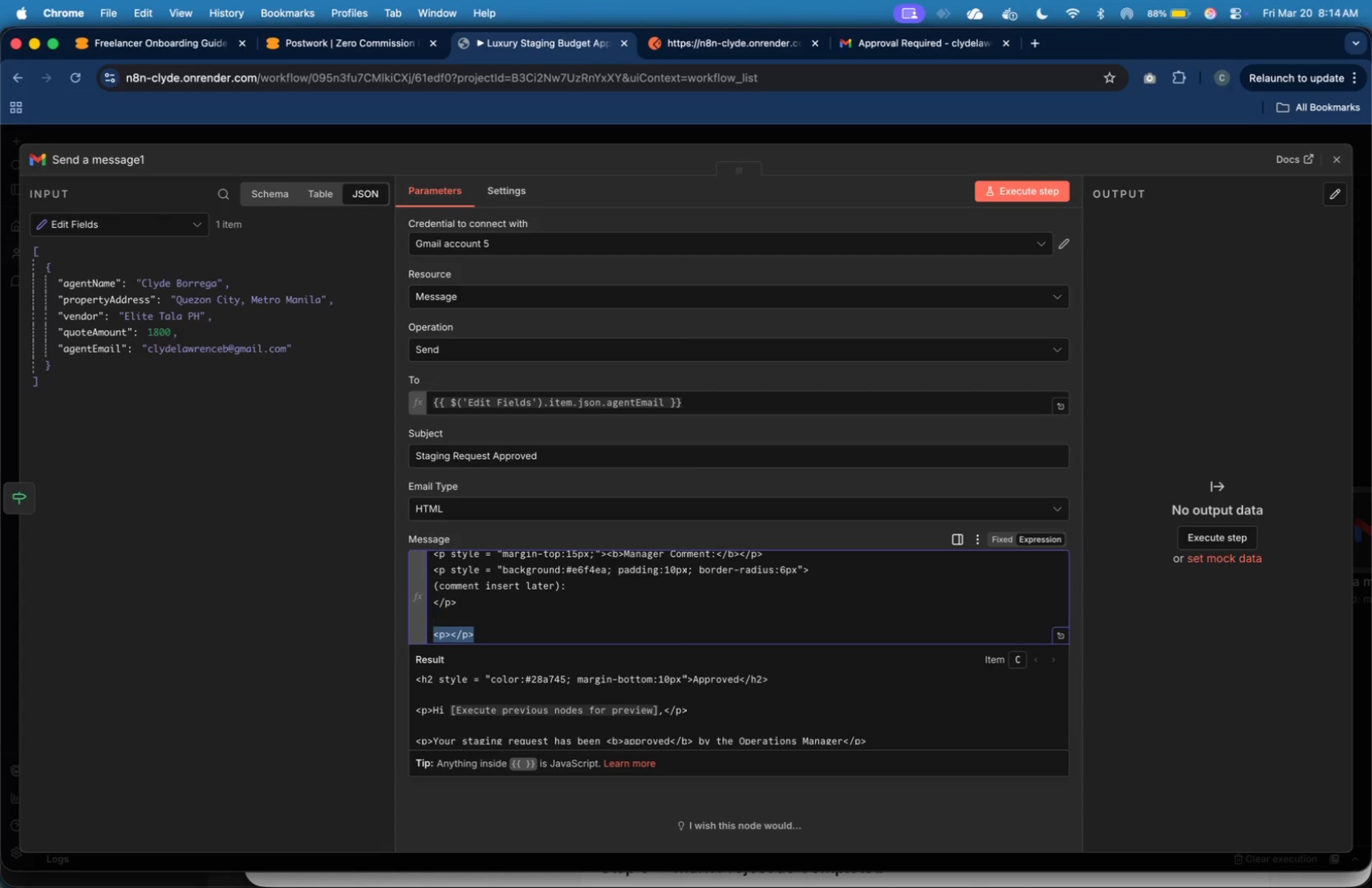 
key(Shift+ArrowRight)
 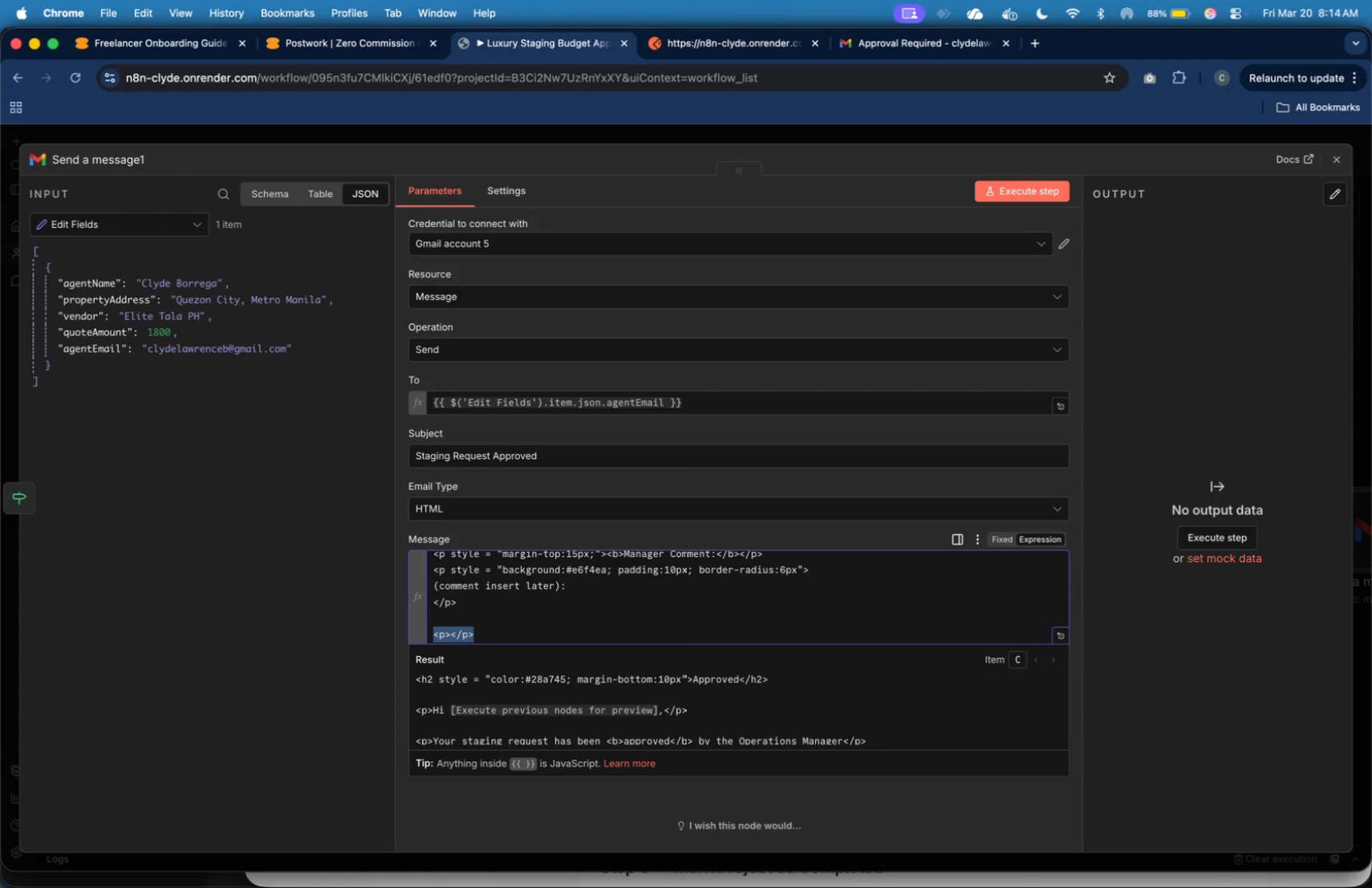 
key(Meta+C)
 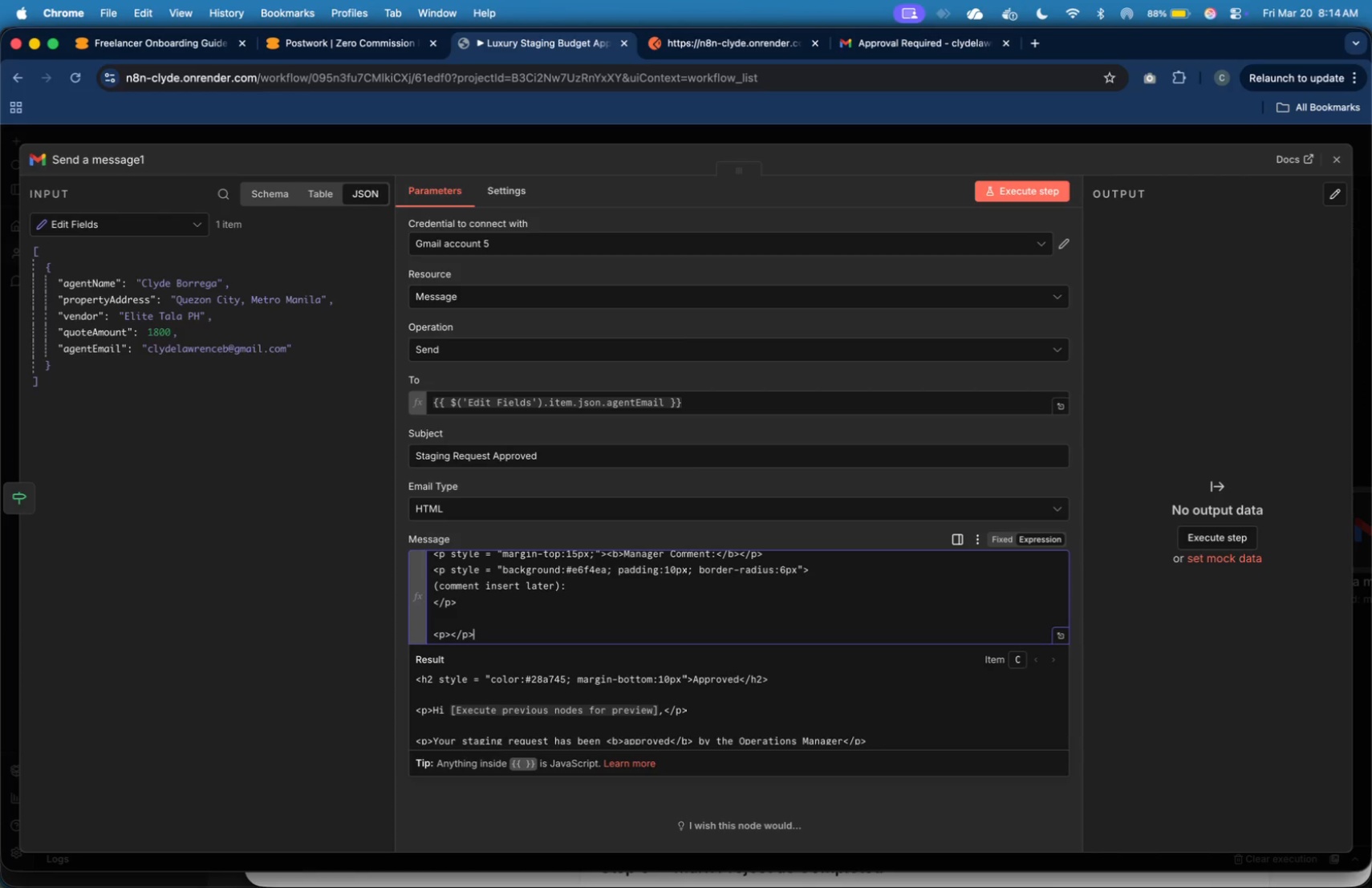 
key(ArrowRight)
 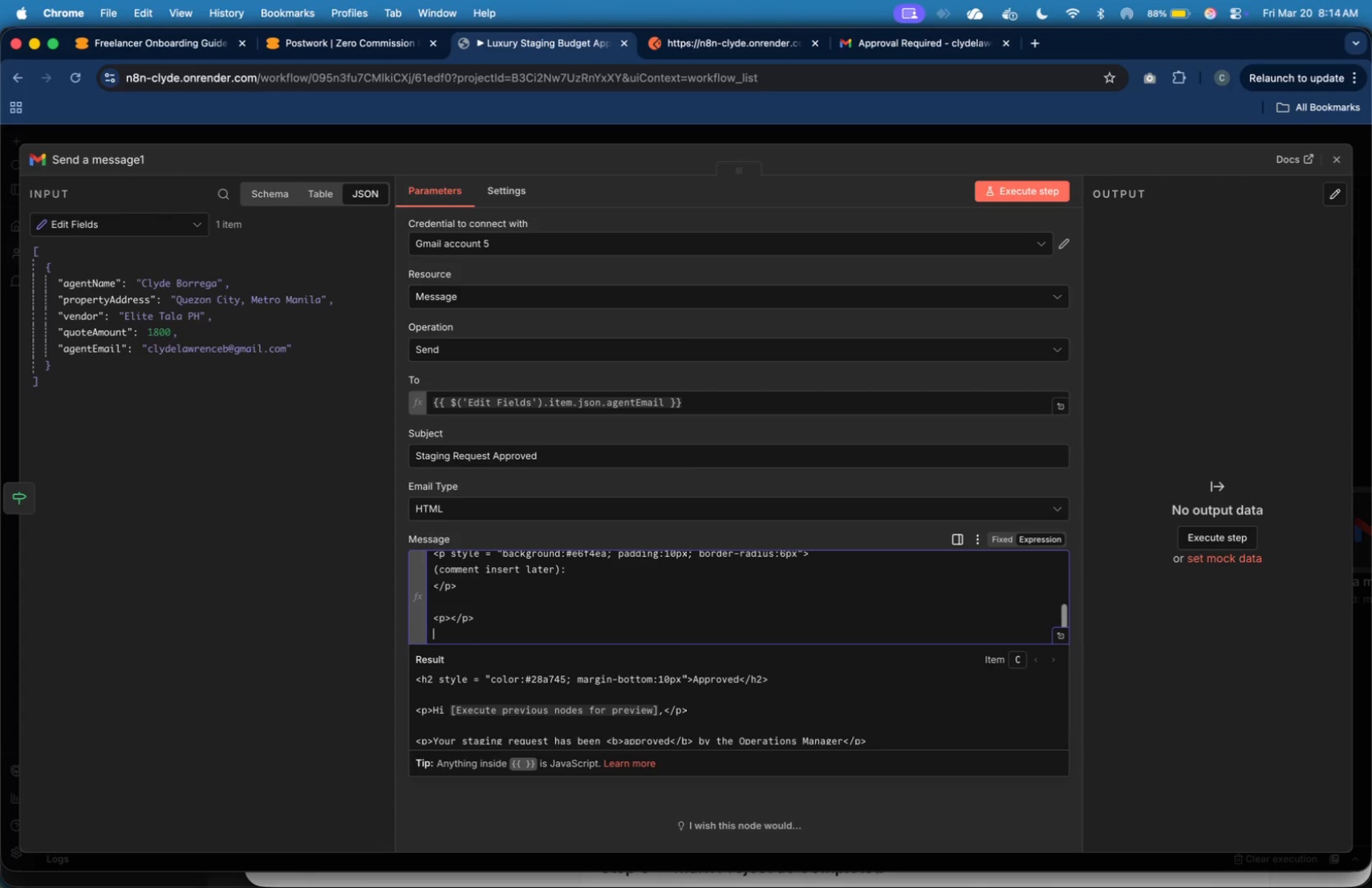 
key(Enter)
 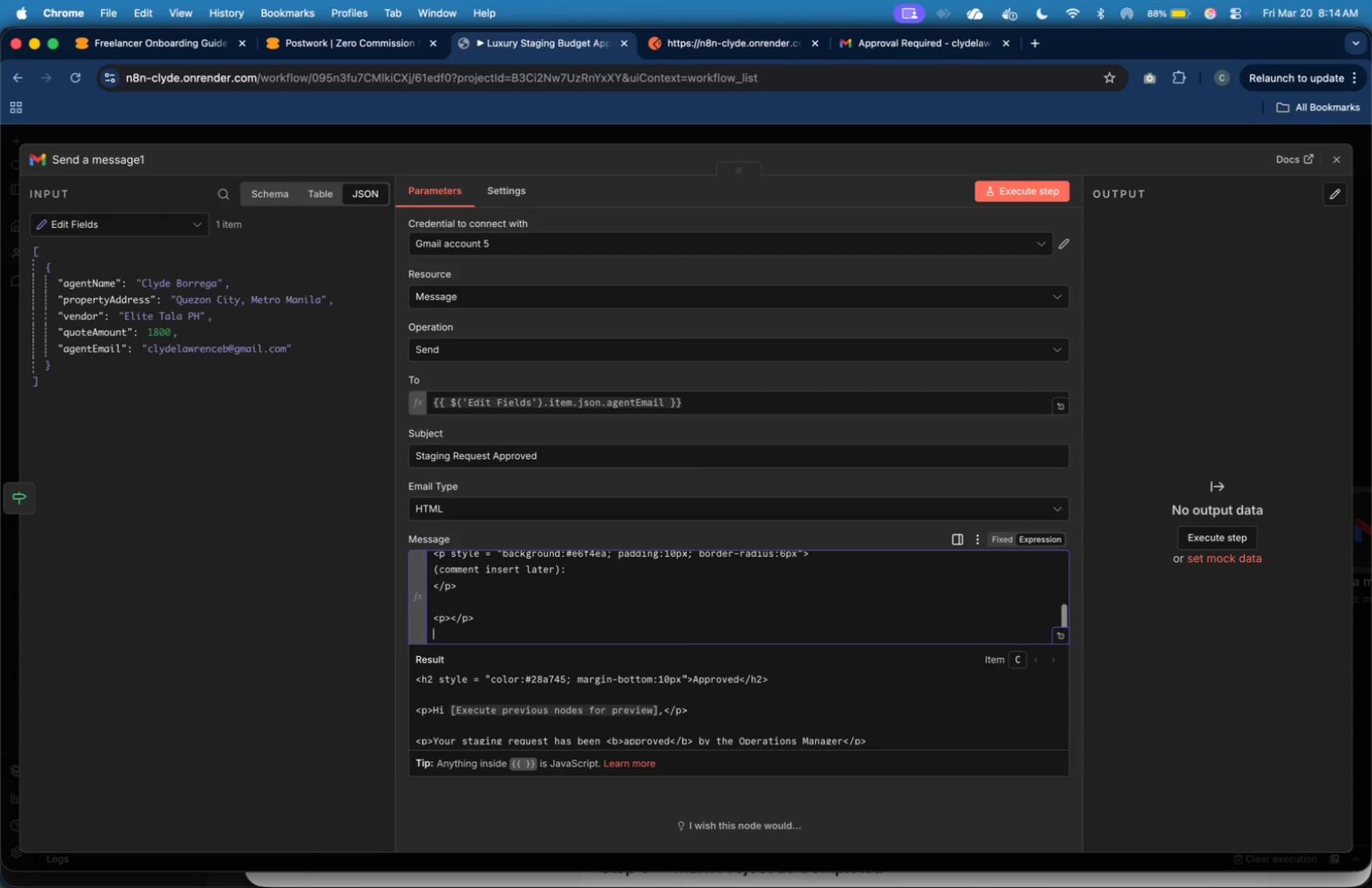 
key(Meta+CommandLeft)
 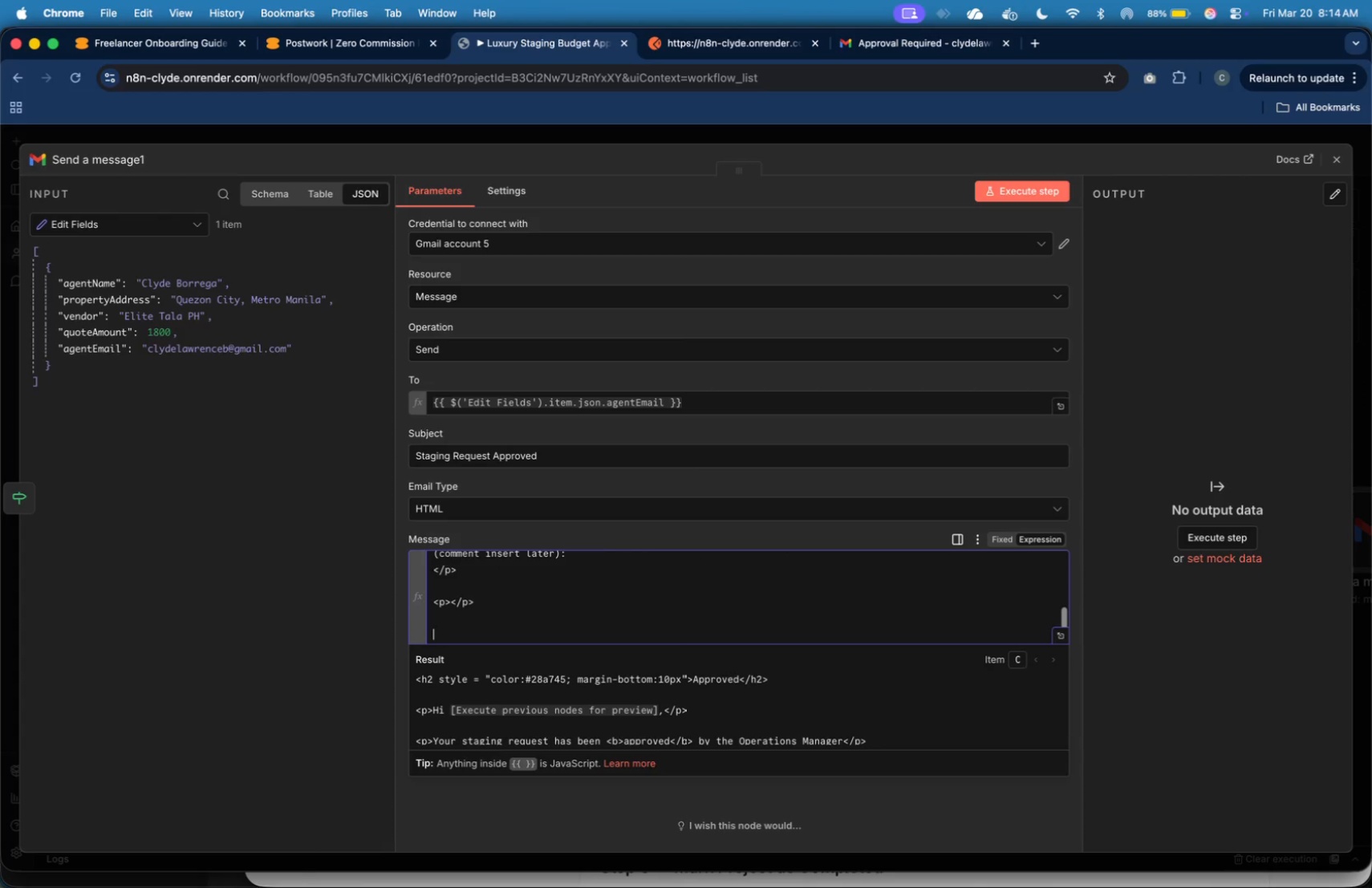 
key(Enter)
 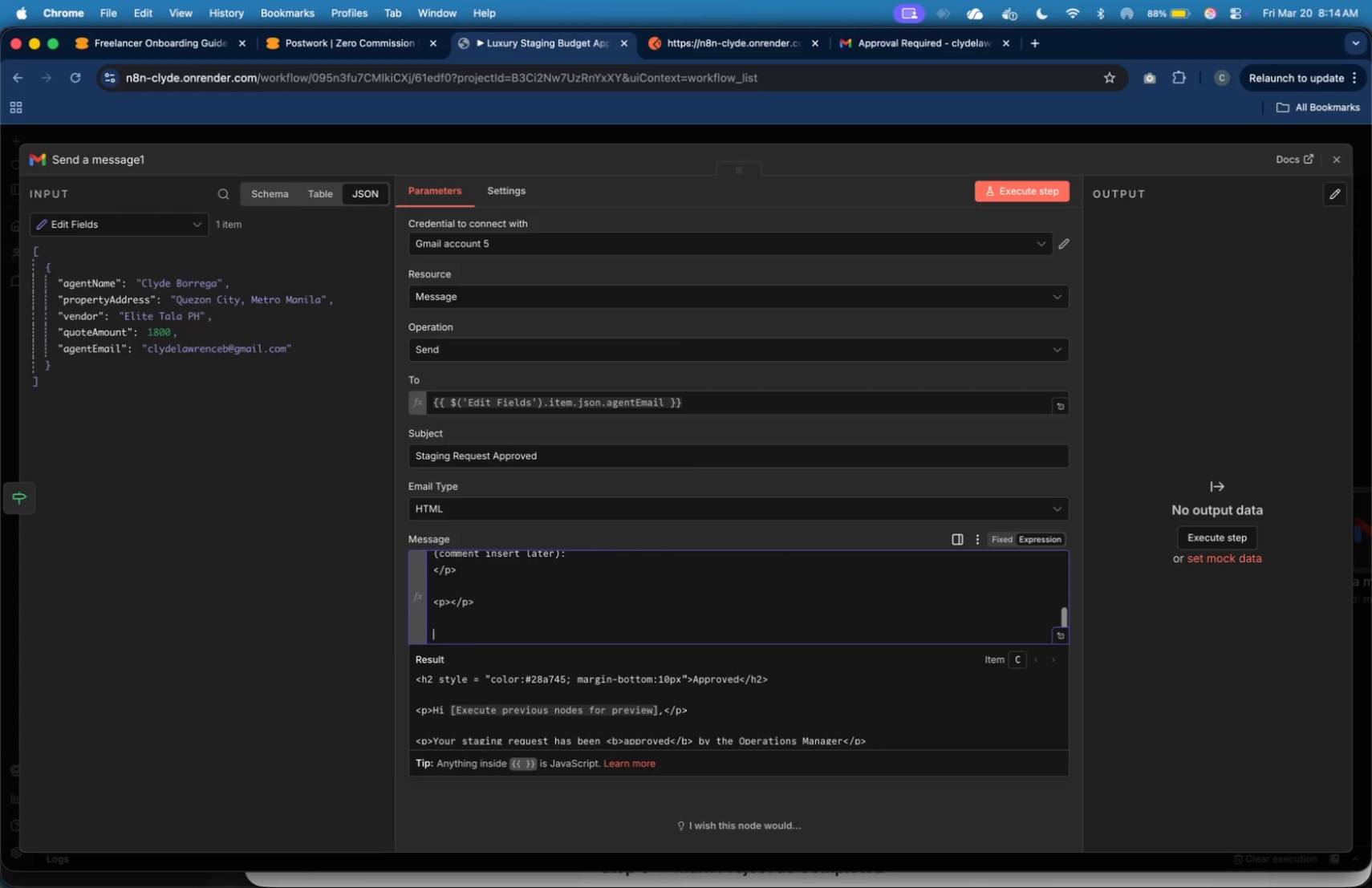 
key(Meta+V)
 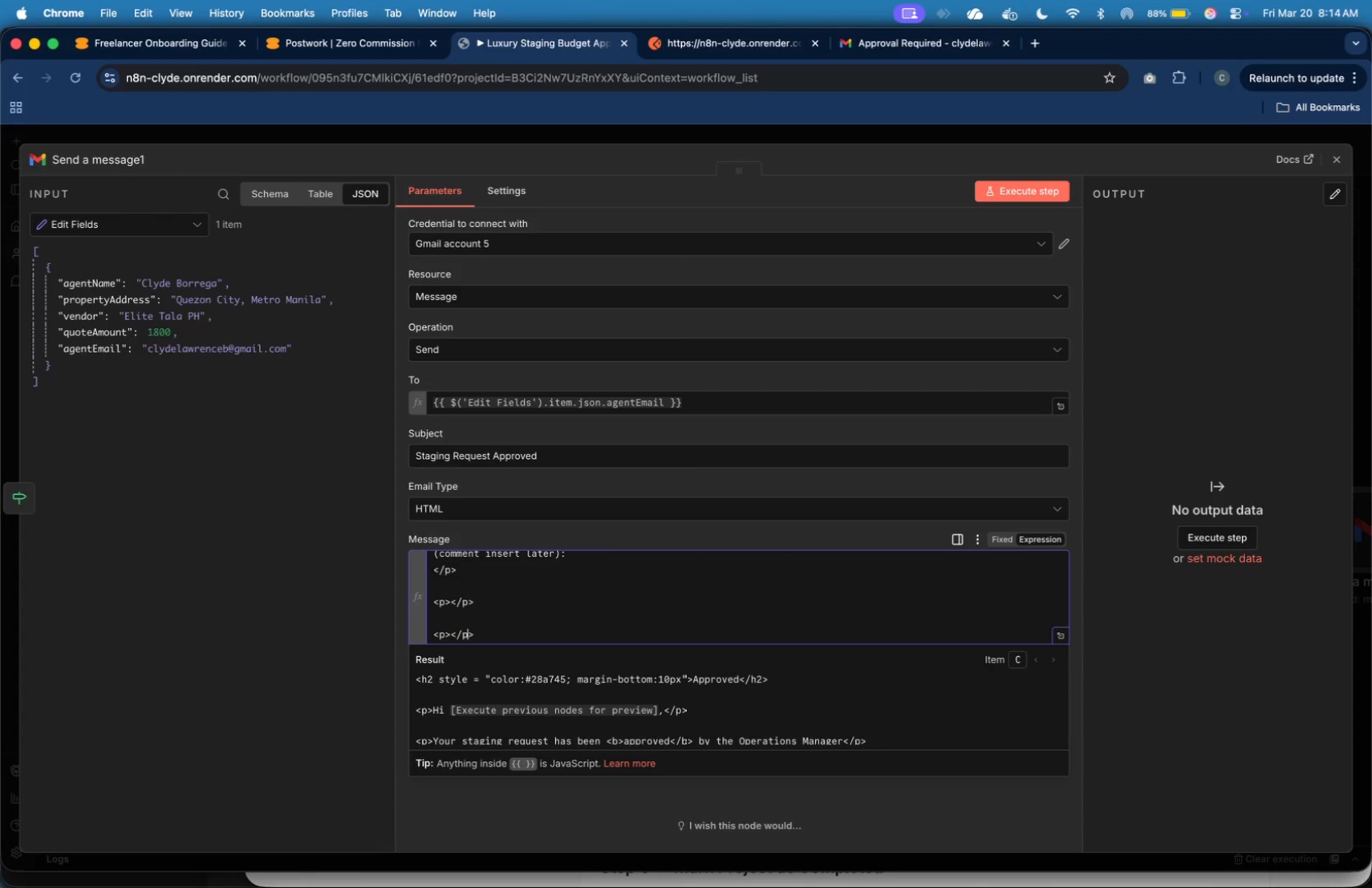 
key(ArrowLeft)
 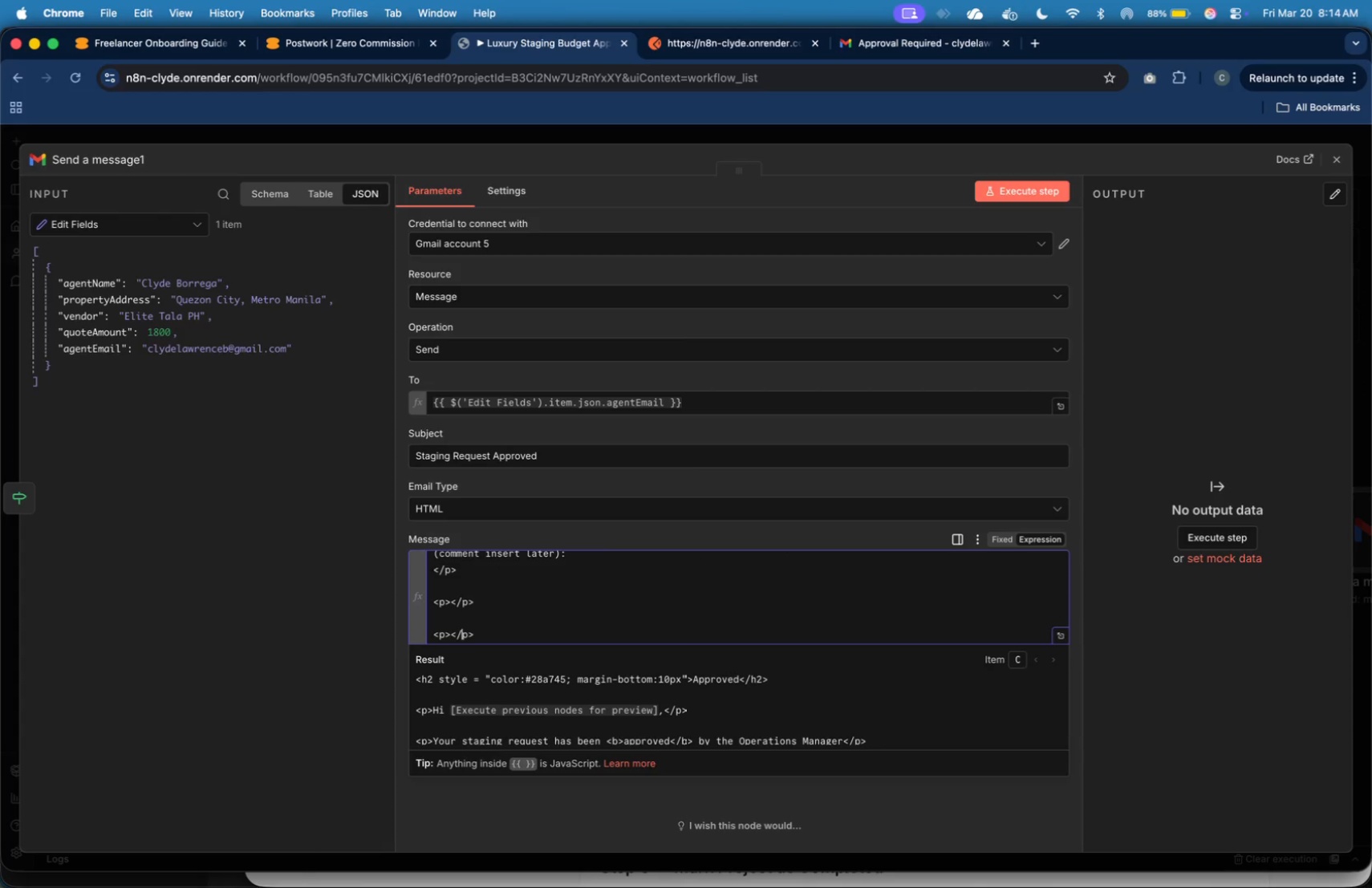 
key(ArrowLeft)
 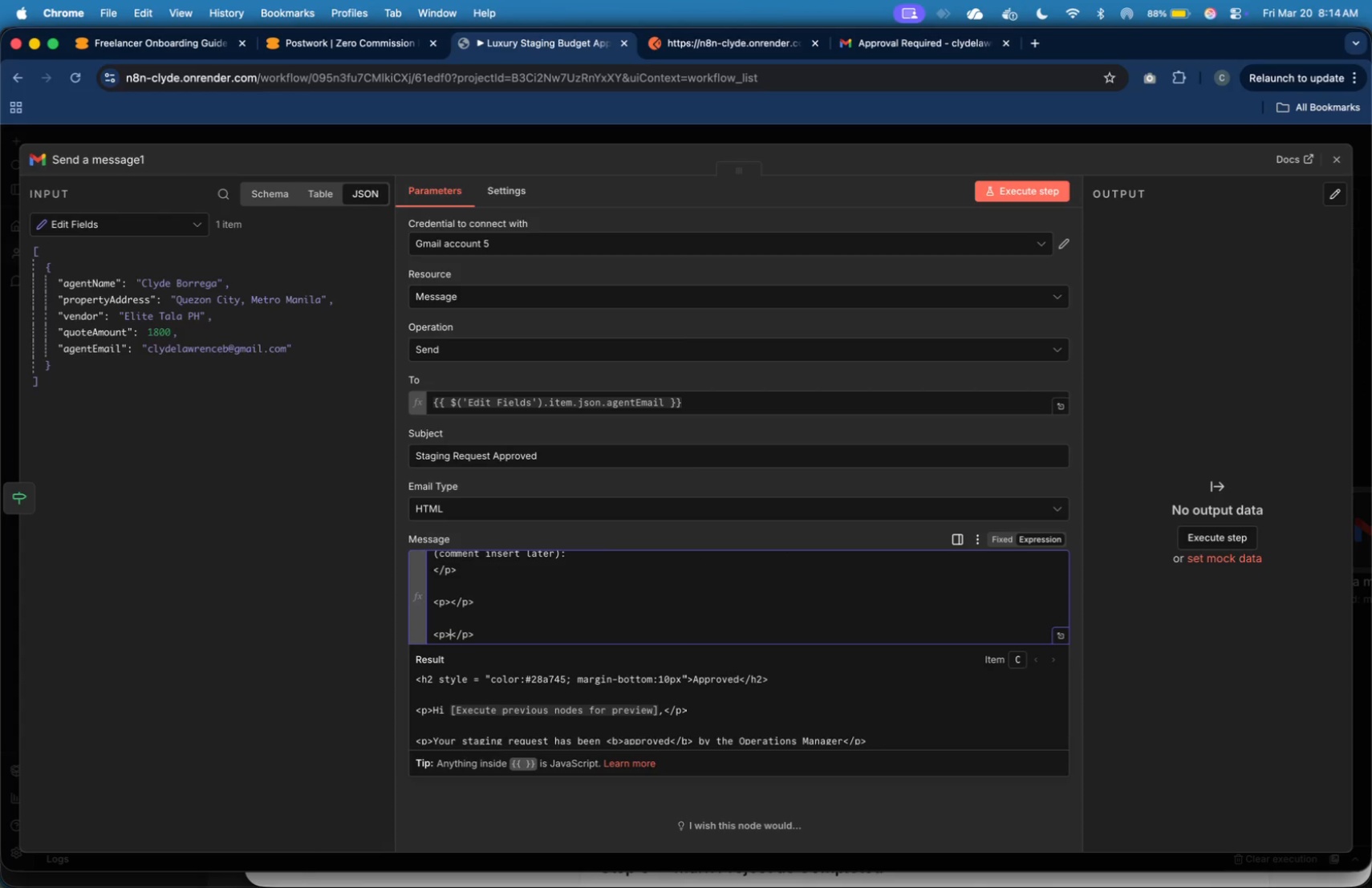 
key(ArrowLeft)
 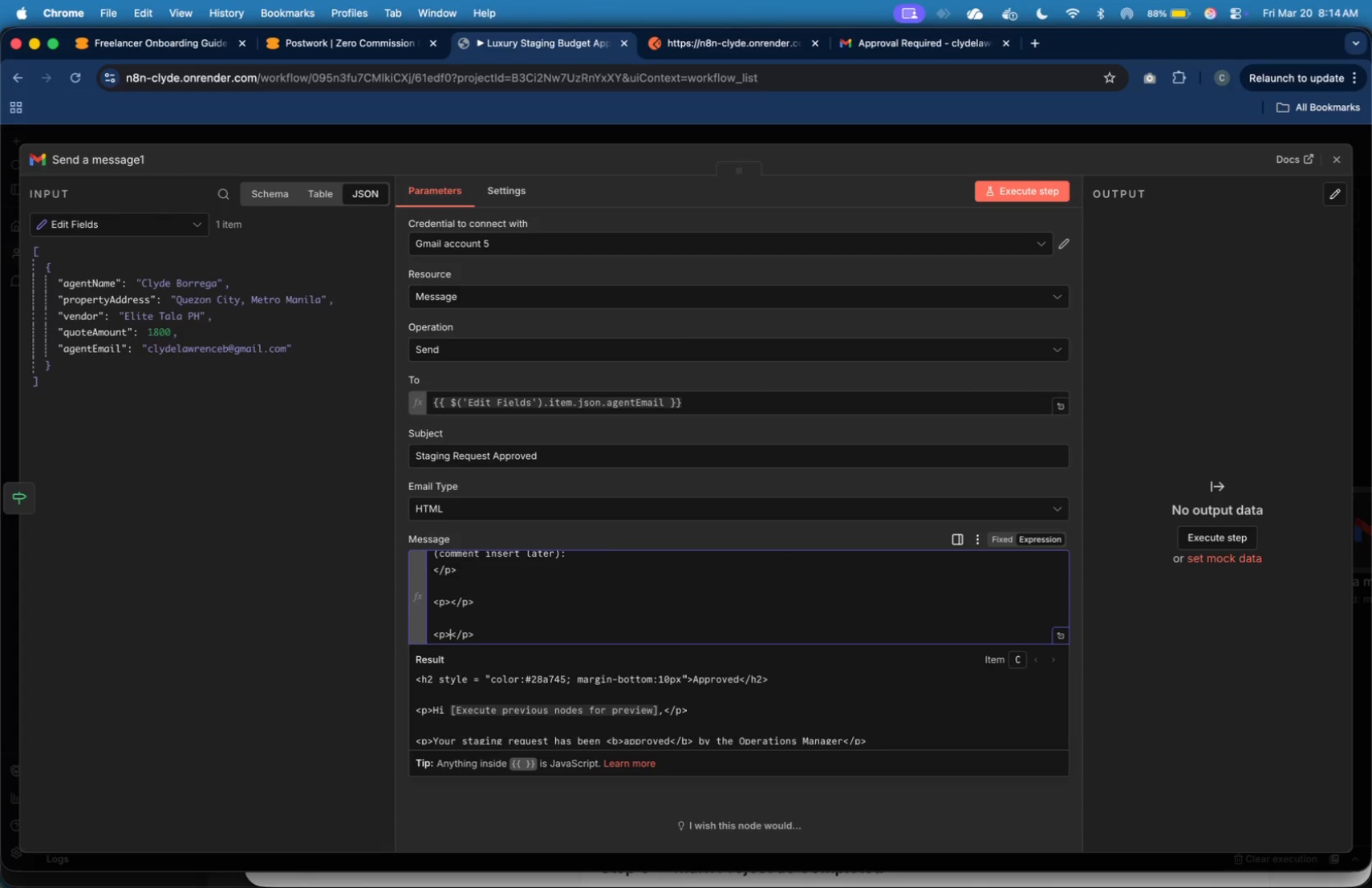 
key(ArrowLeft)
 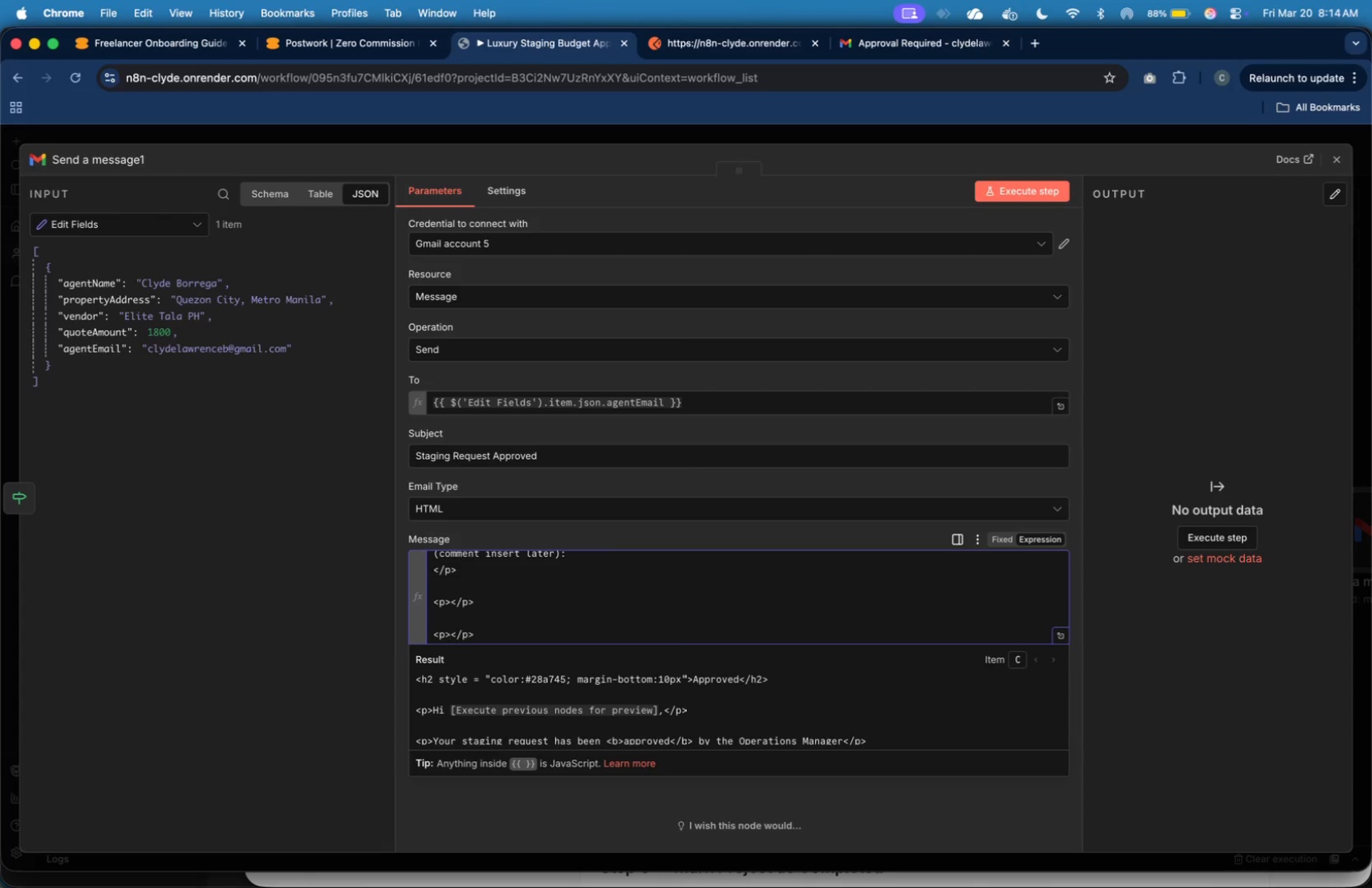 
type(- Azure Peak S)
key(Backspace)
type(Estates)
 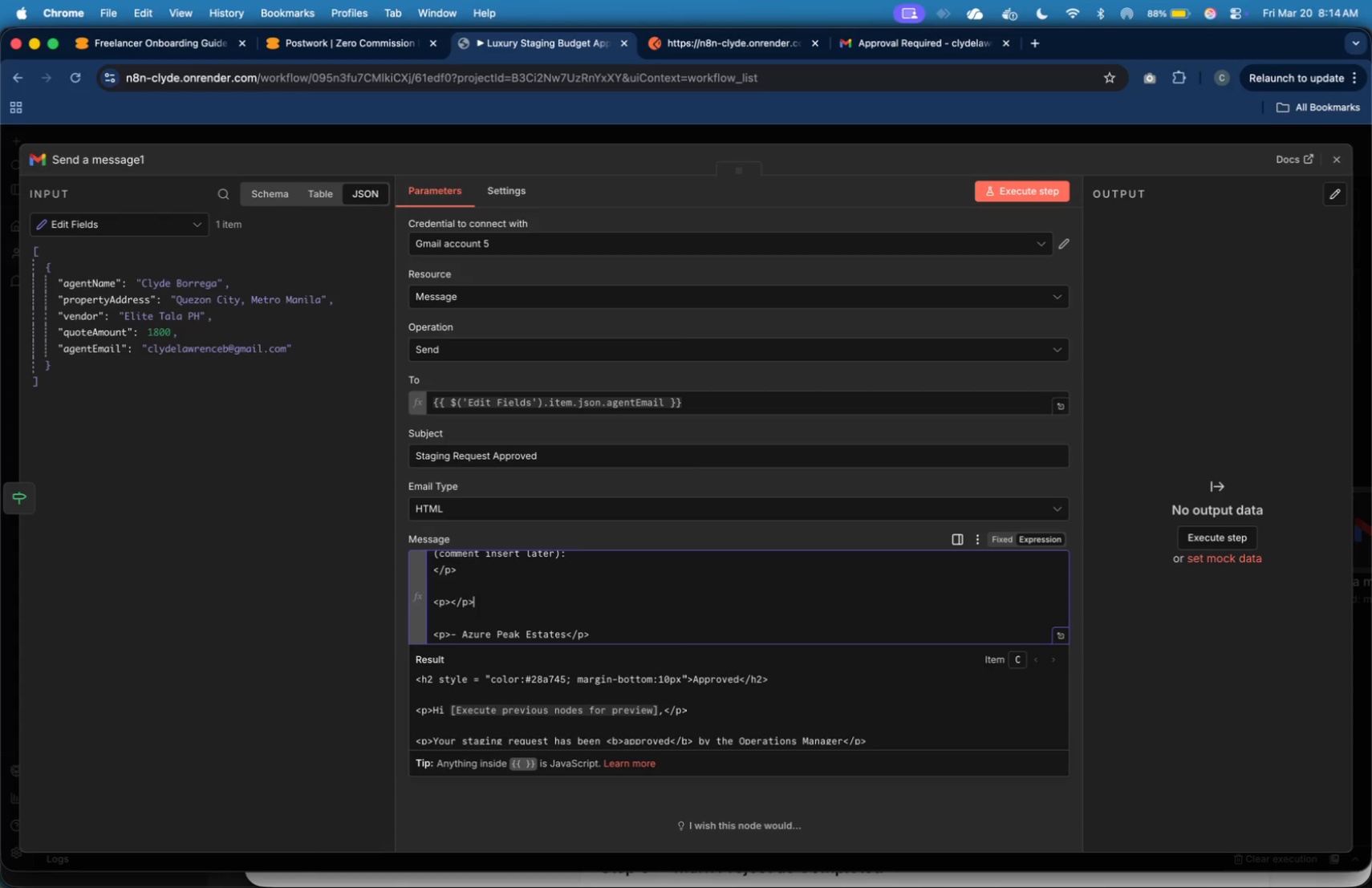 
 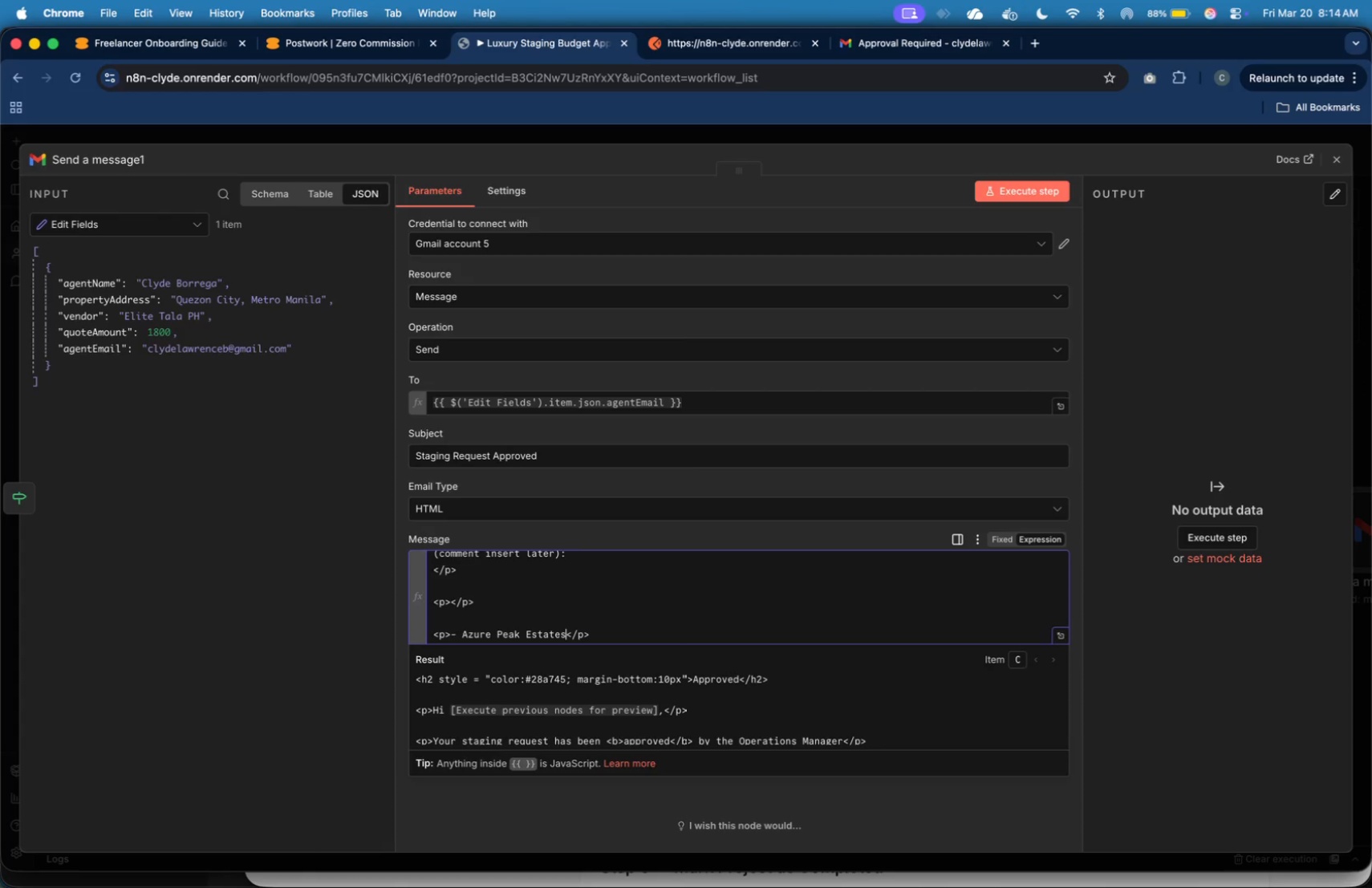 
key(ArrowUp)
 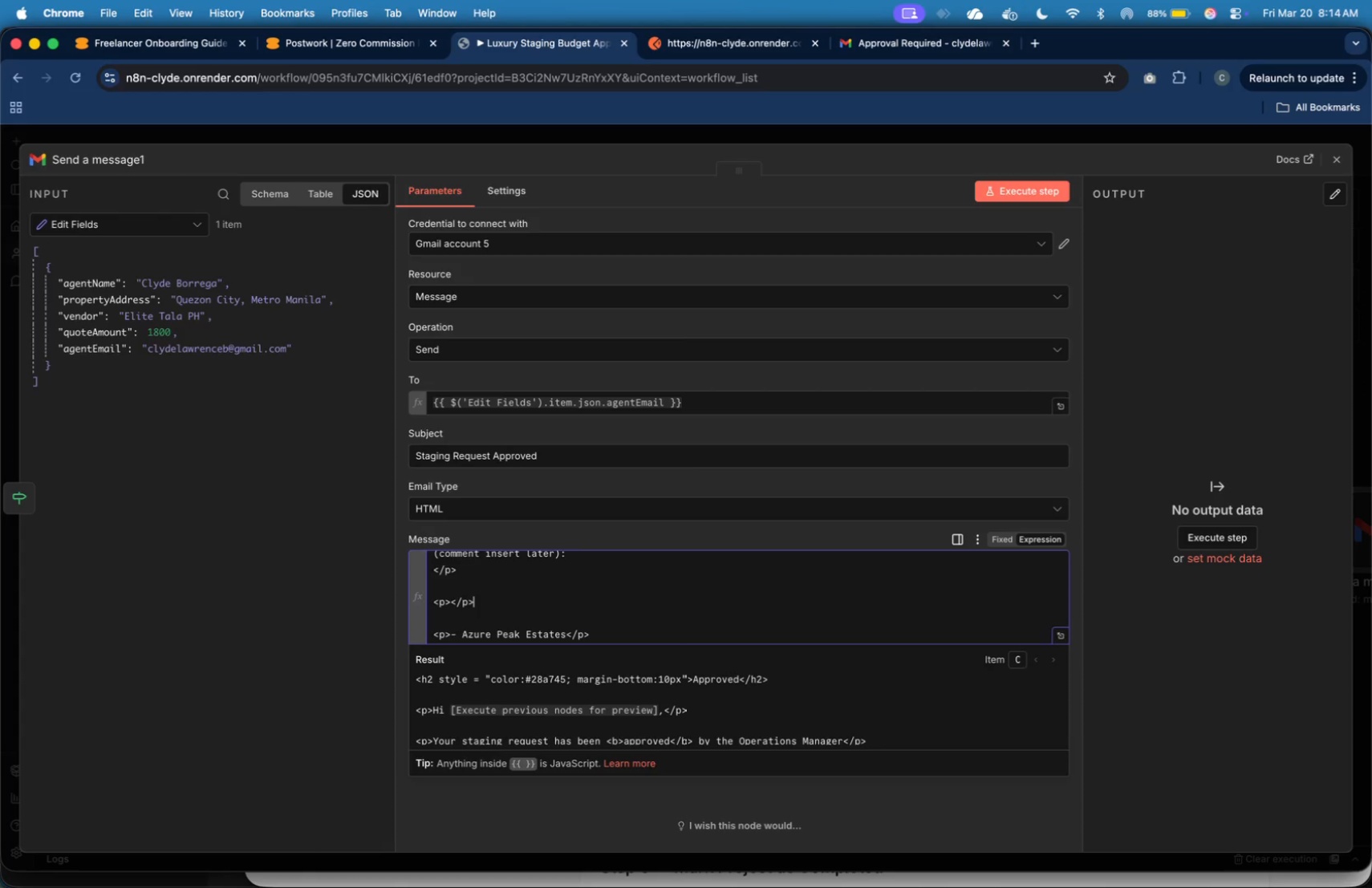 
key(ArrowUp)
 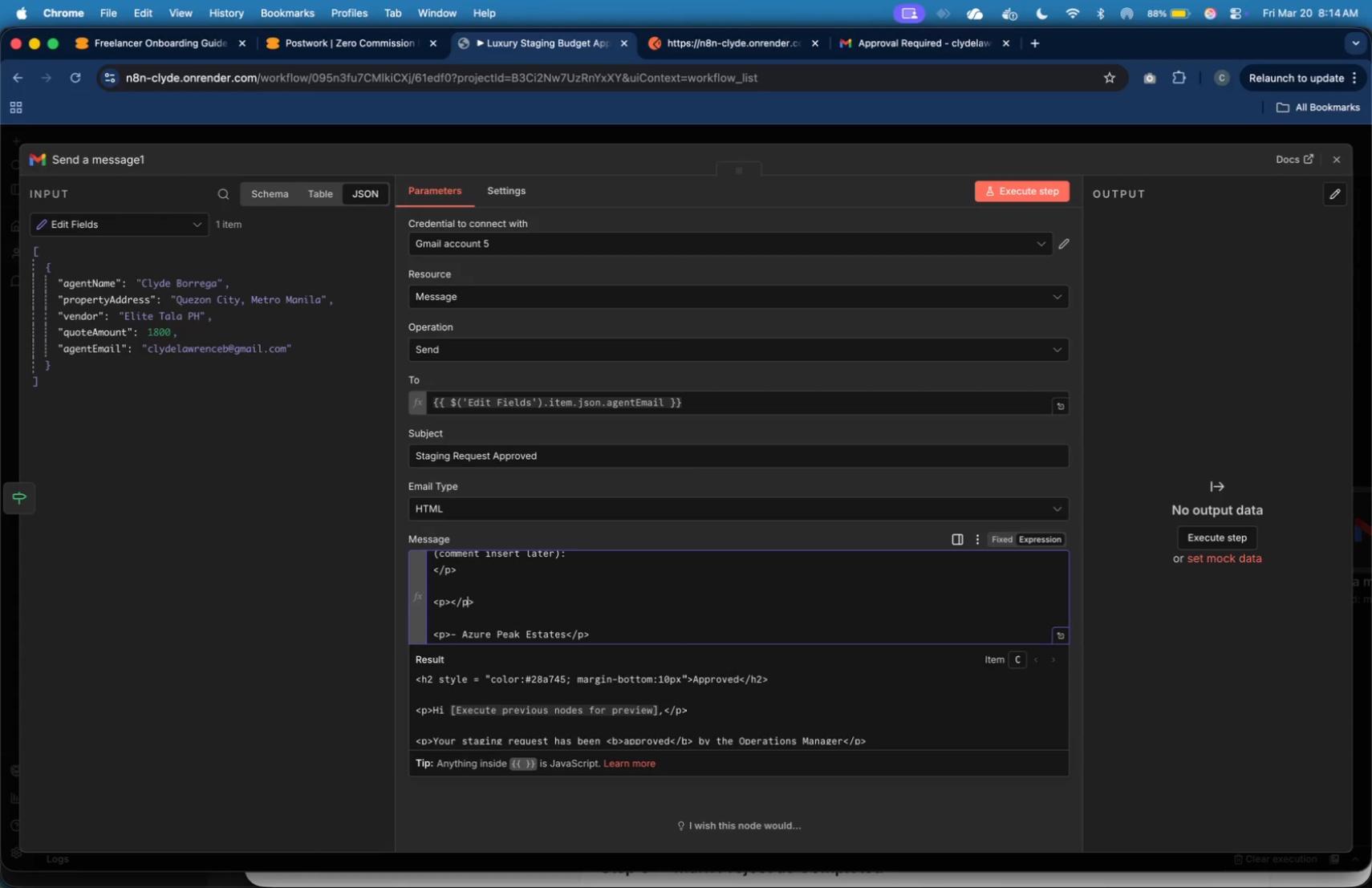 
hold_key(key=ArrowLeft, duration=0.81)
 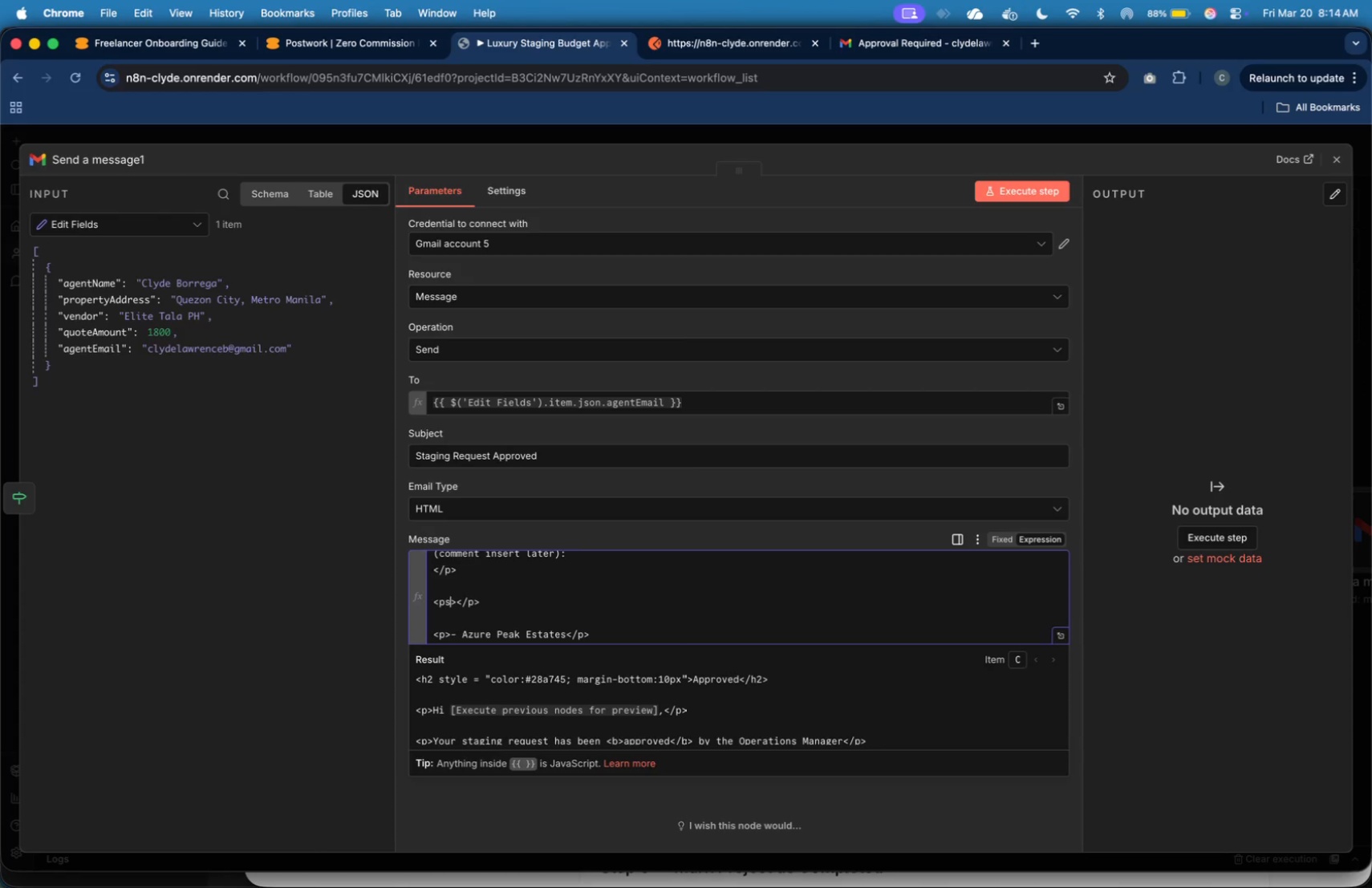 
type(sty)
 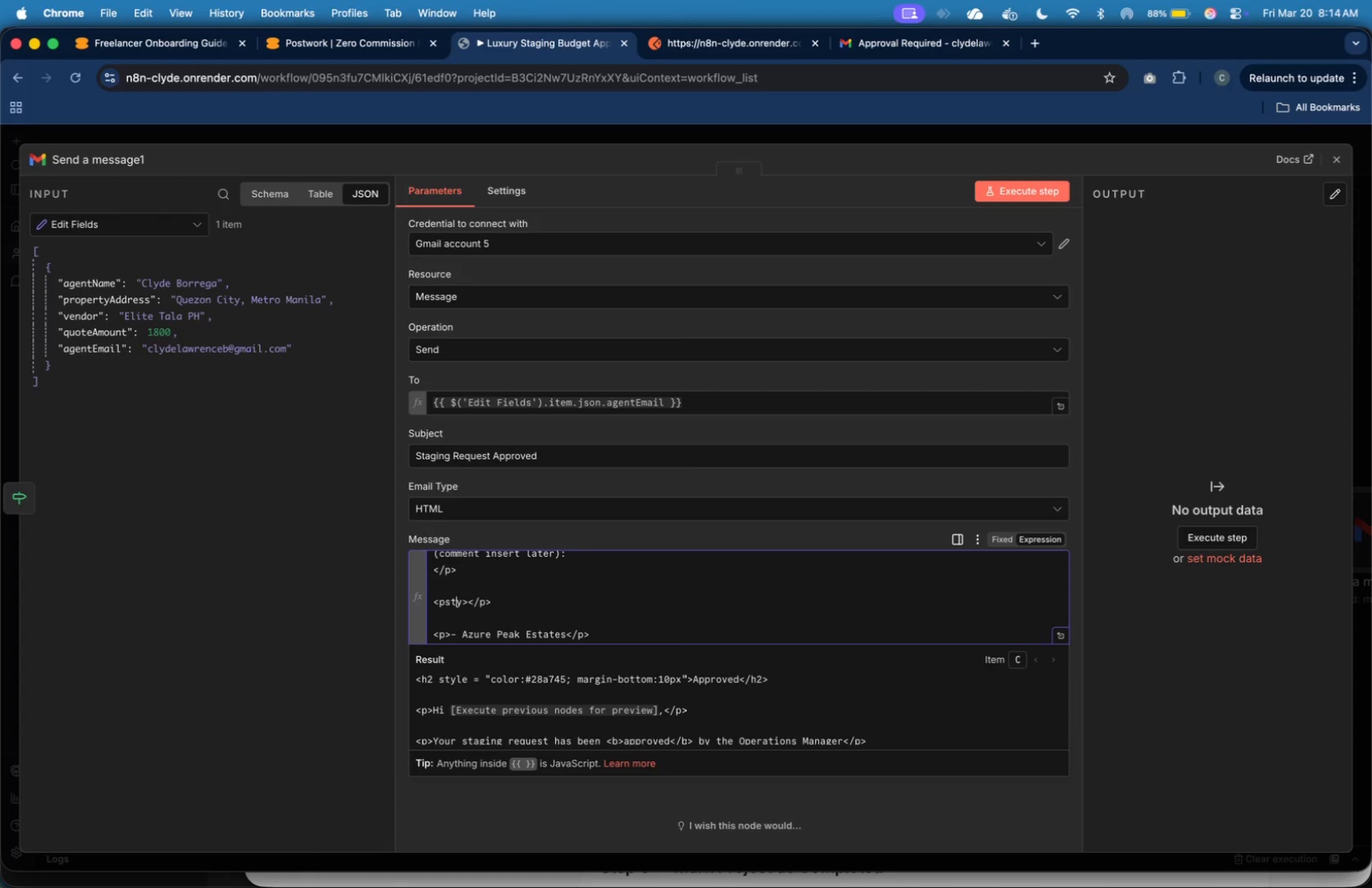 
key(ArrowLeft)
 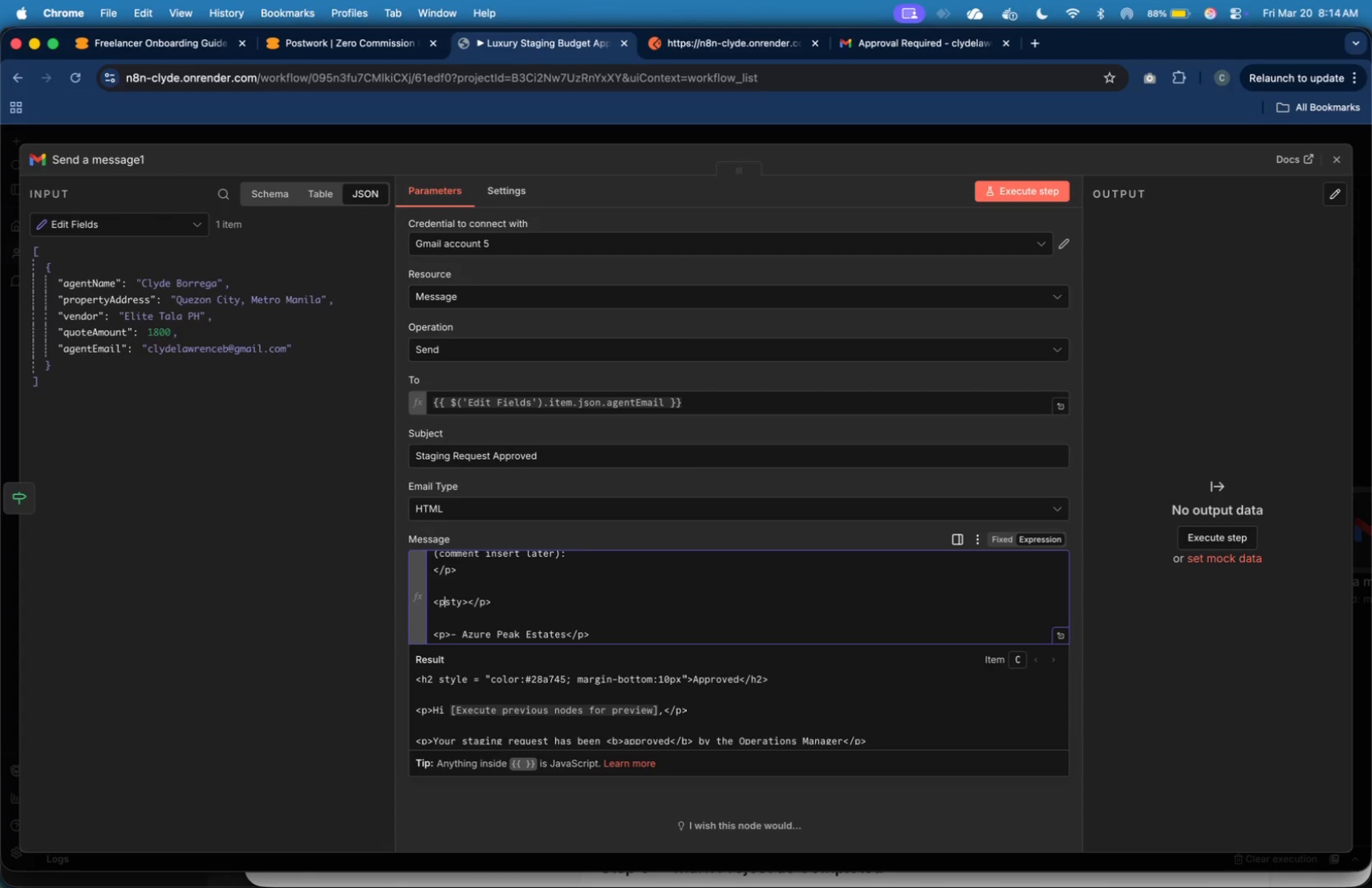 
key(ArrowLeft)
 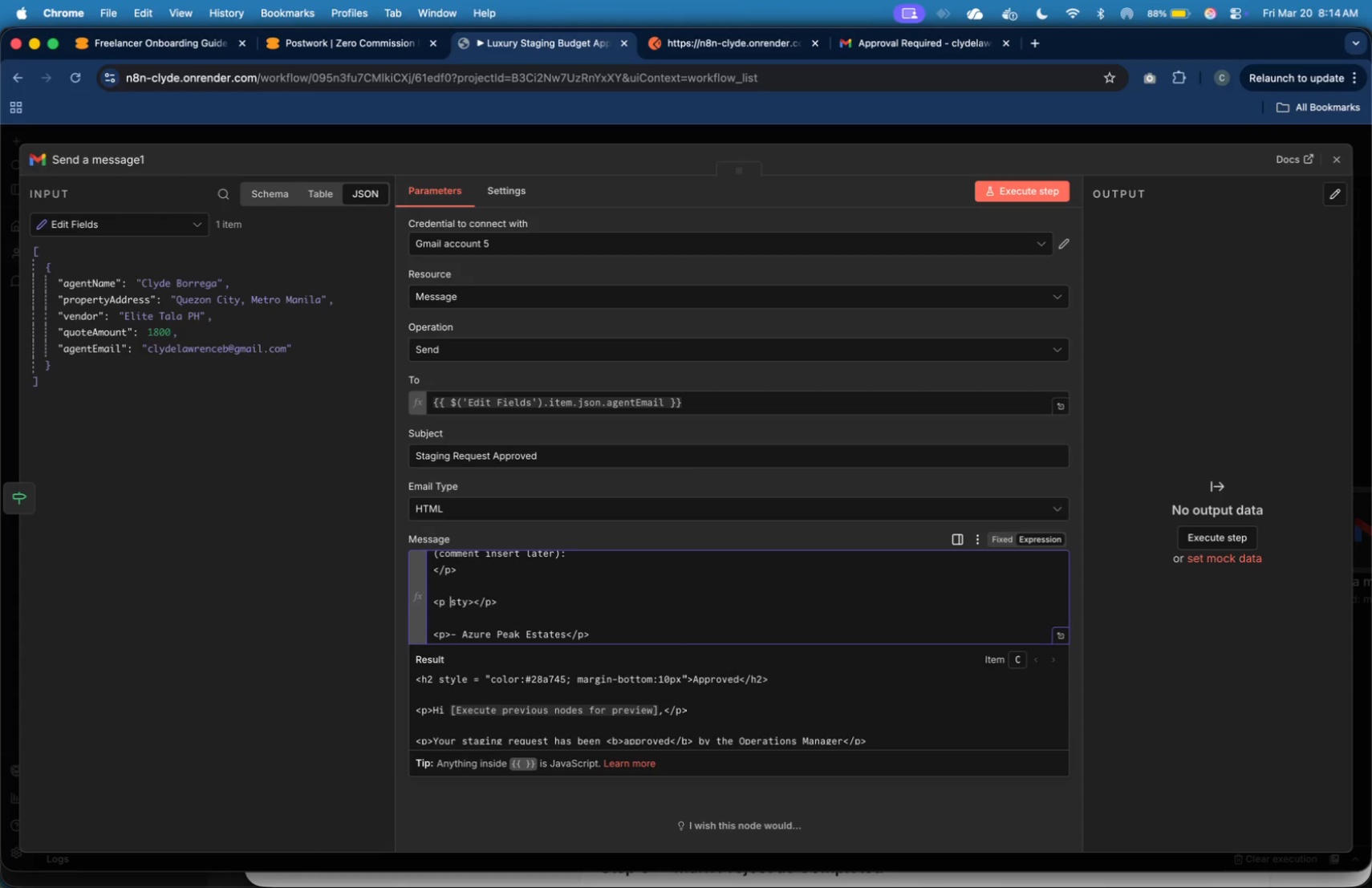 
key(ArrowLeft)
 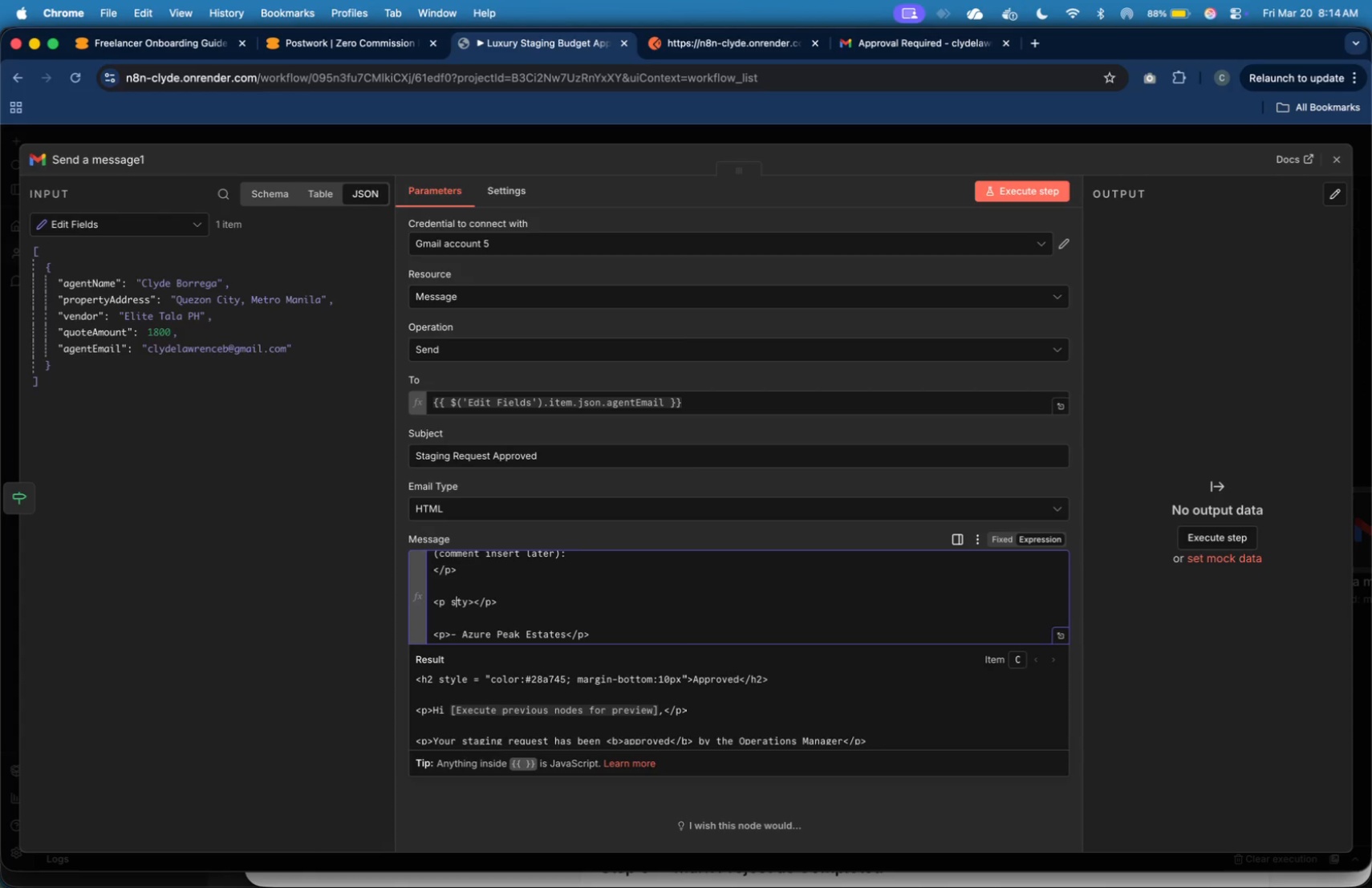 
key(Space)
 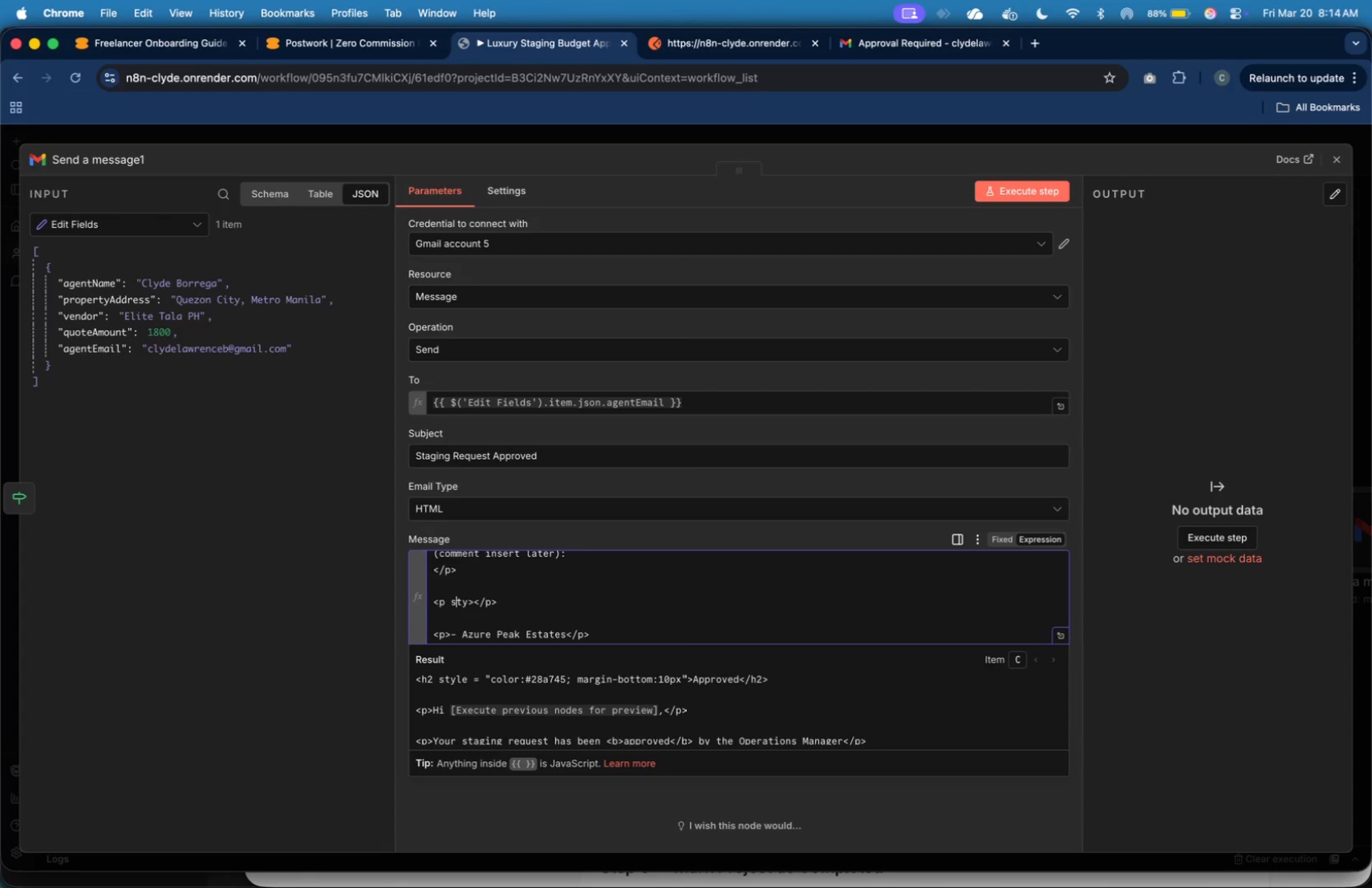 
key(ArrowRight)
 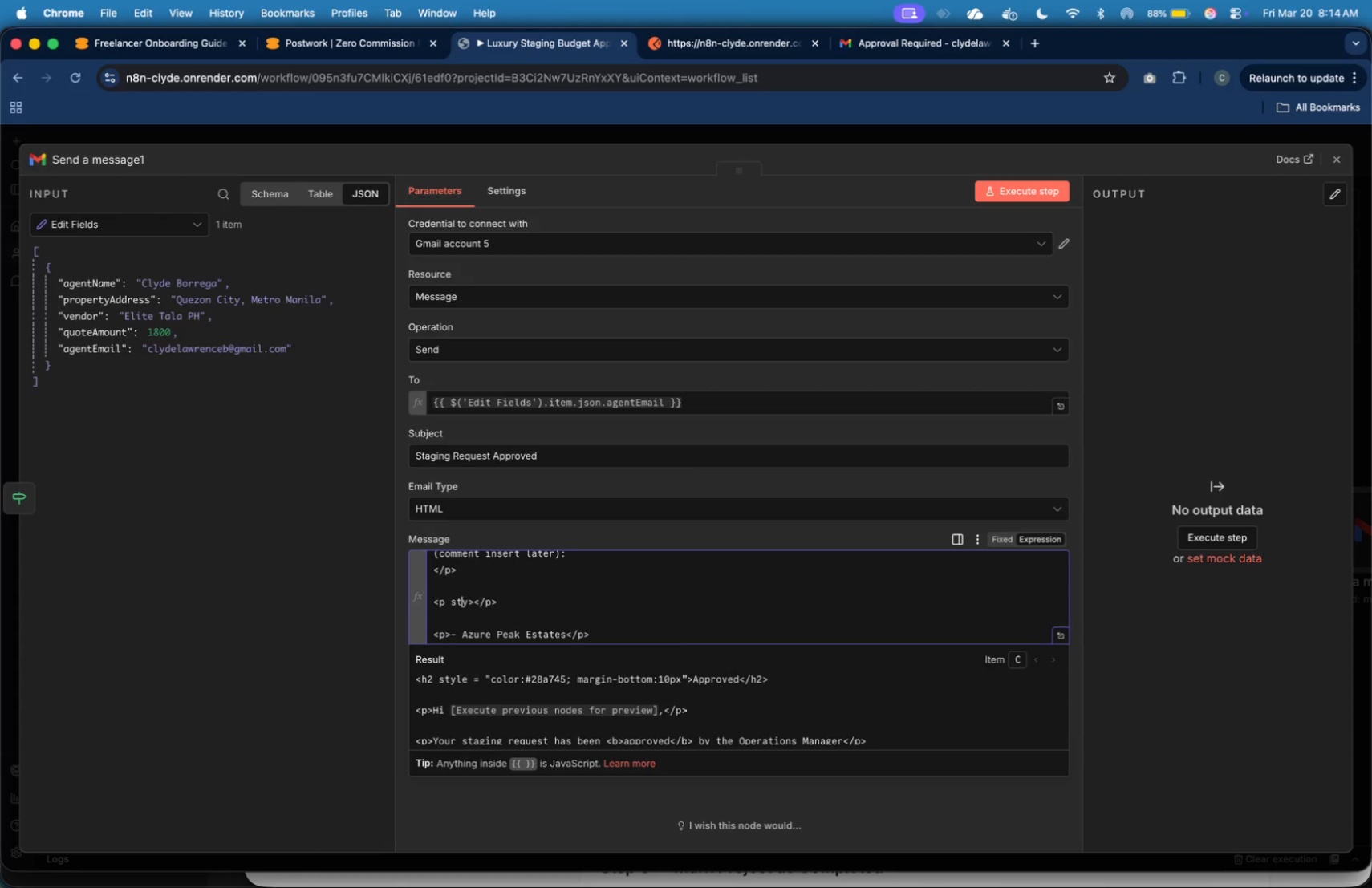 
key(ArrowRight)
 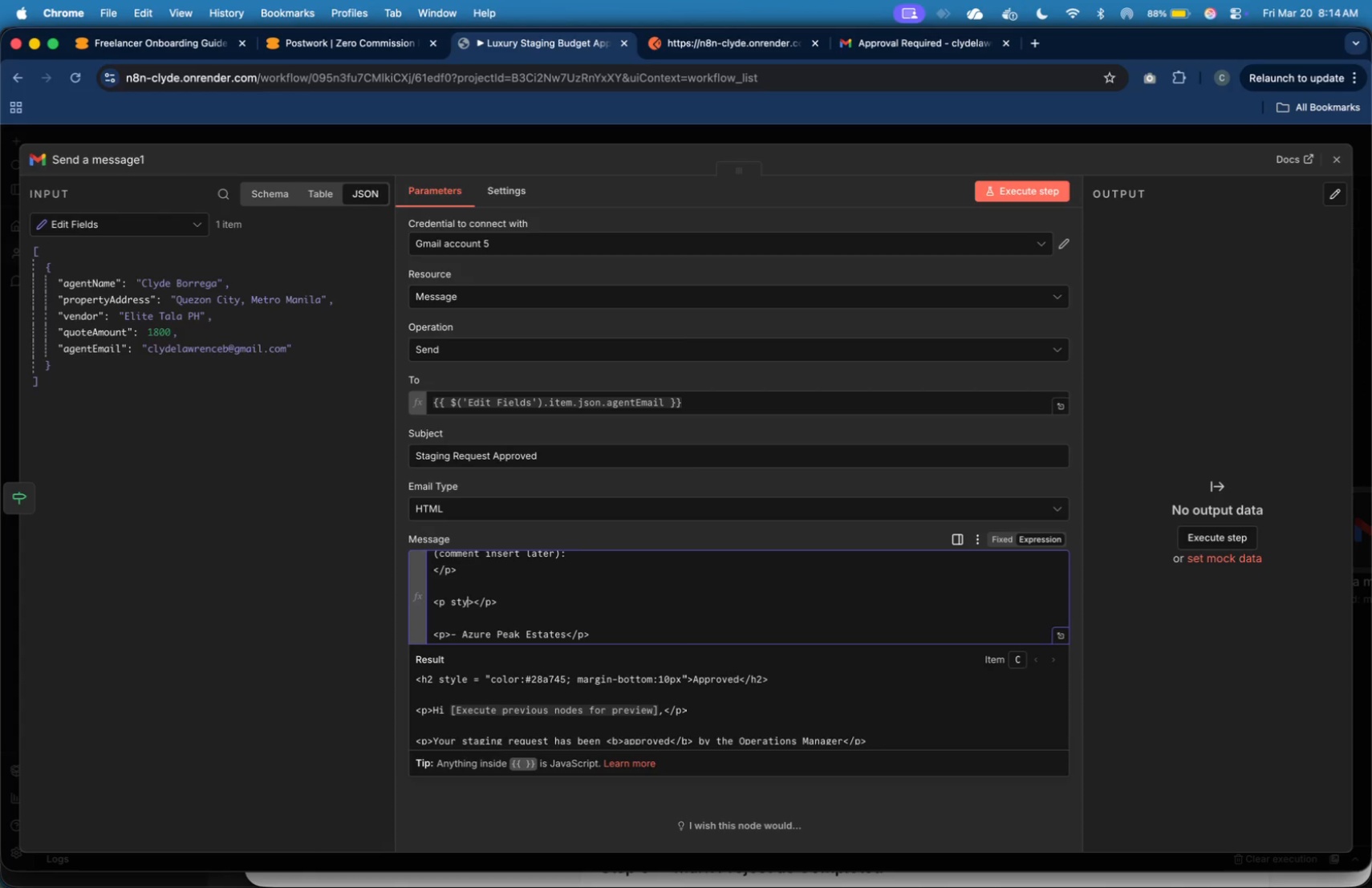 
key(ArrowRight)
 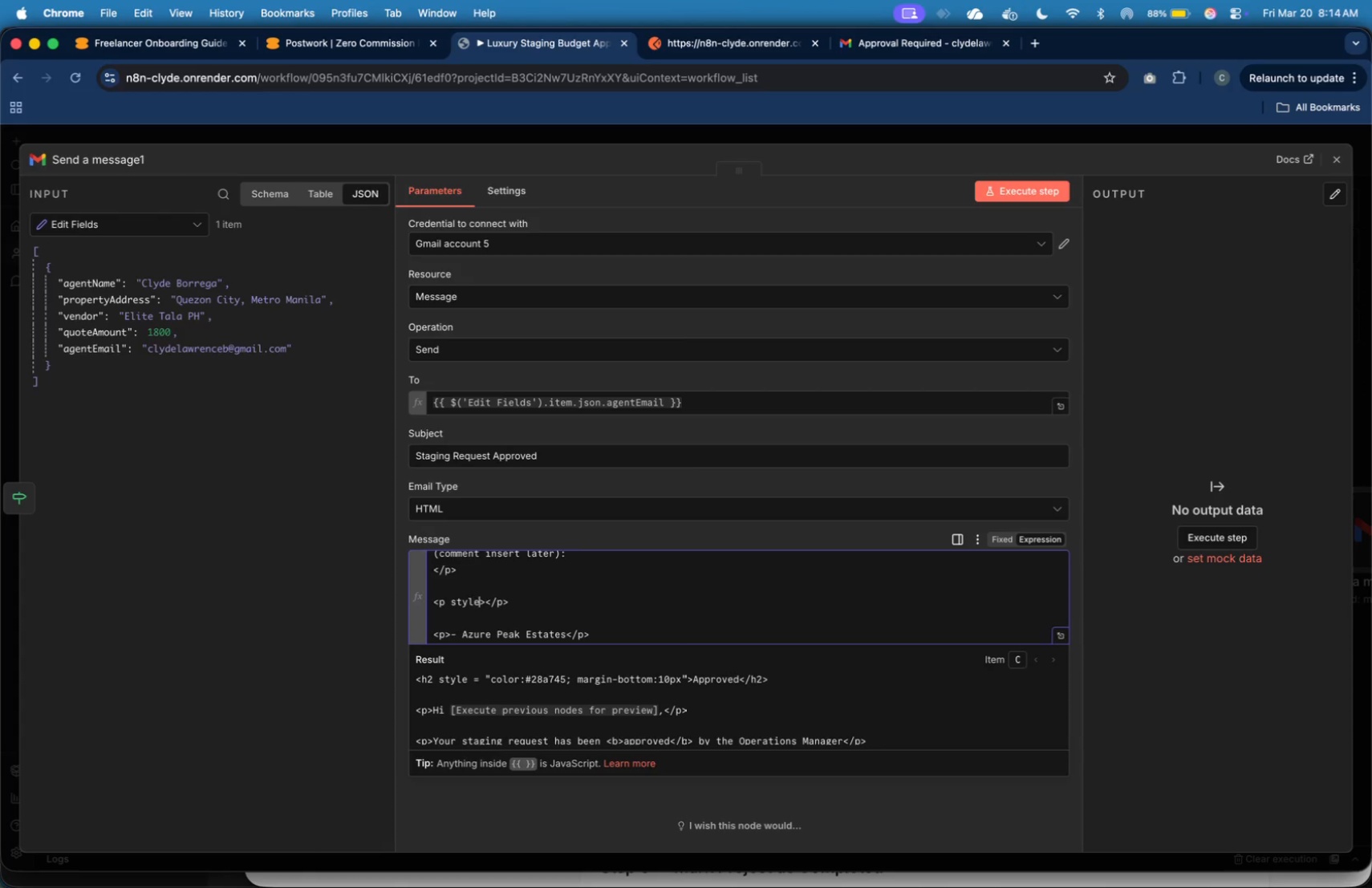 
type(le = "")
 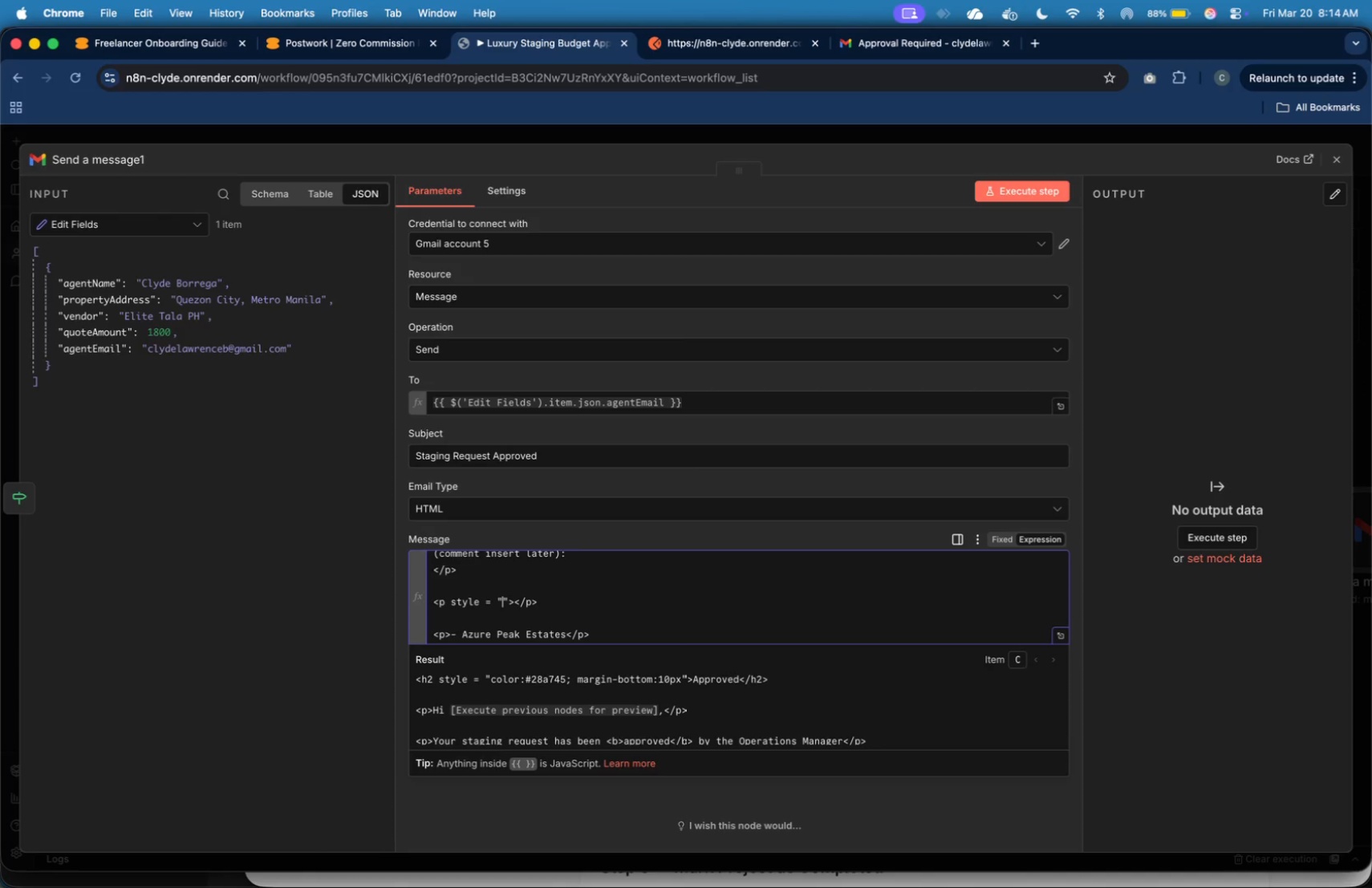 
 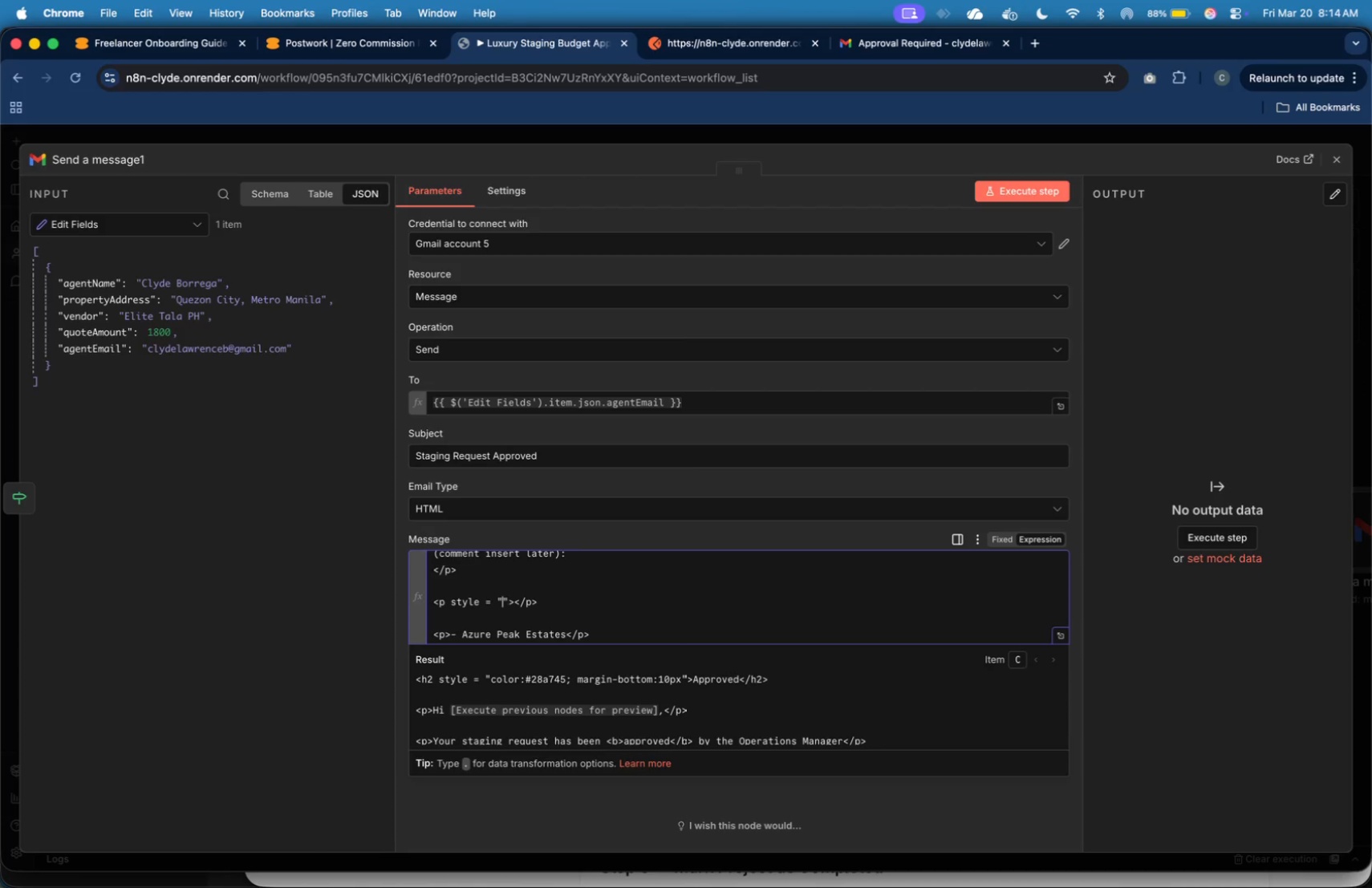 
key(ArrowLeft)
 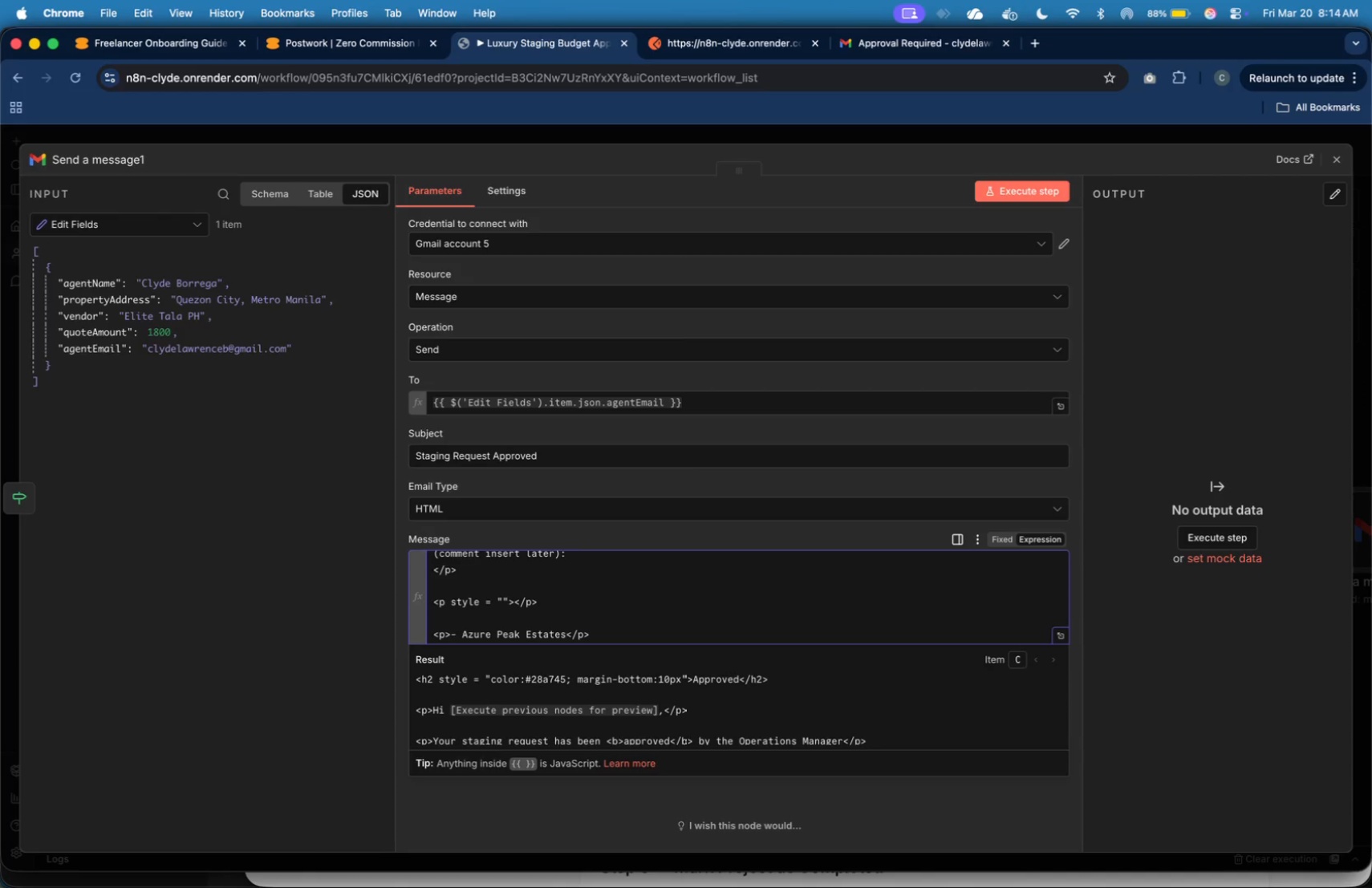 
type(margin-top: 15px)
 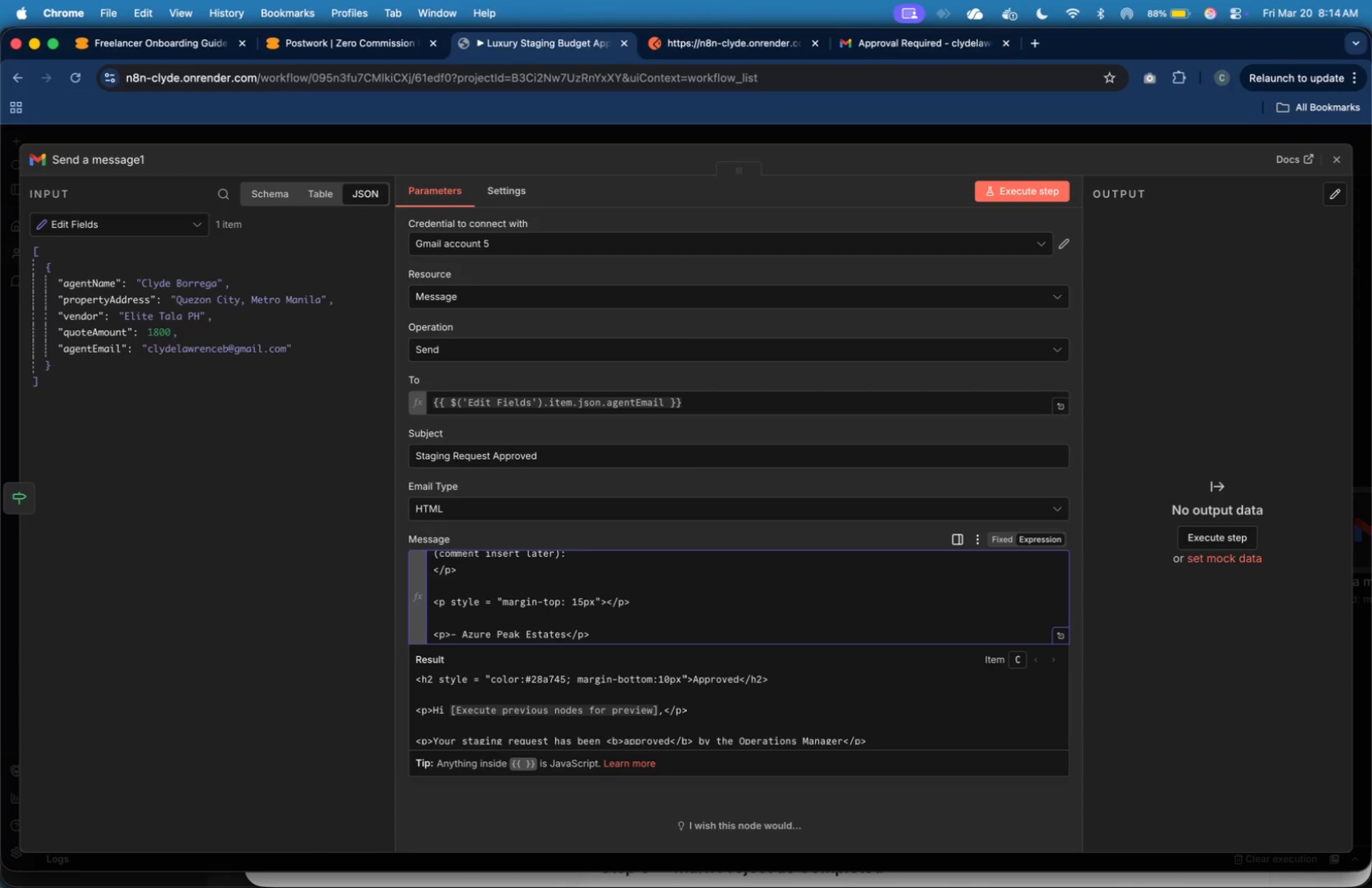 
key(Semicolon)
 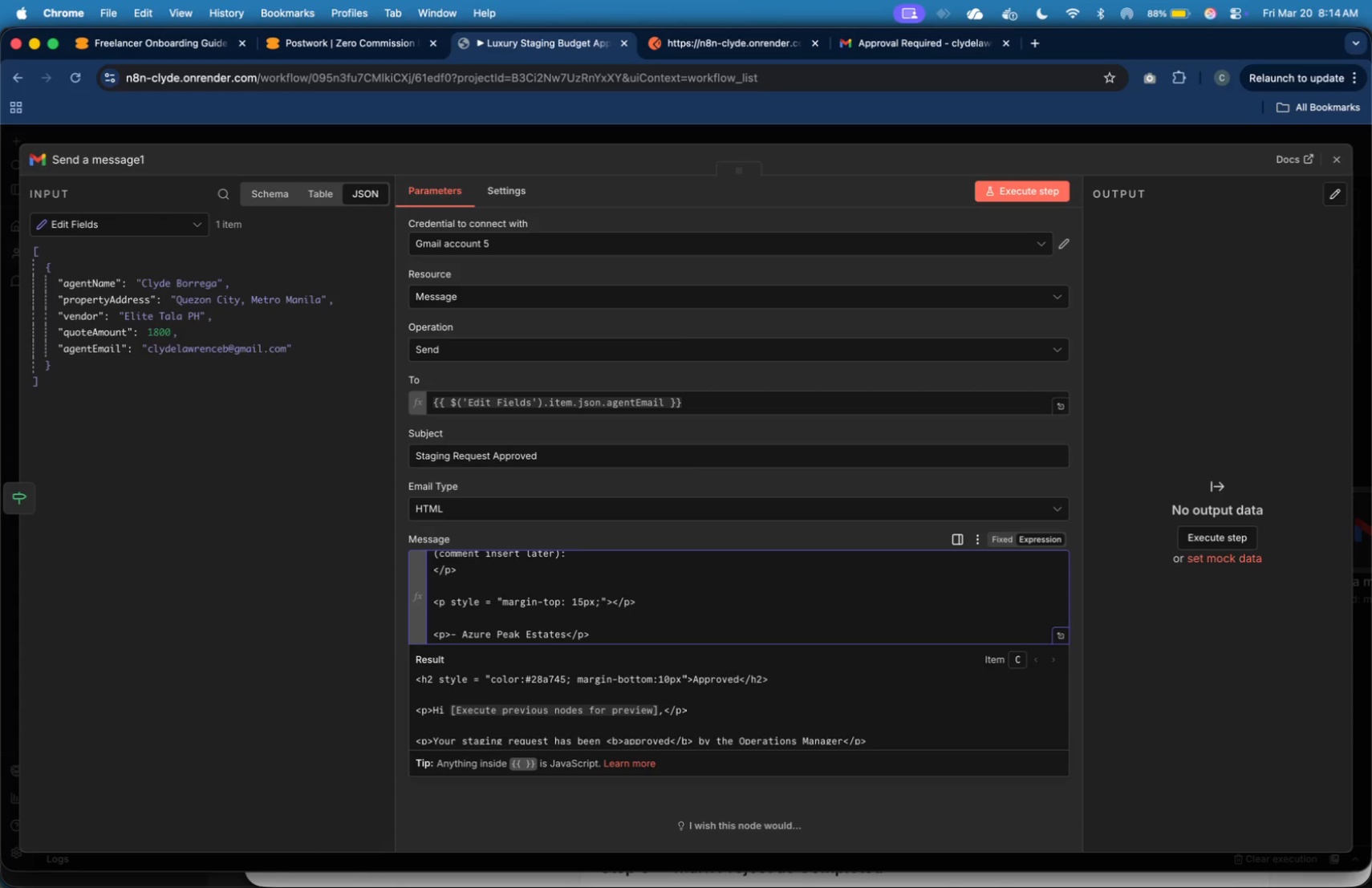 
key(ArrowRight)
 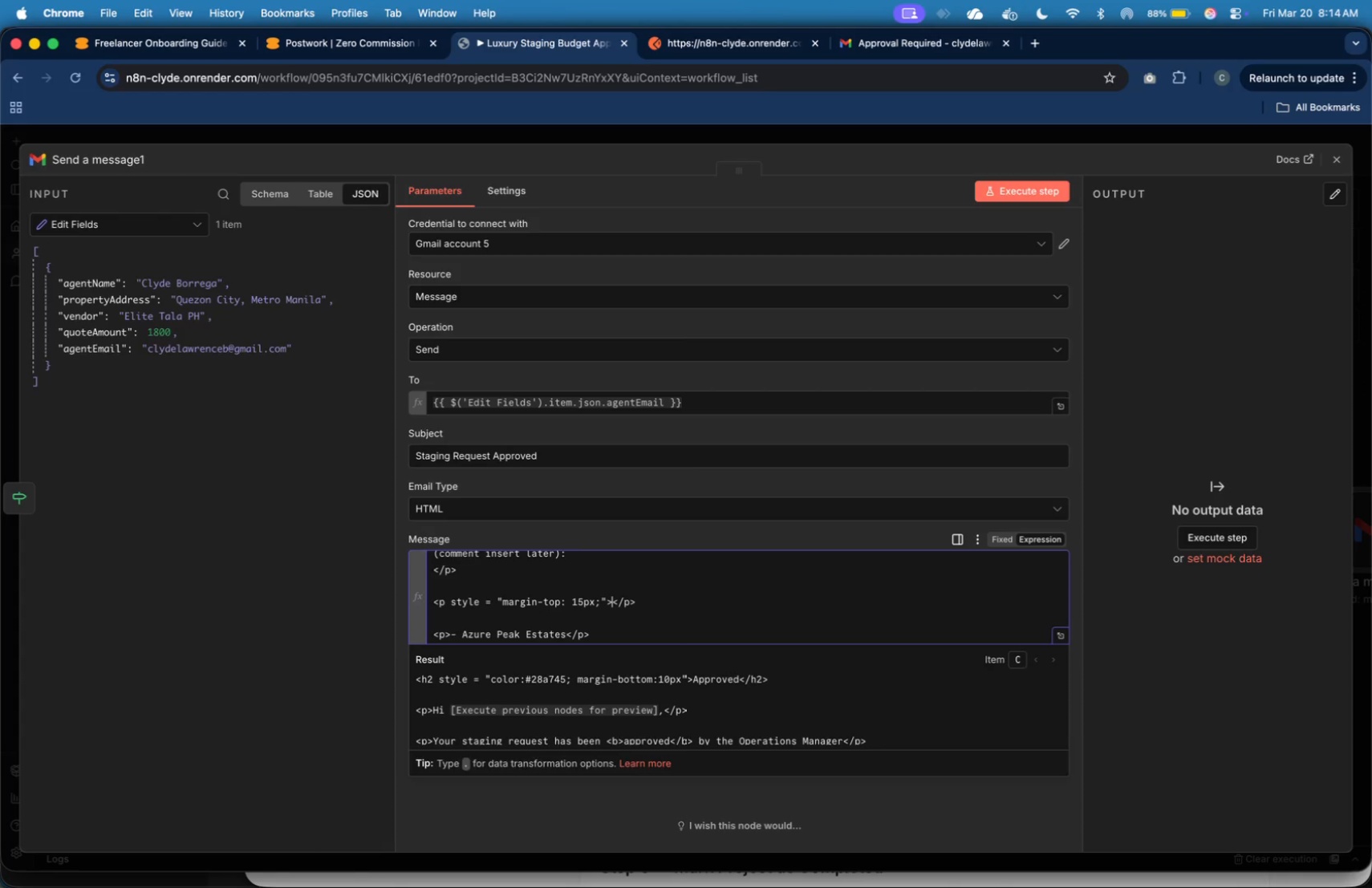 
key(ArrowRight)
 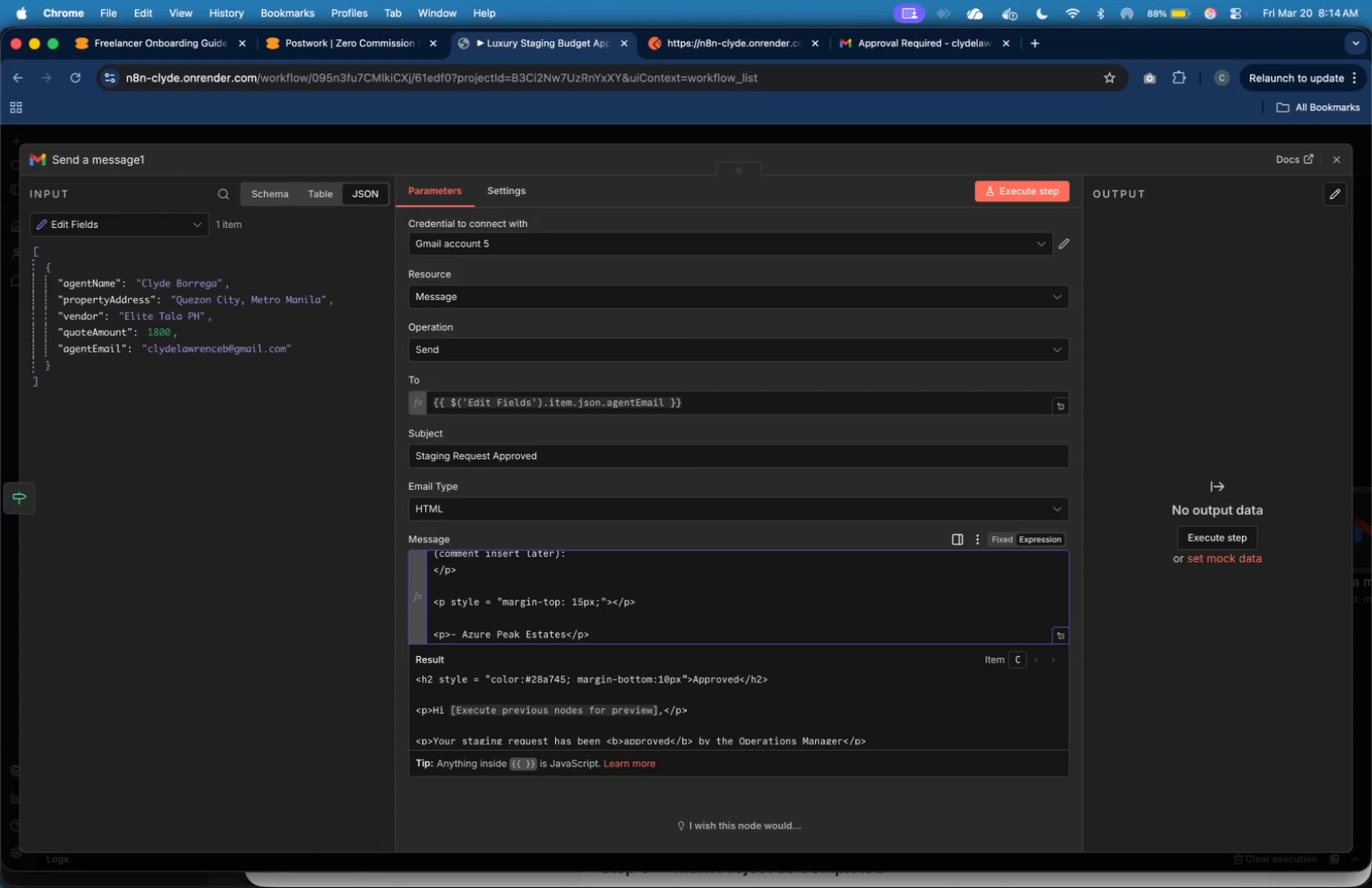 
type(You may now proceed with the staging)
 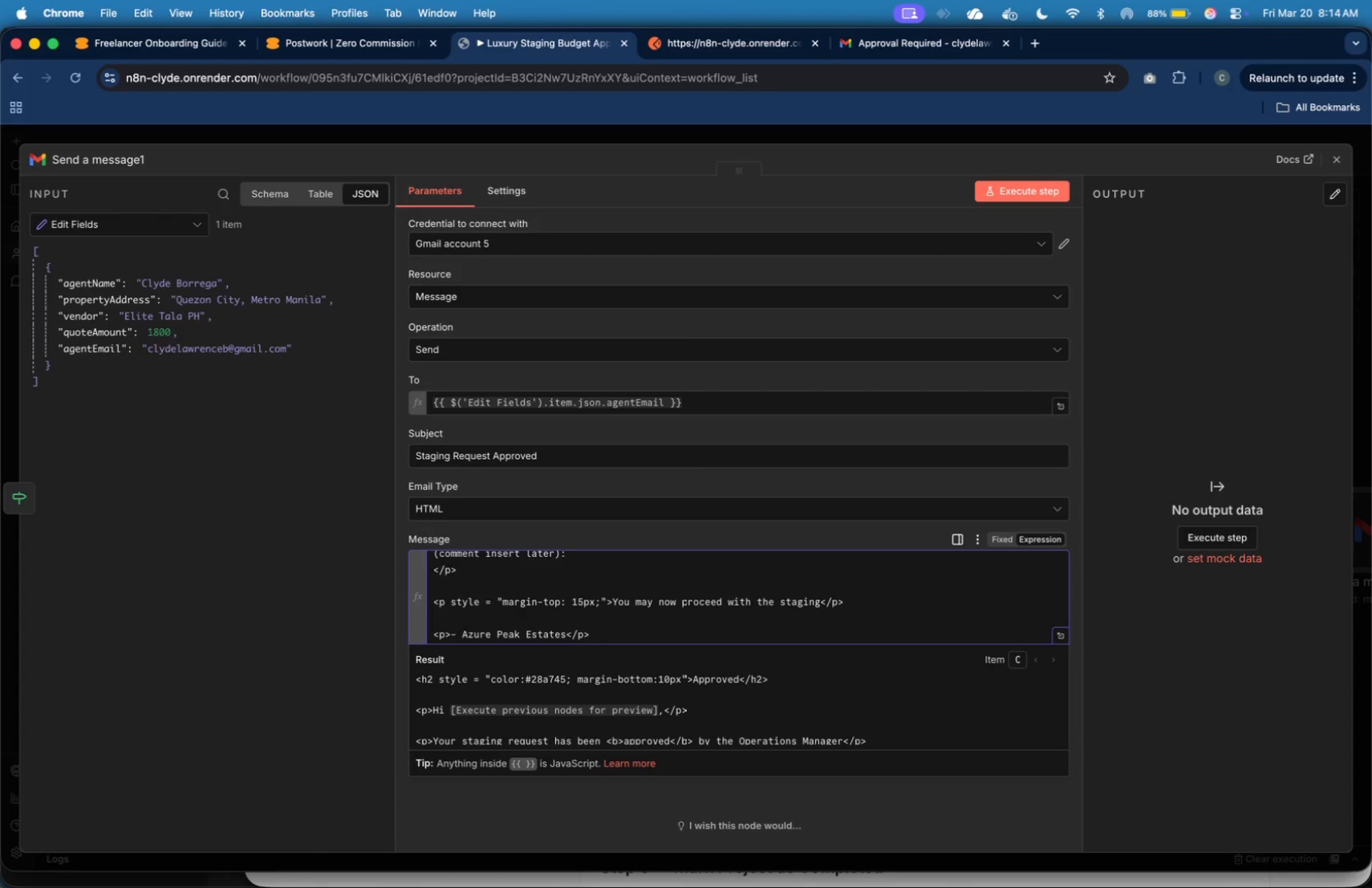 
key(Meta+A)
 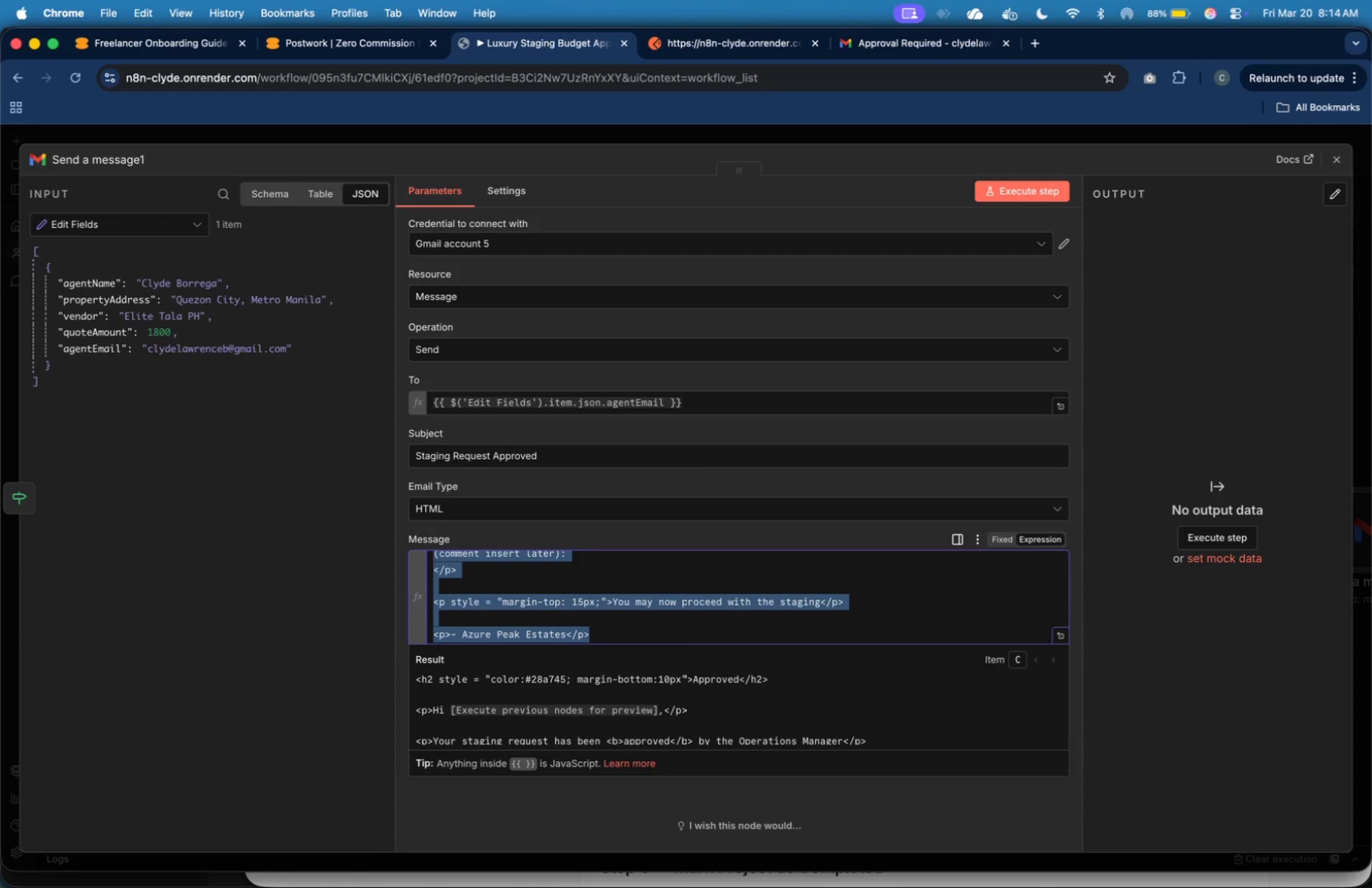 
key(Meta+C)
 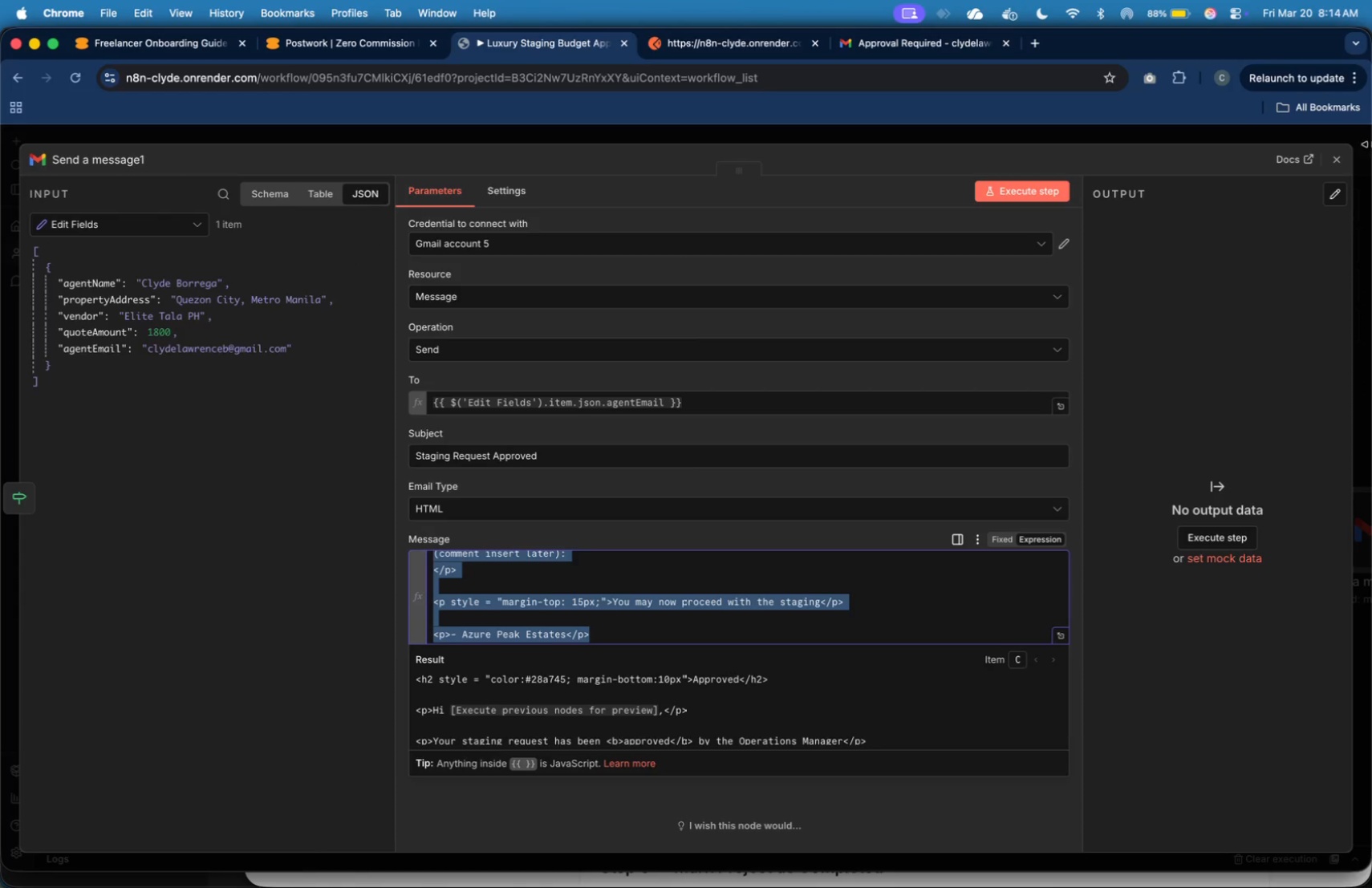 
left_click([1342, 160])
 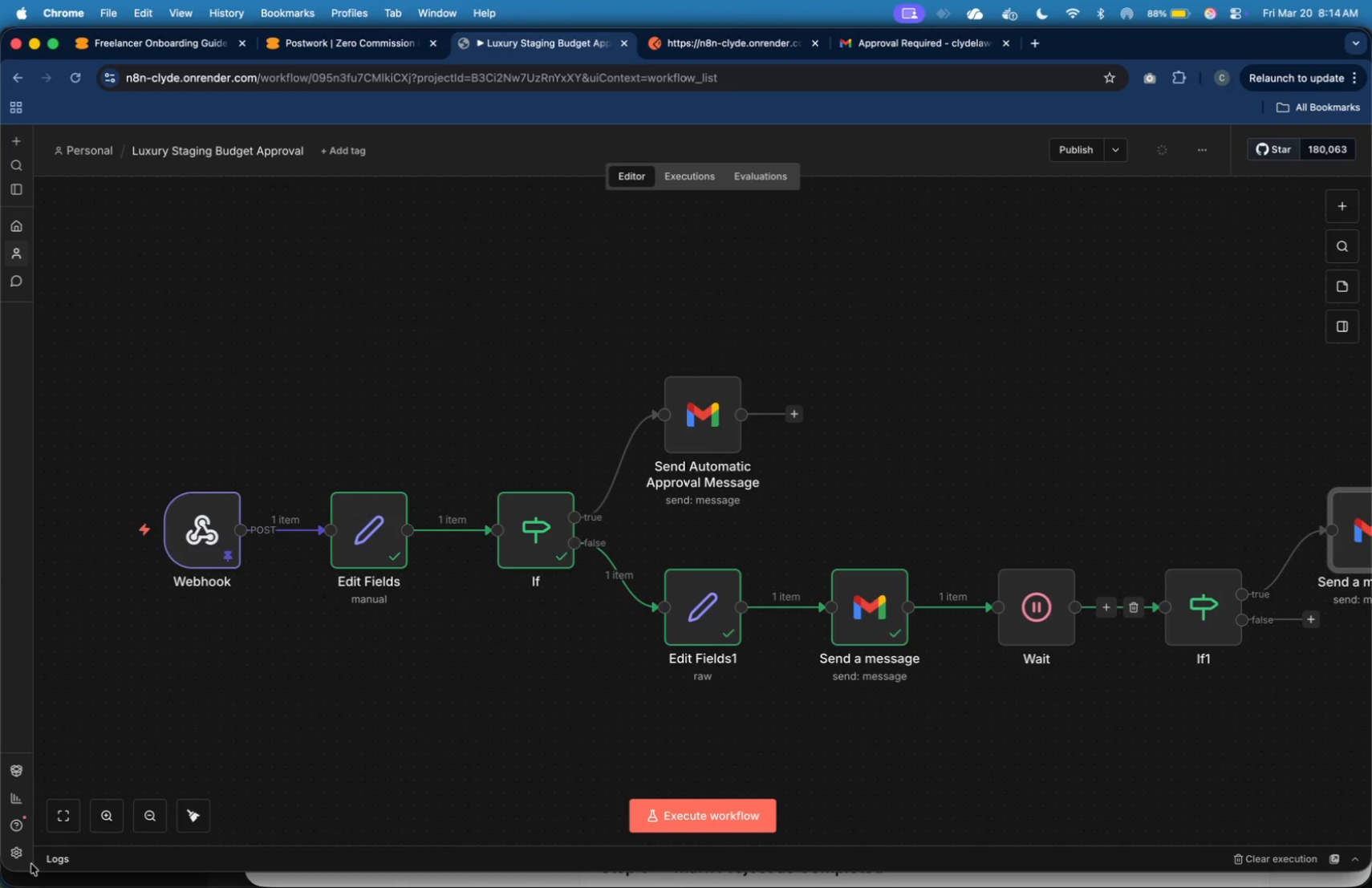 
left_click([62, 824])
 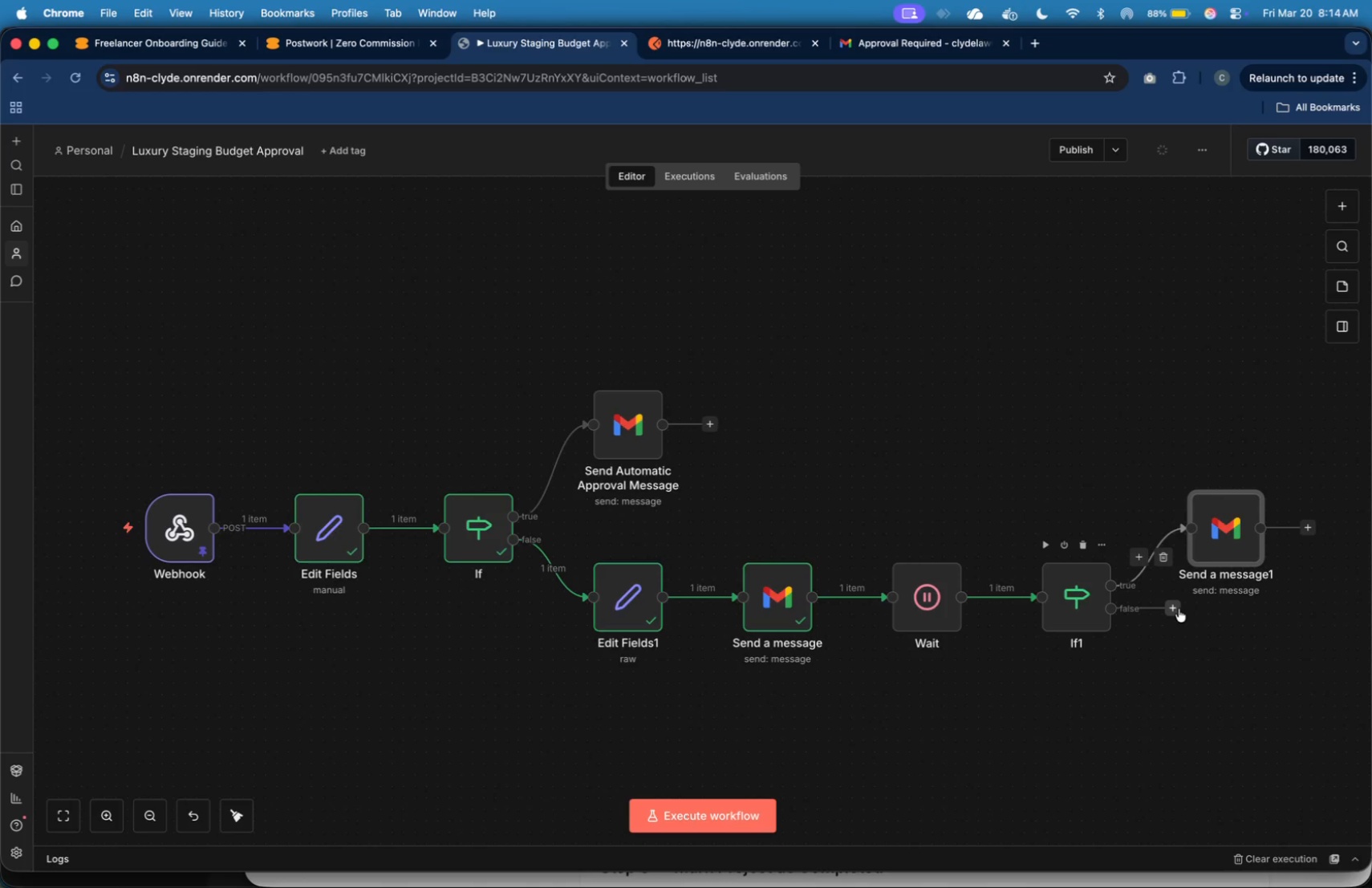 
left_click_drag(start_coordinate=[1211, 540], to_coordinate=[1212, 487])
 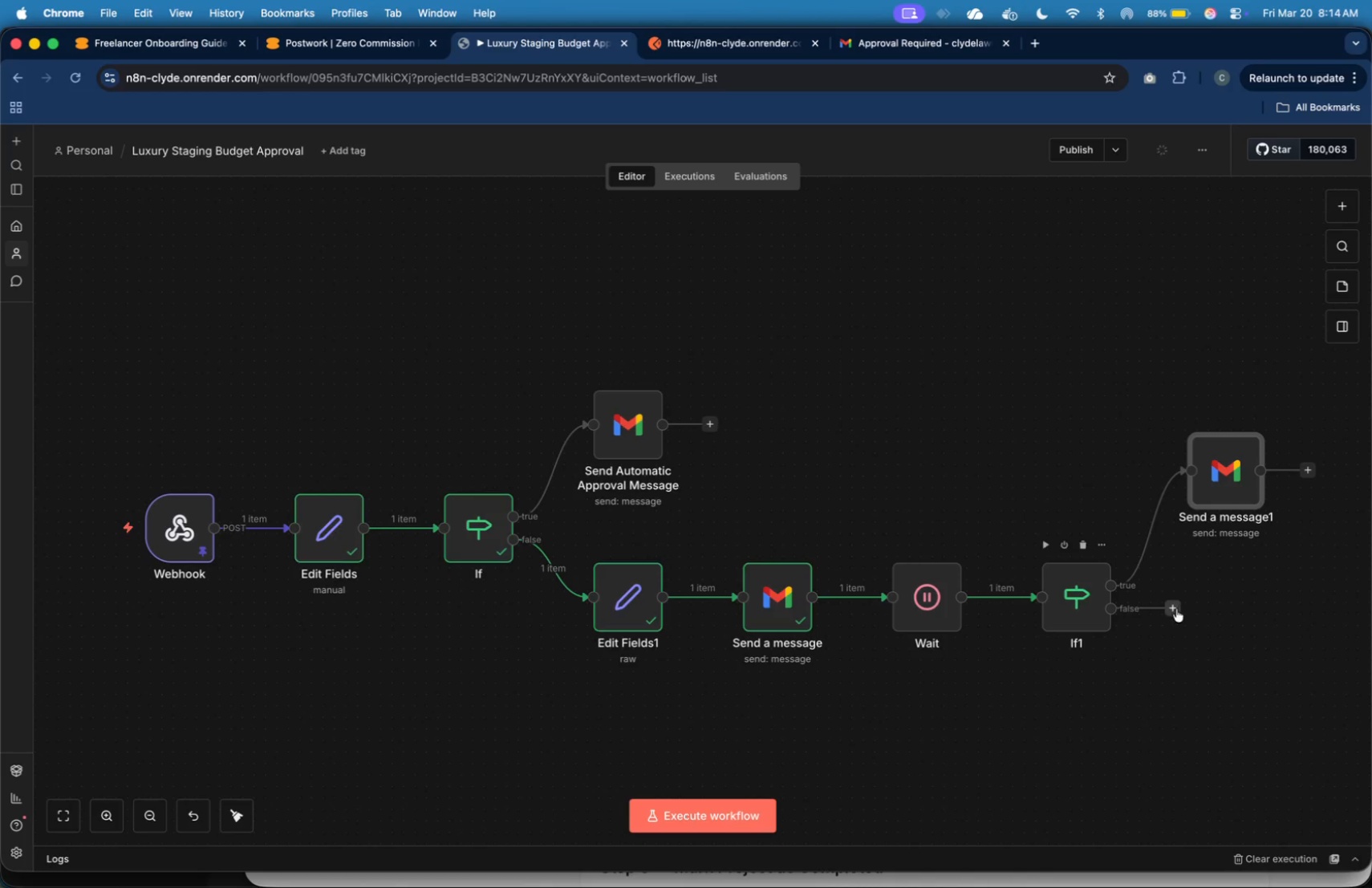 
left_click([1176, 609])
 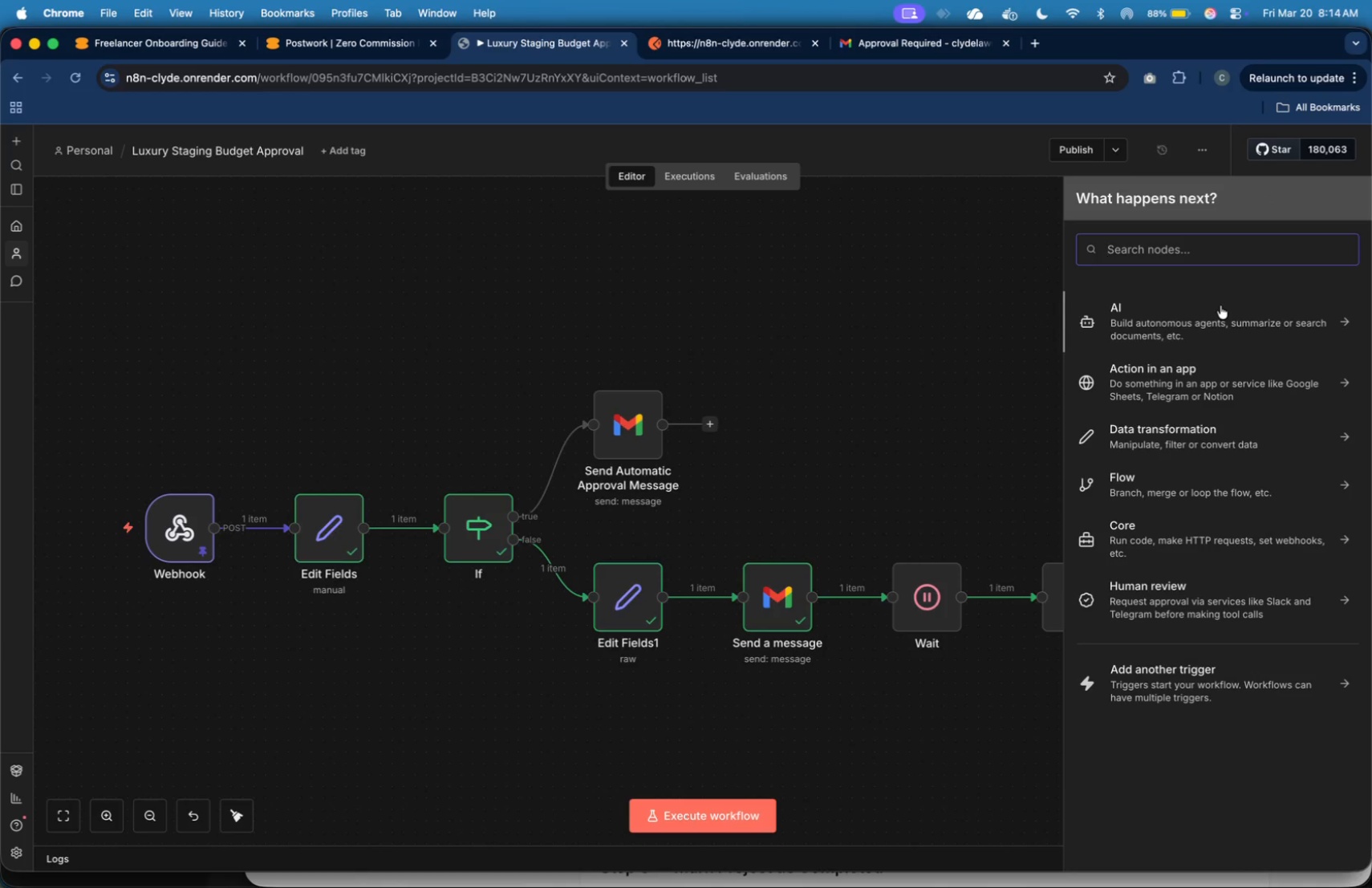 
type(gma)
 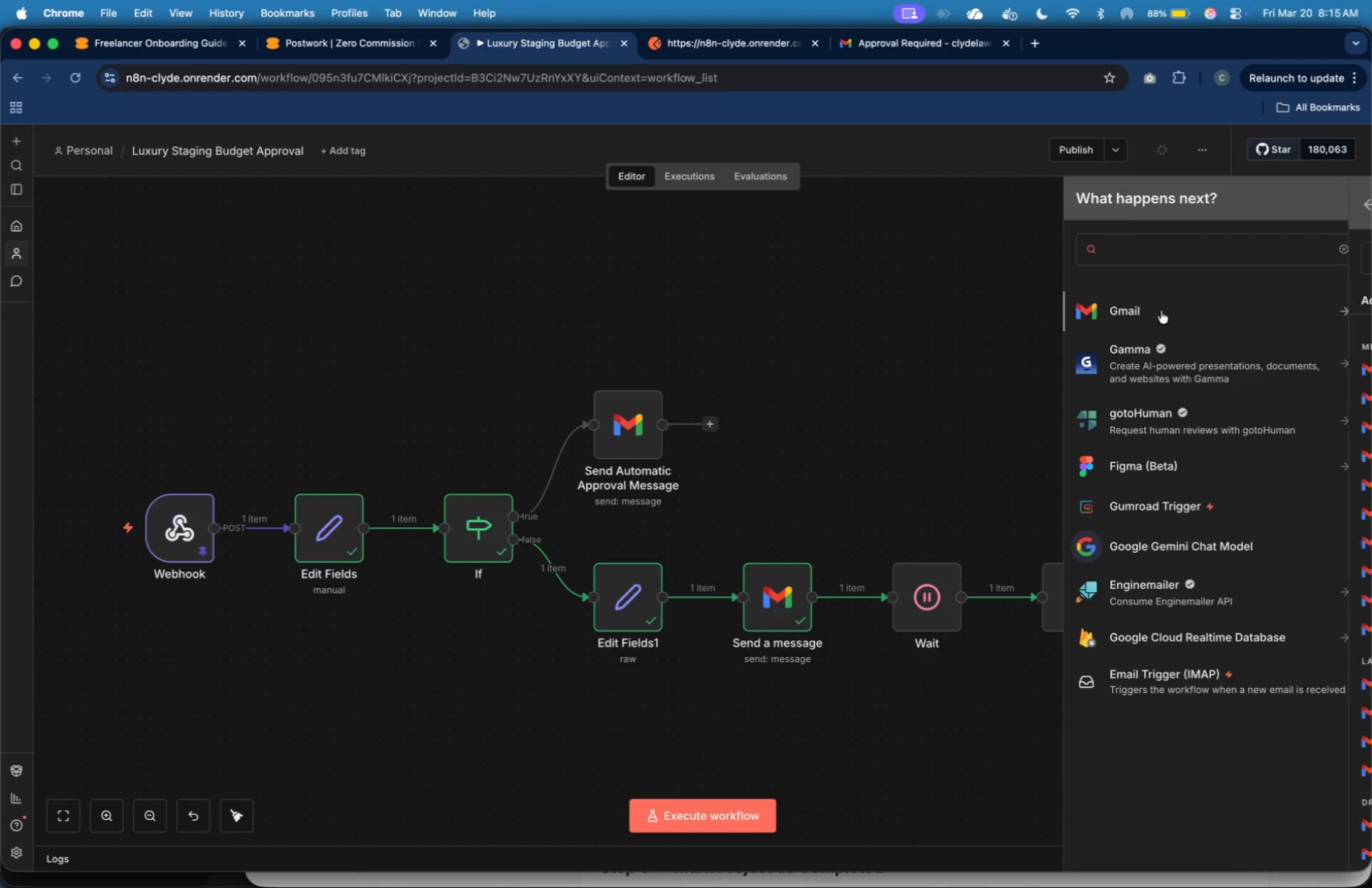 
type(send)
 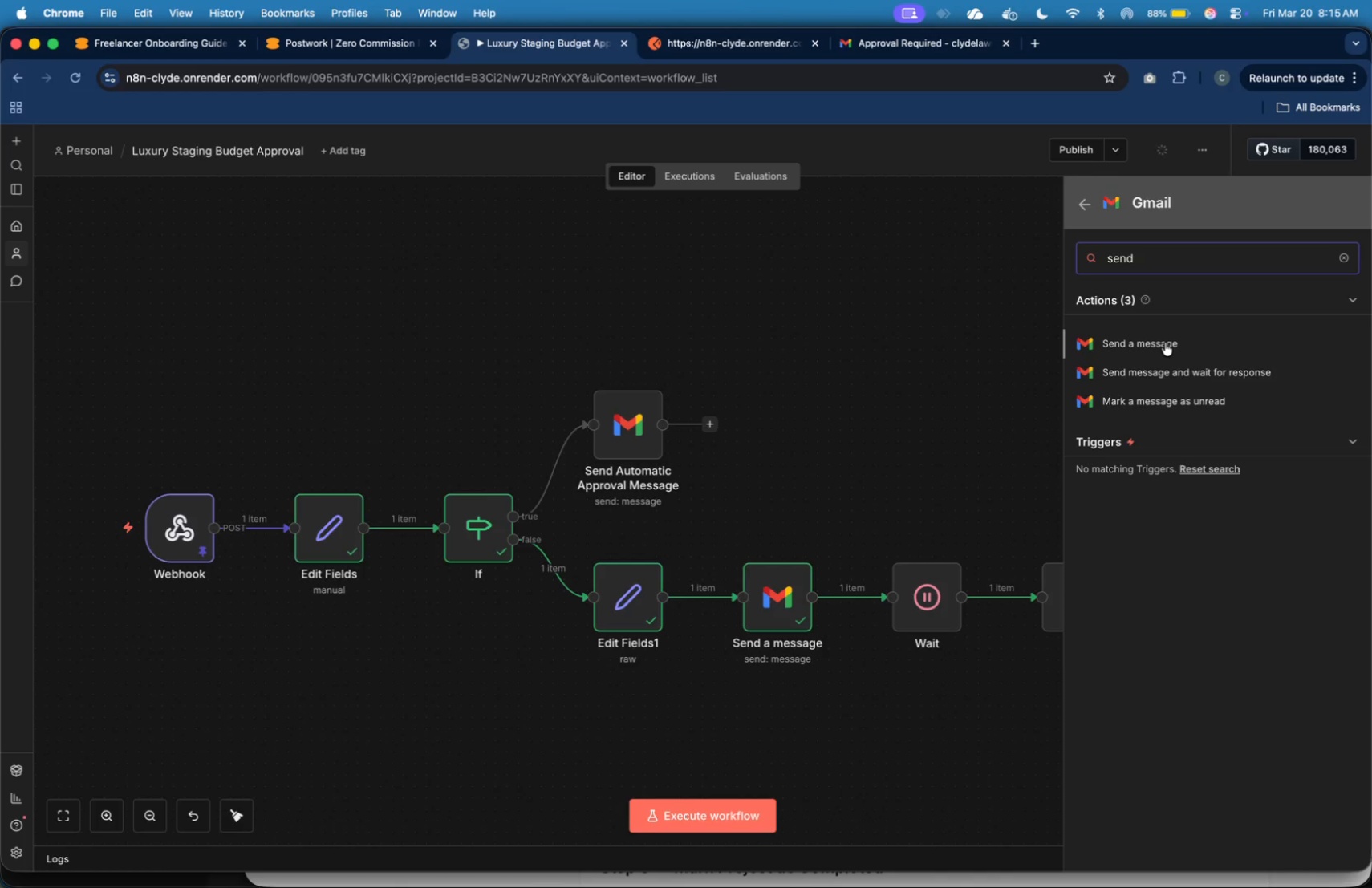 
left_click([1165, 342])
 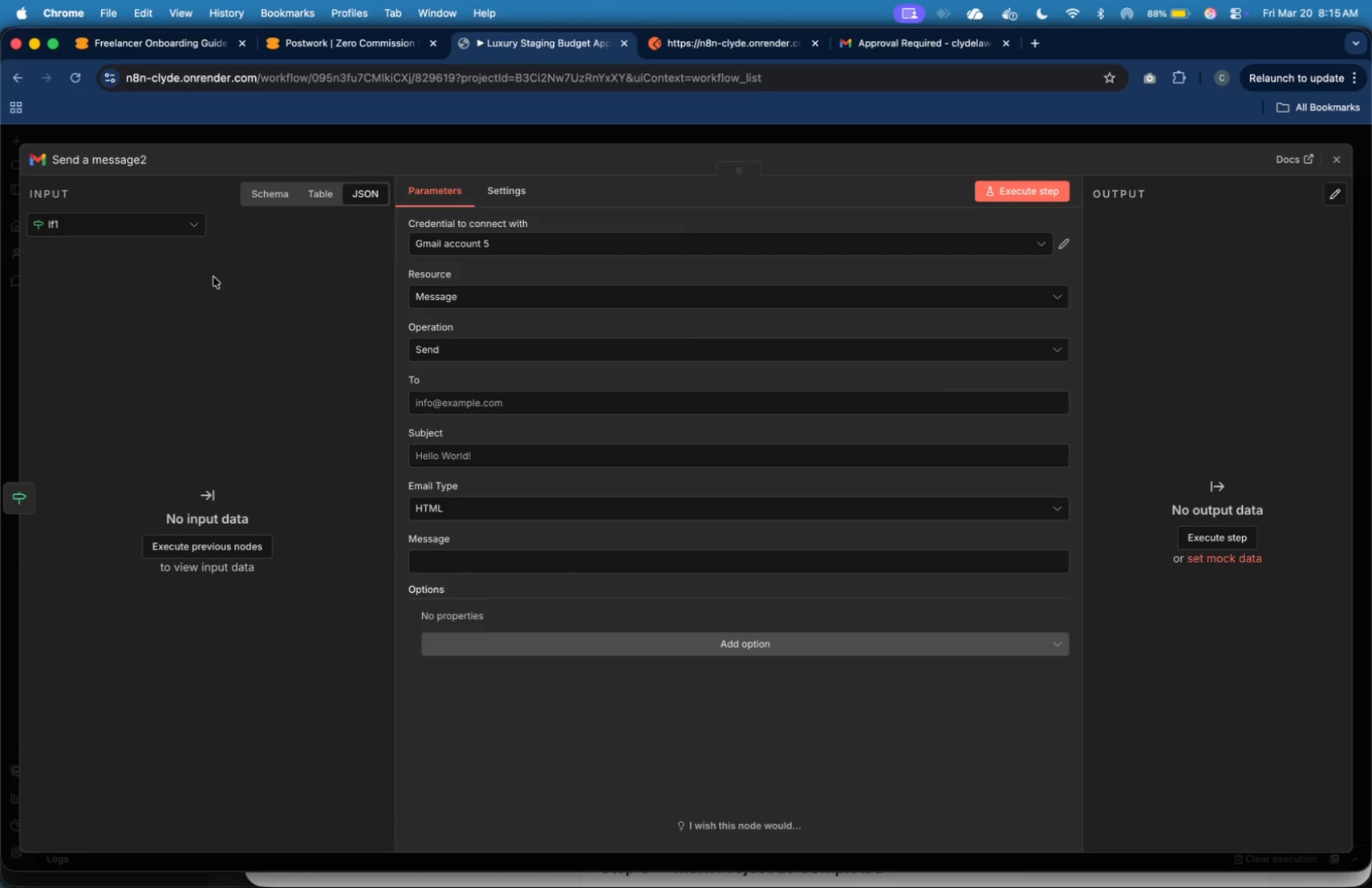 
left_click([195, 237])
 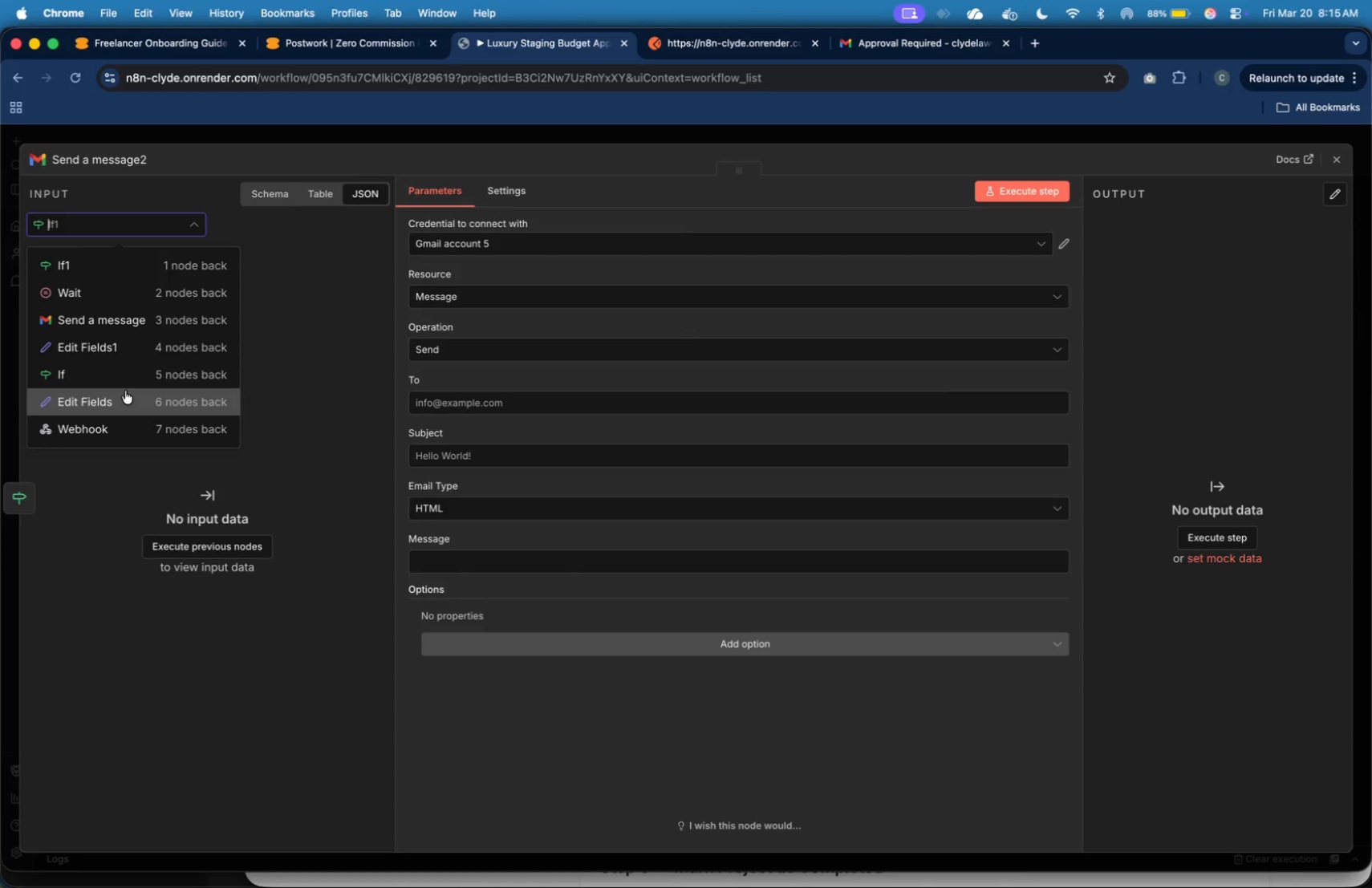 
left_click([123, 396])
 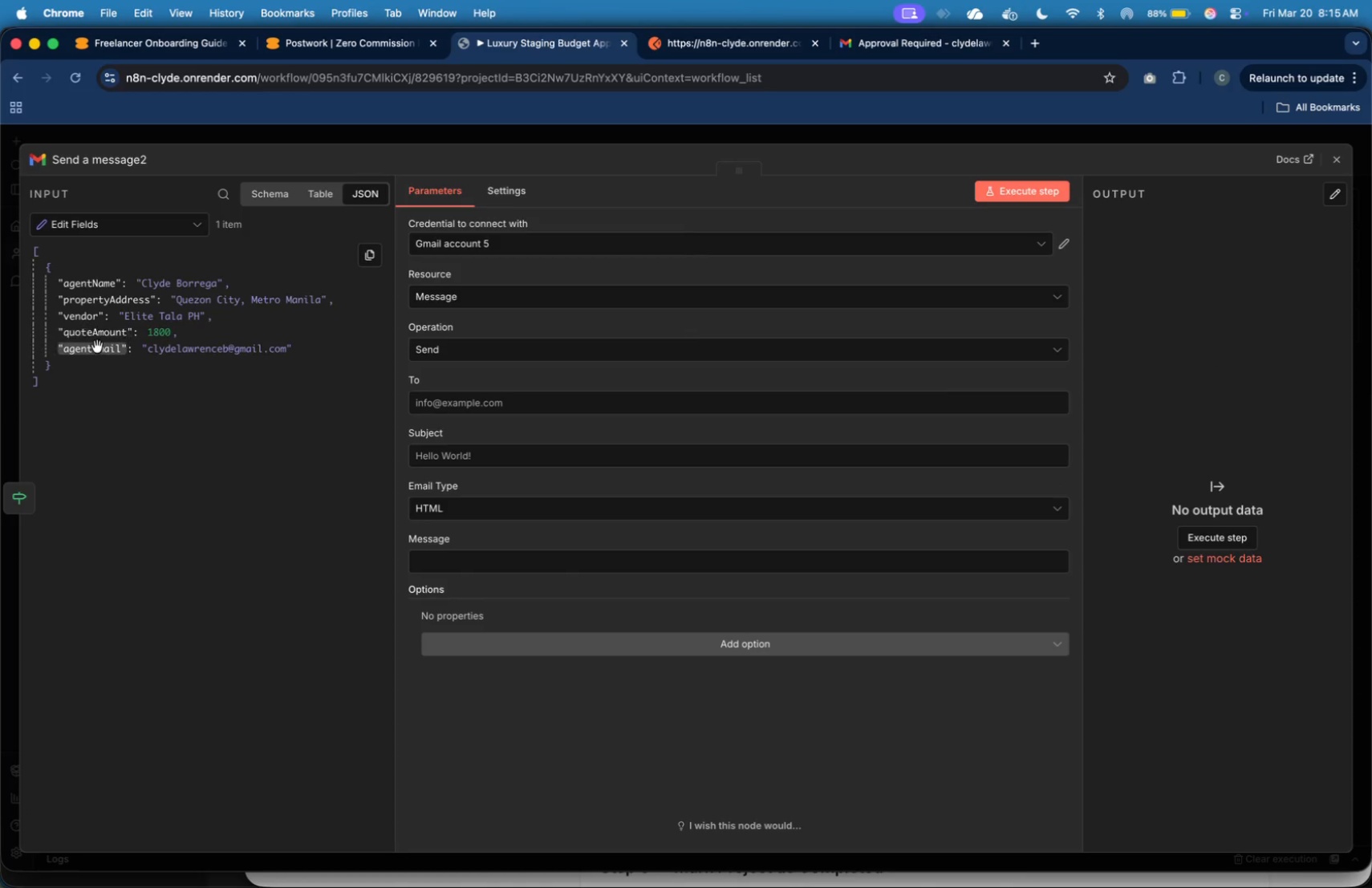 
left_click_drag(start_coordinate=[97, 349], to_coordinate=[450, 414])
 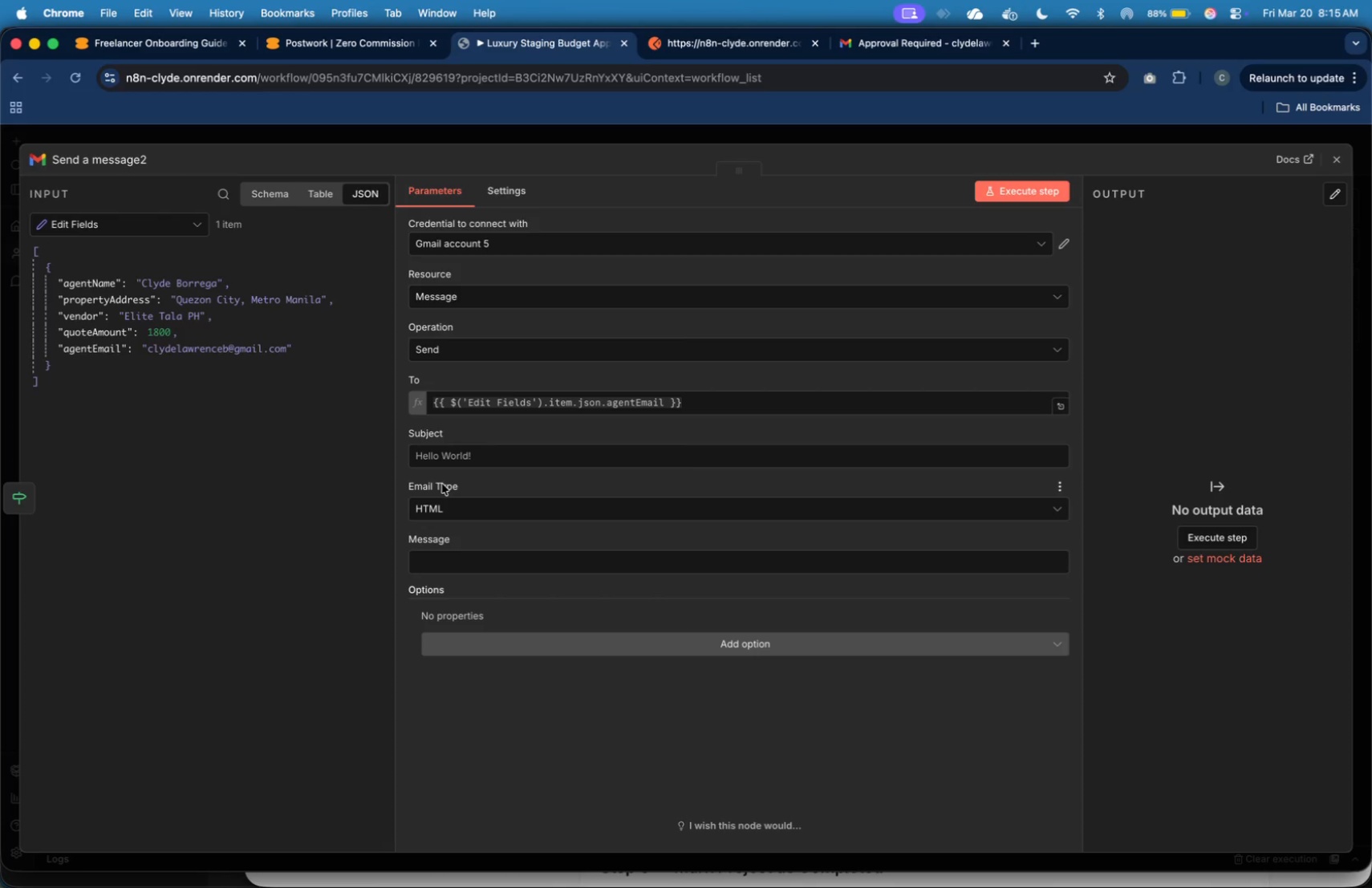 
wait(9.15)
 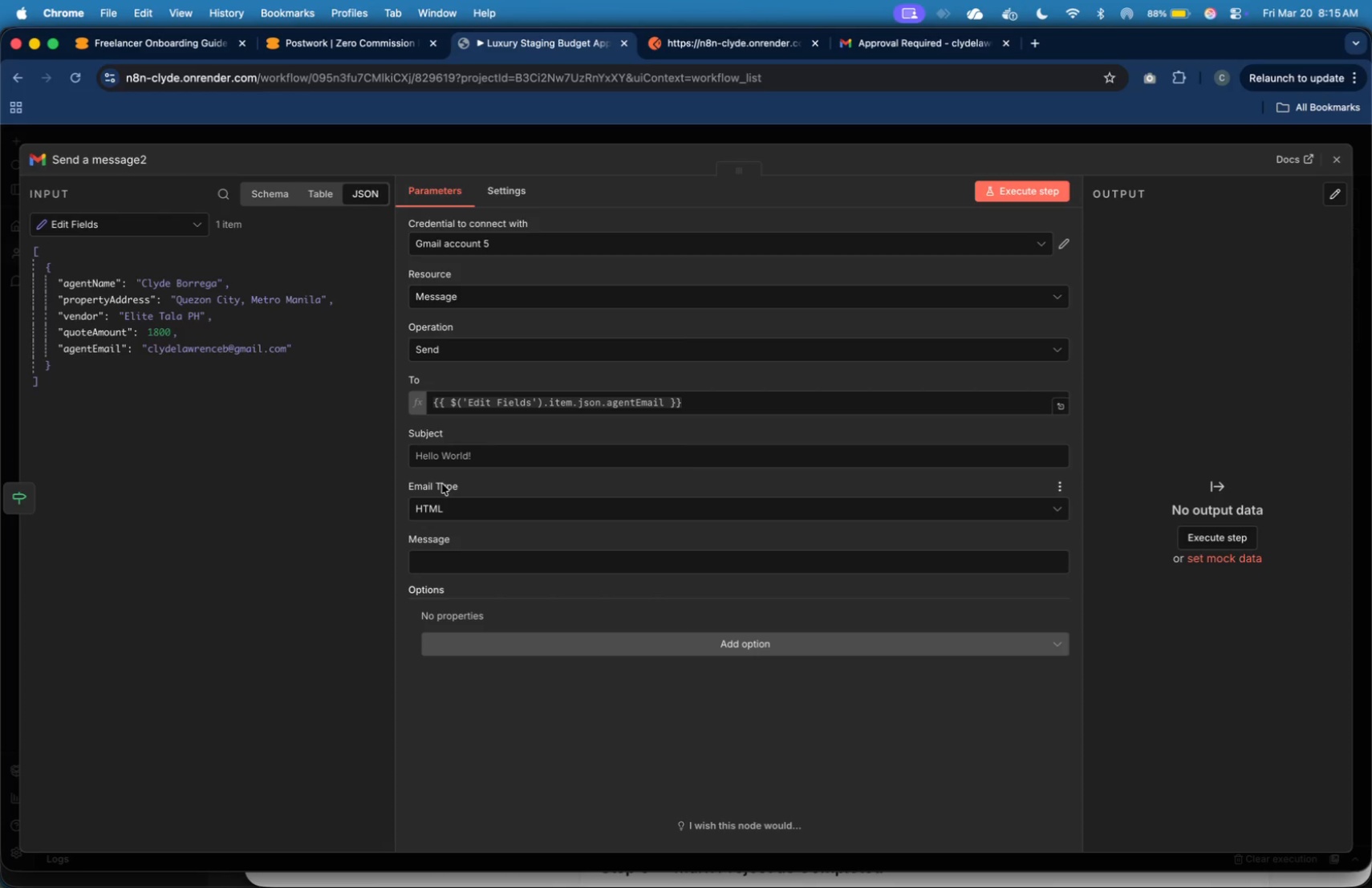 
left_click([457, 452])
 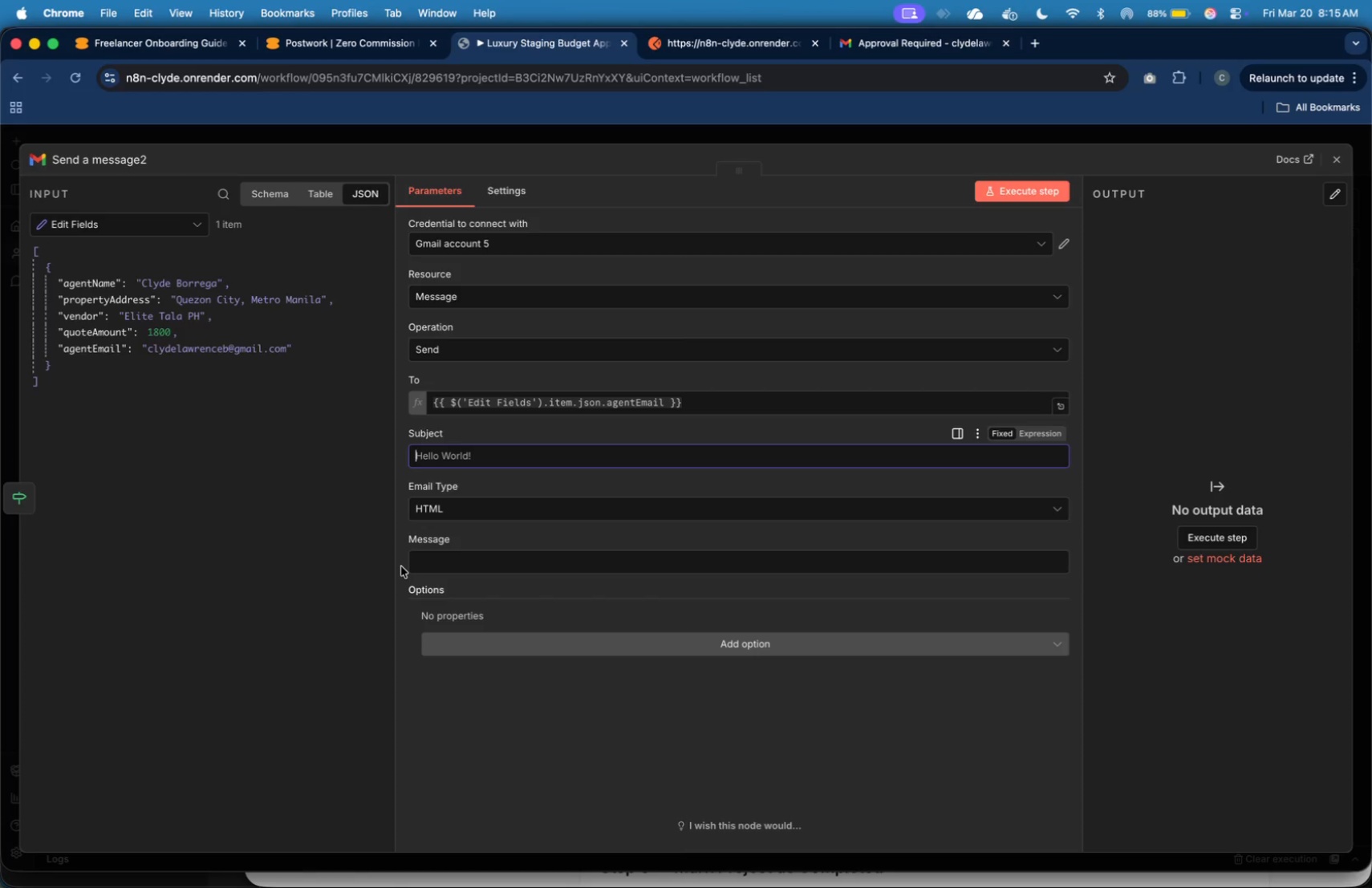 
key(Control+ControlLeft)
 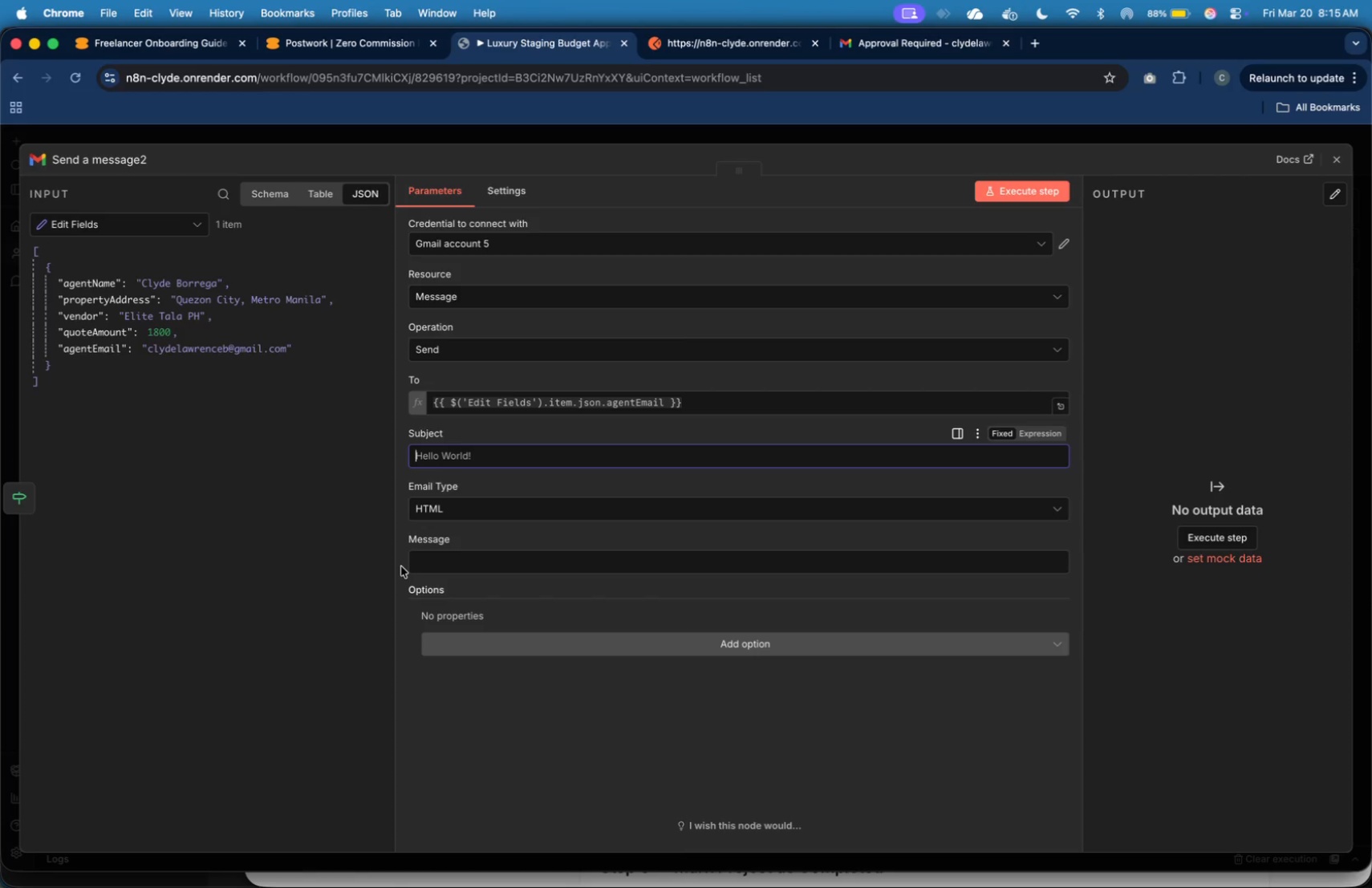 
type(Stagibg )
key(Backspace)
key(Backspace)
key(Backspace)
type(ng Request Rejected)
 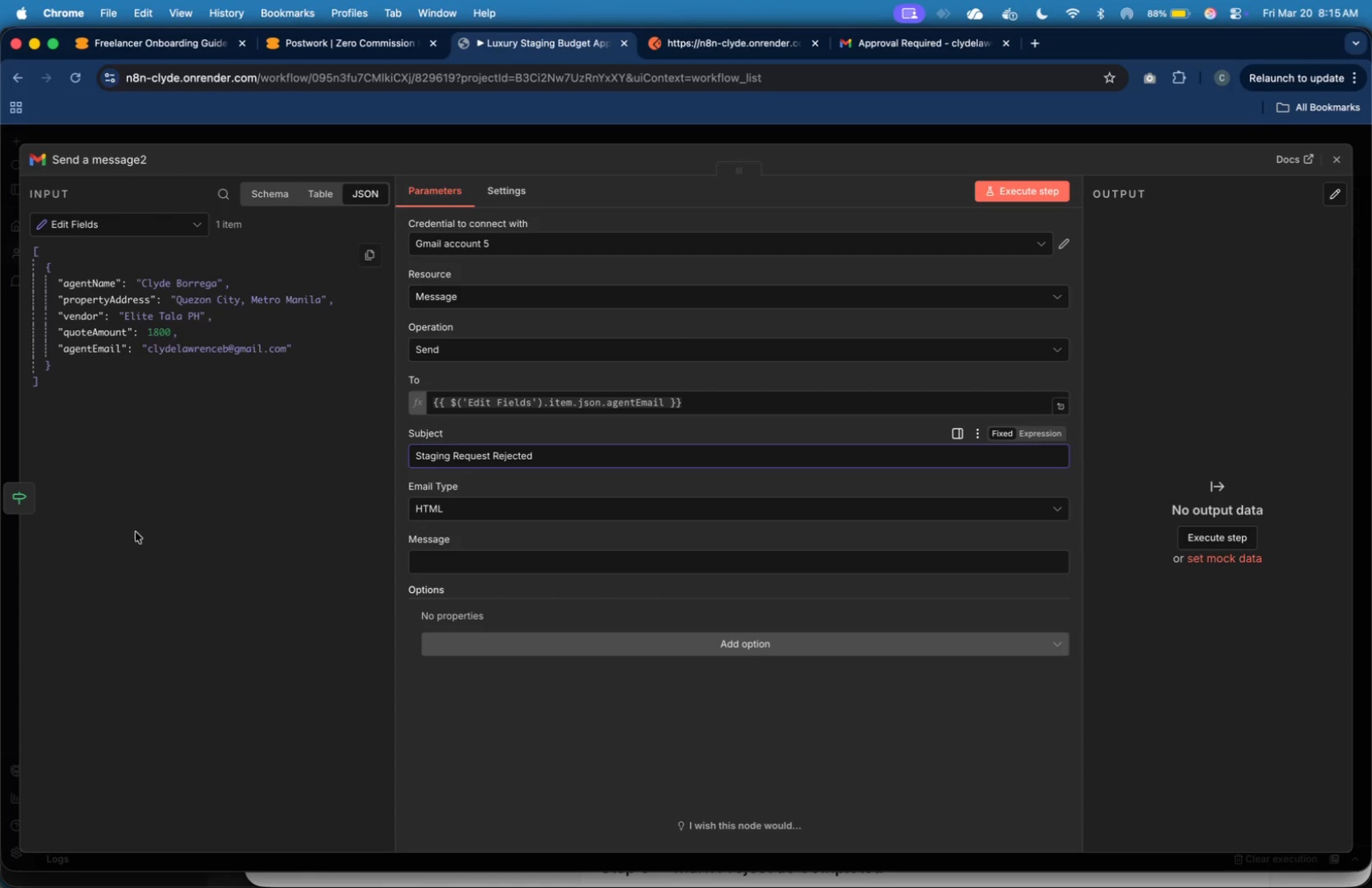 
left_click([508, 562])
 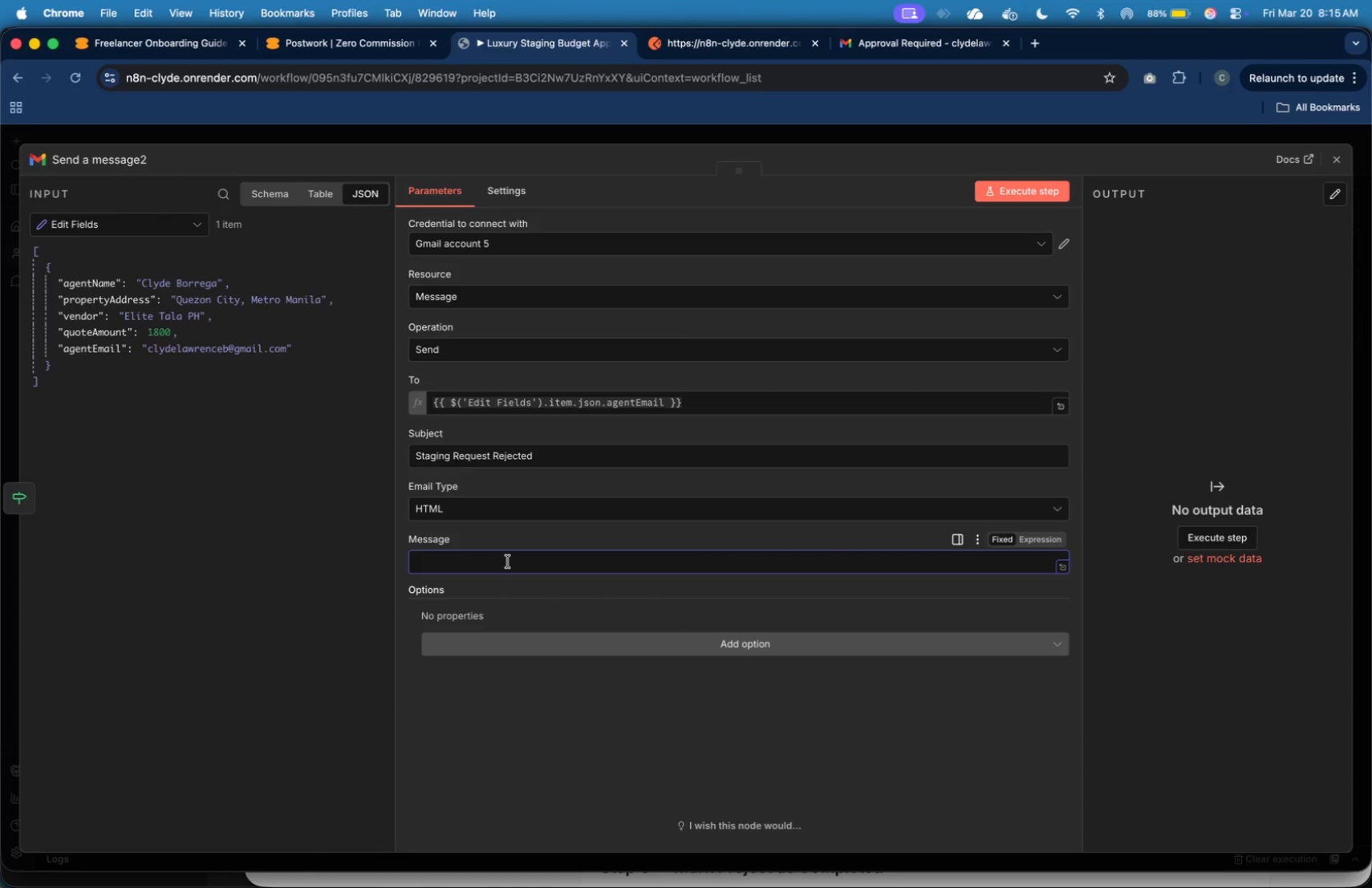 
key(Meta+V)
 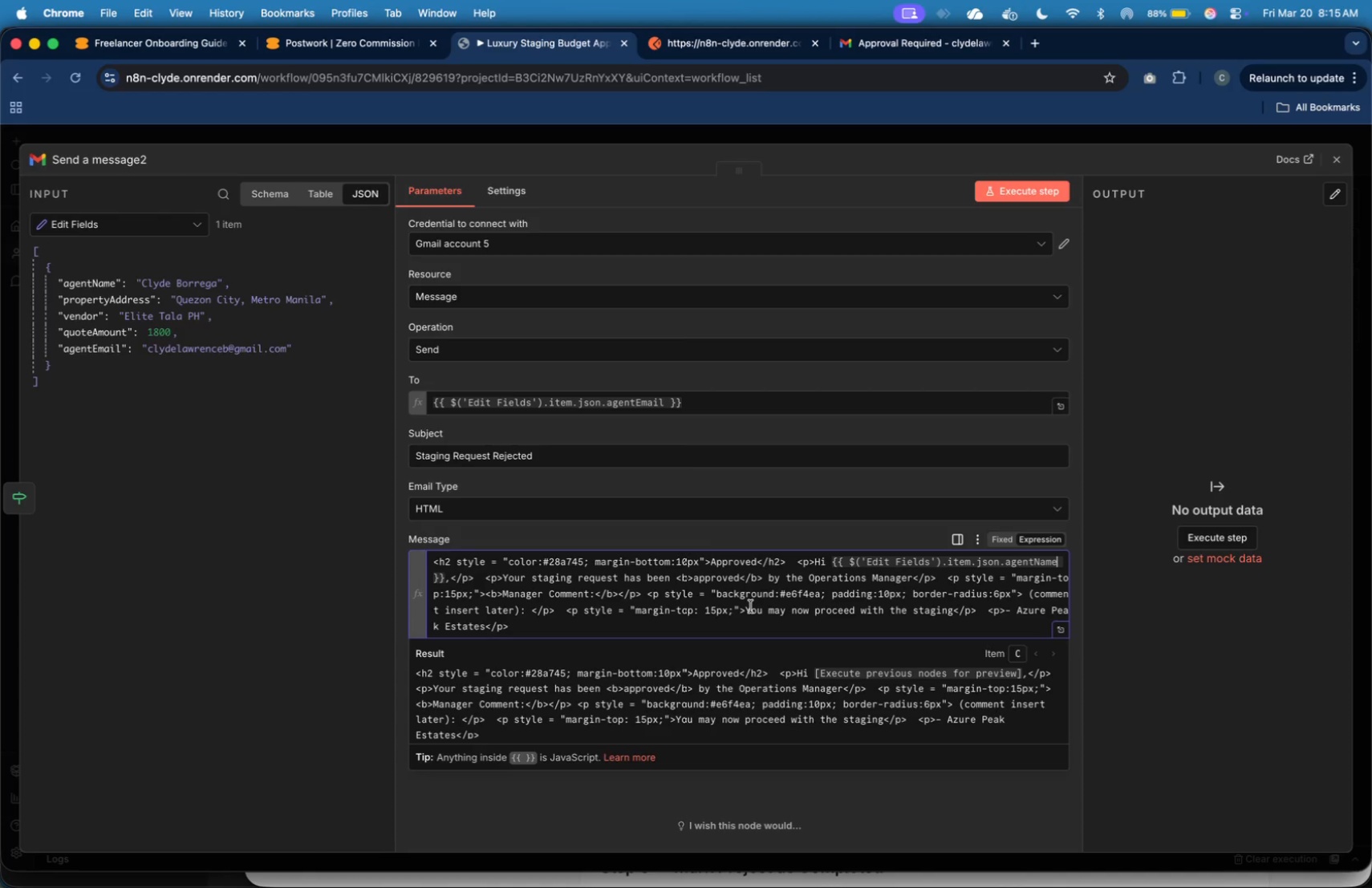 
left_click([806, 590])
 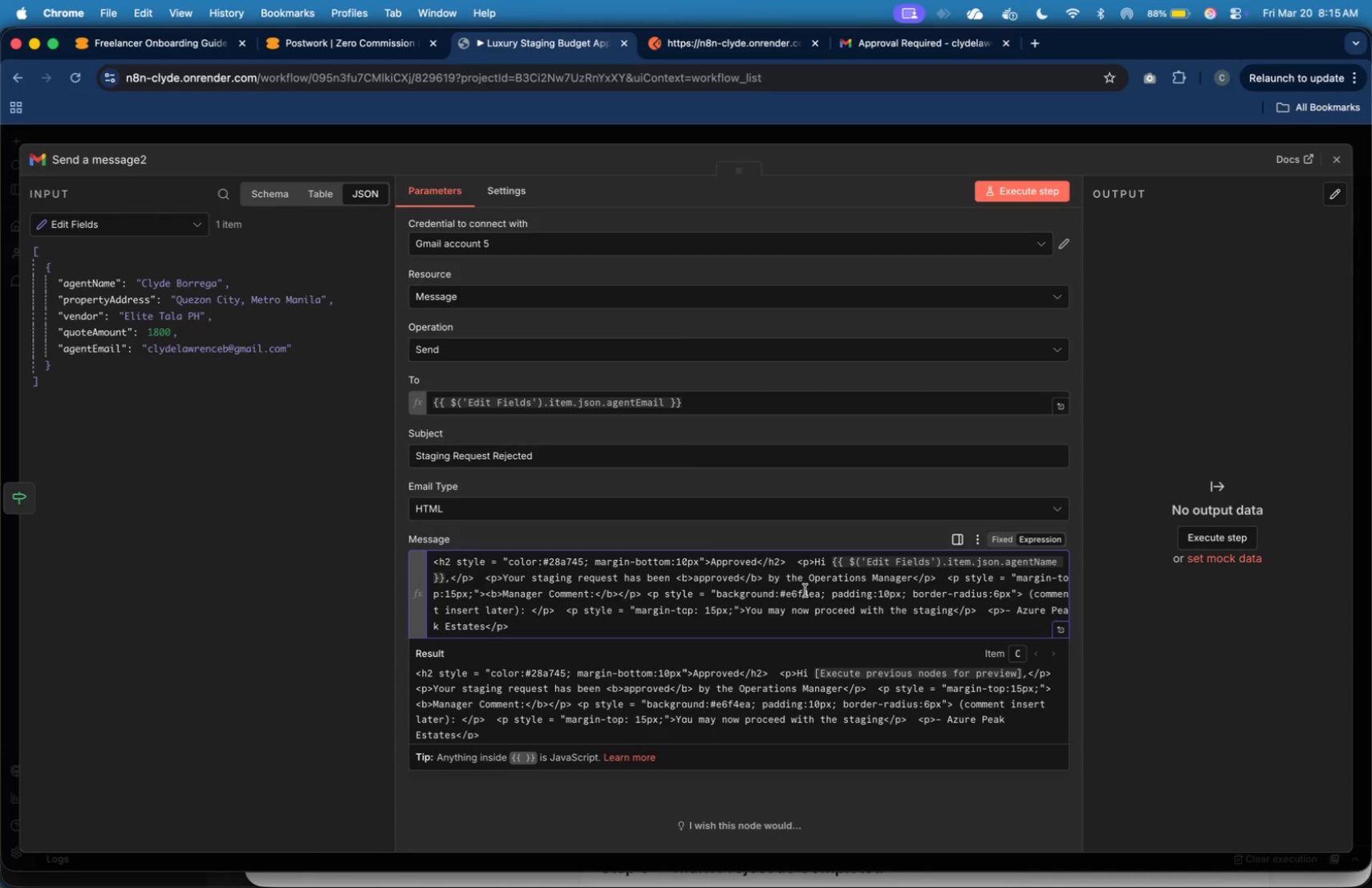 
scroll: coordinate [731, 614], scroll_direction: up, amount: 5.0
 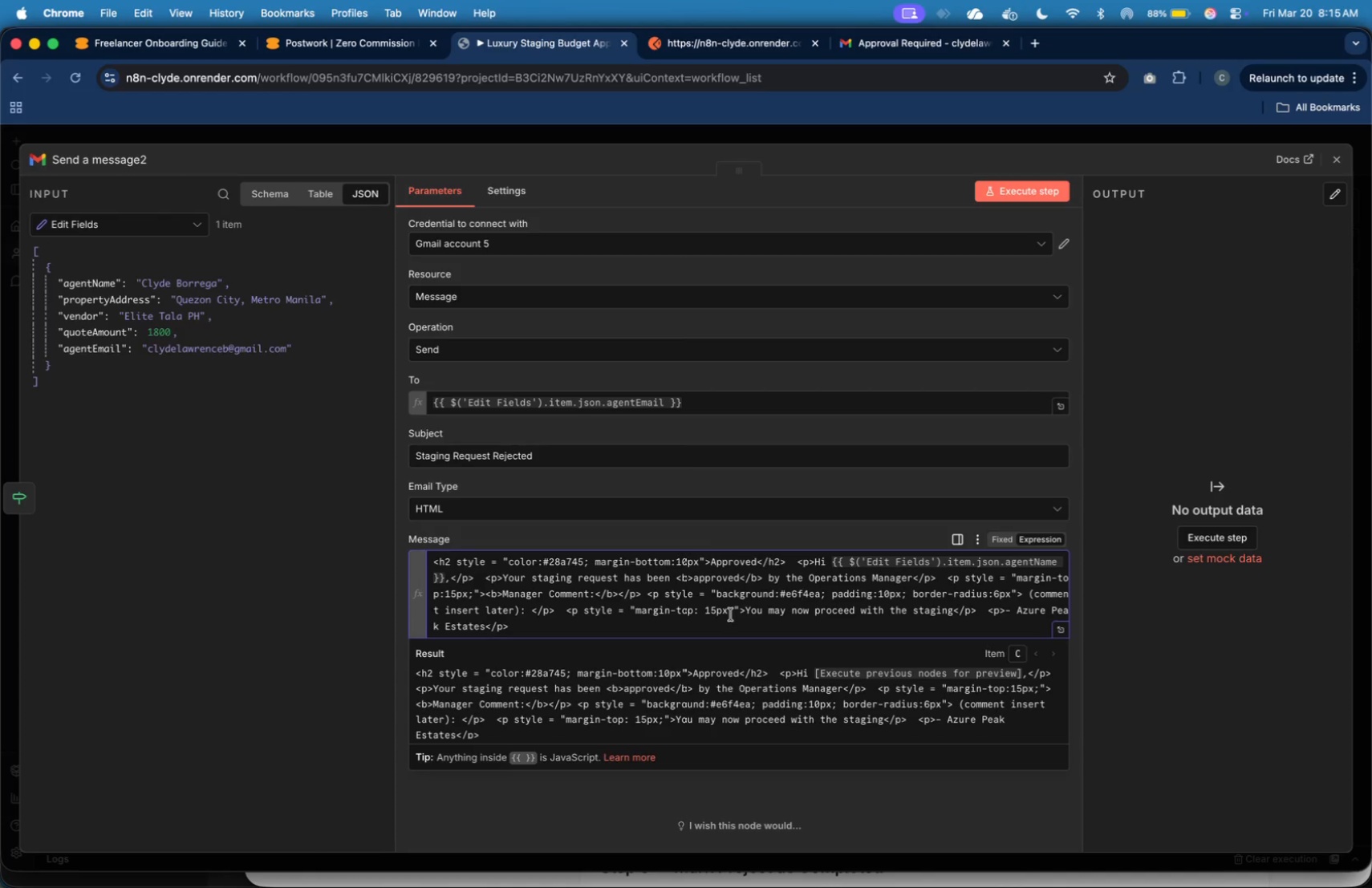 
scroll: coordinate [731, 614], scroll_direction: down, amount: 5.0
 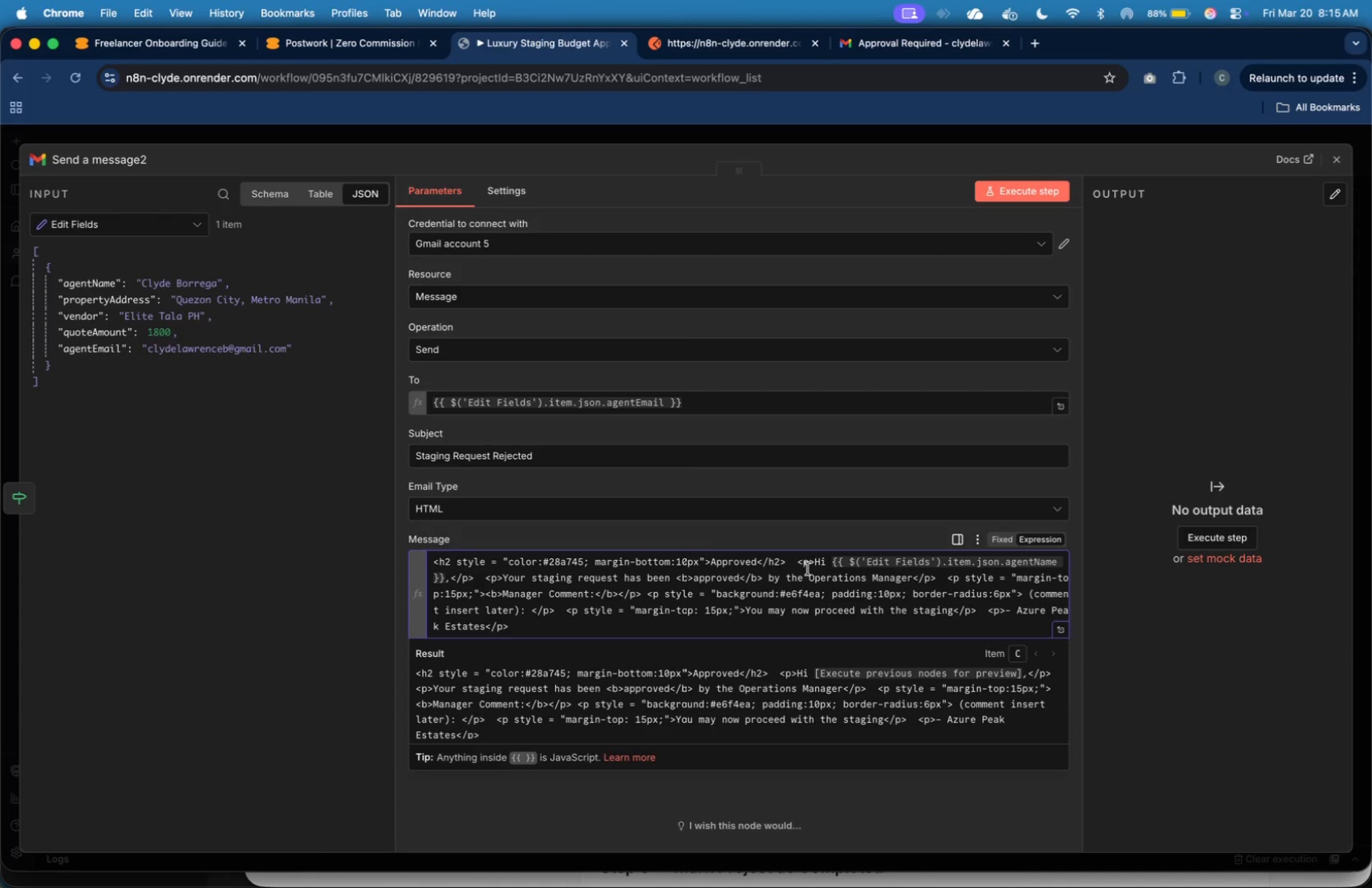 
left_click([813, 574])
 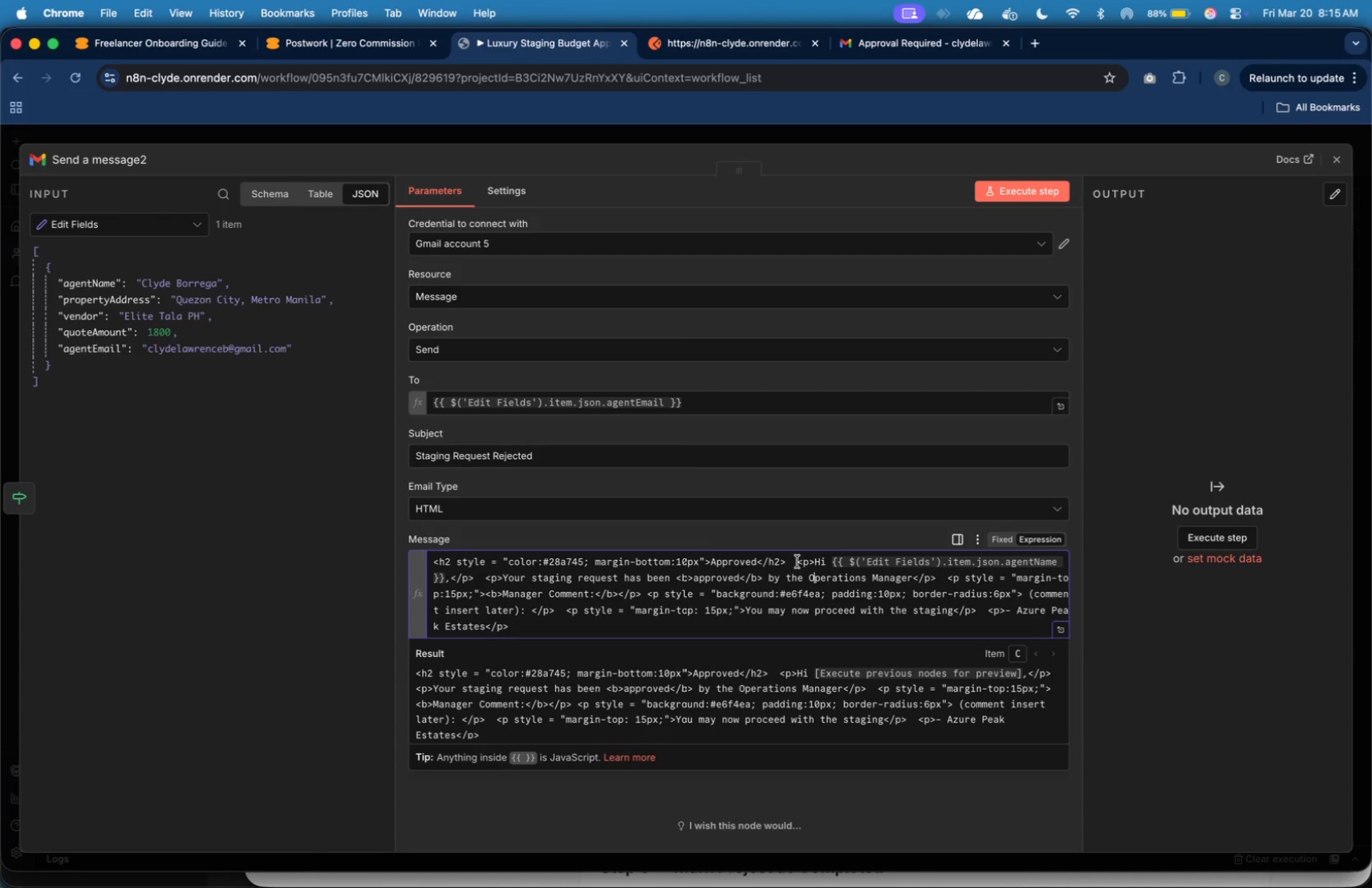 
left_click([798, 562])
 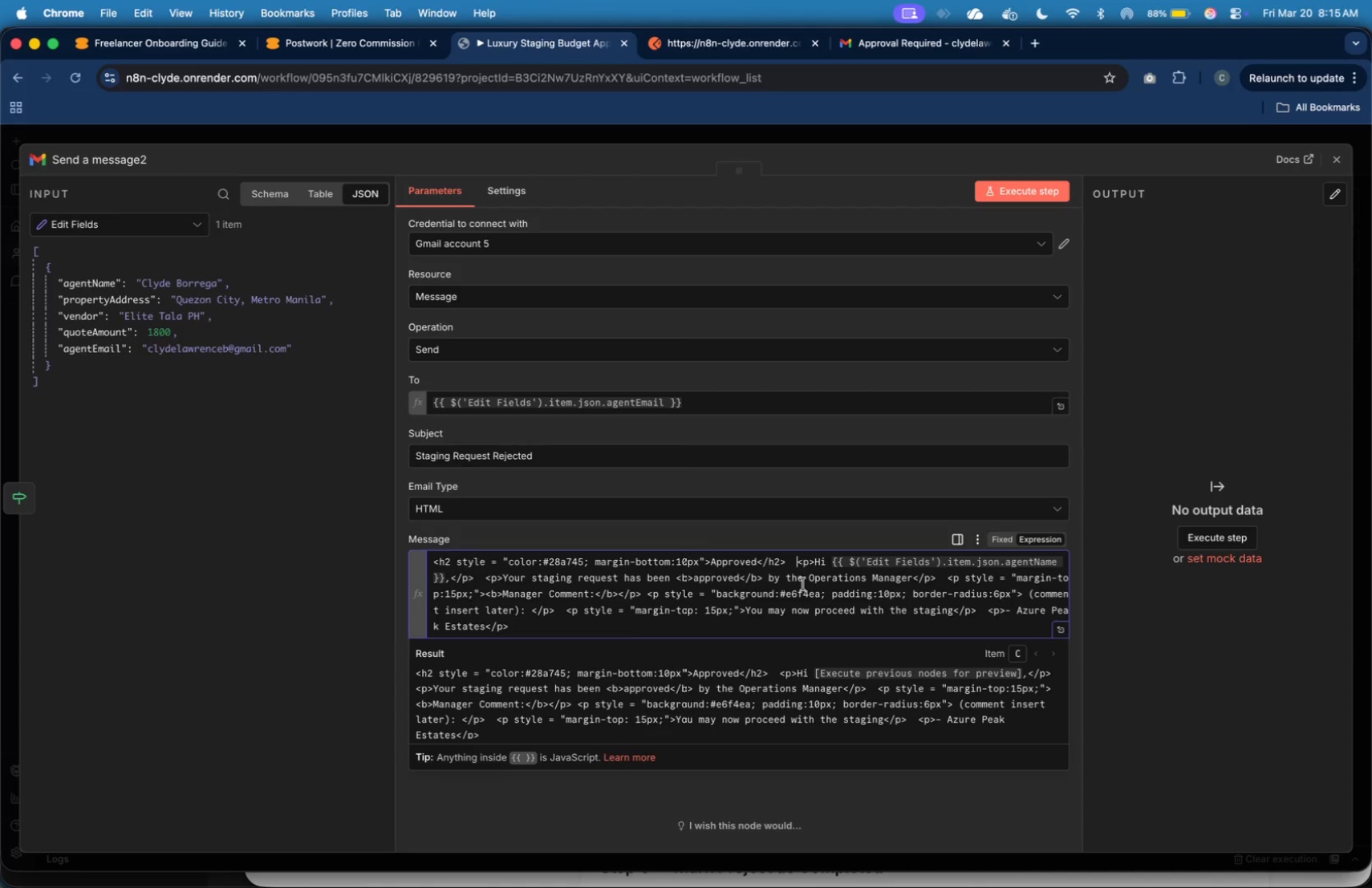 
key(Enter)
 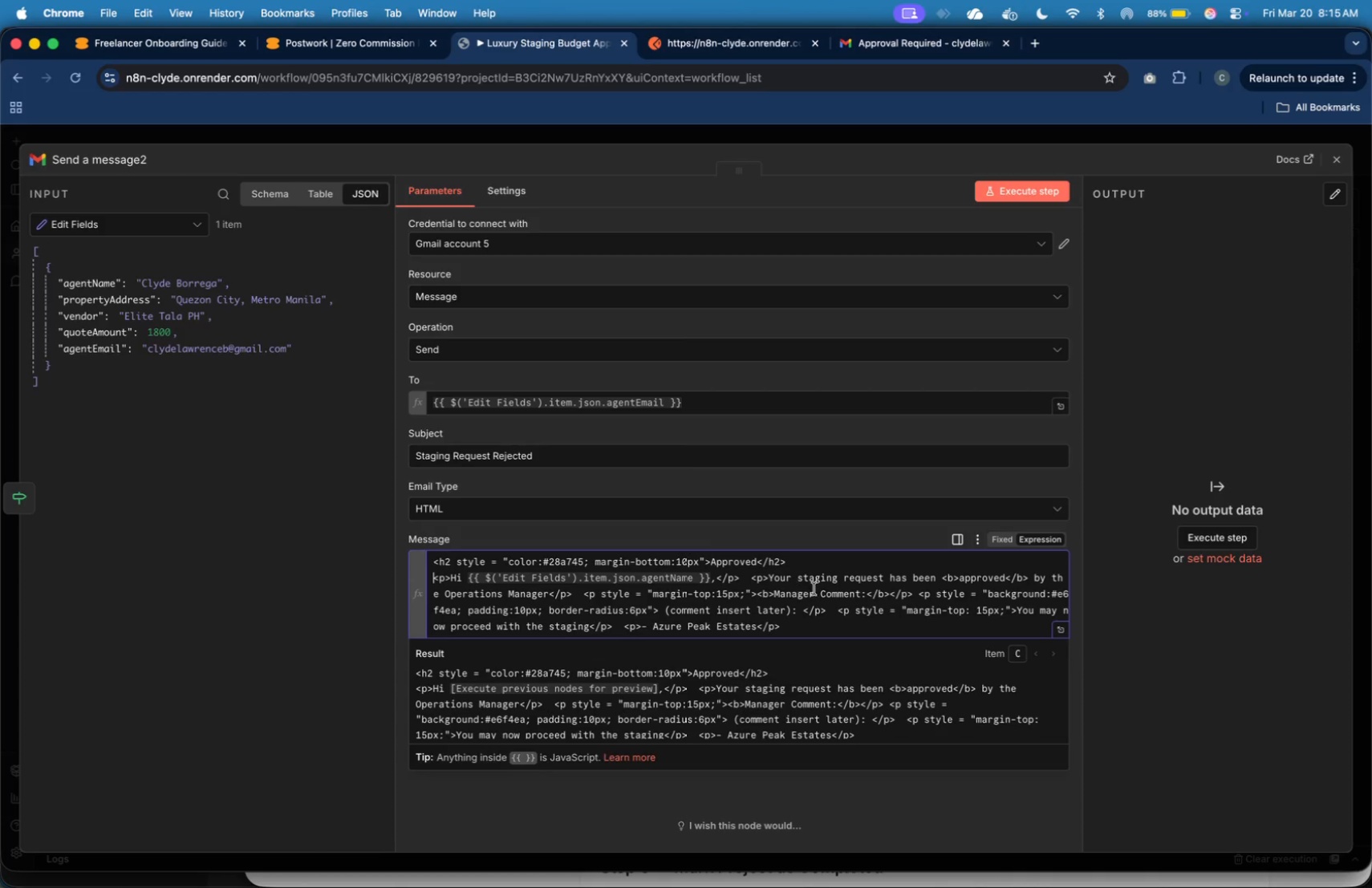 
key(Enter)
 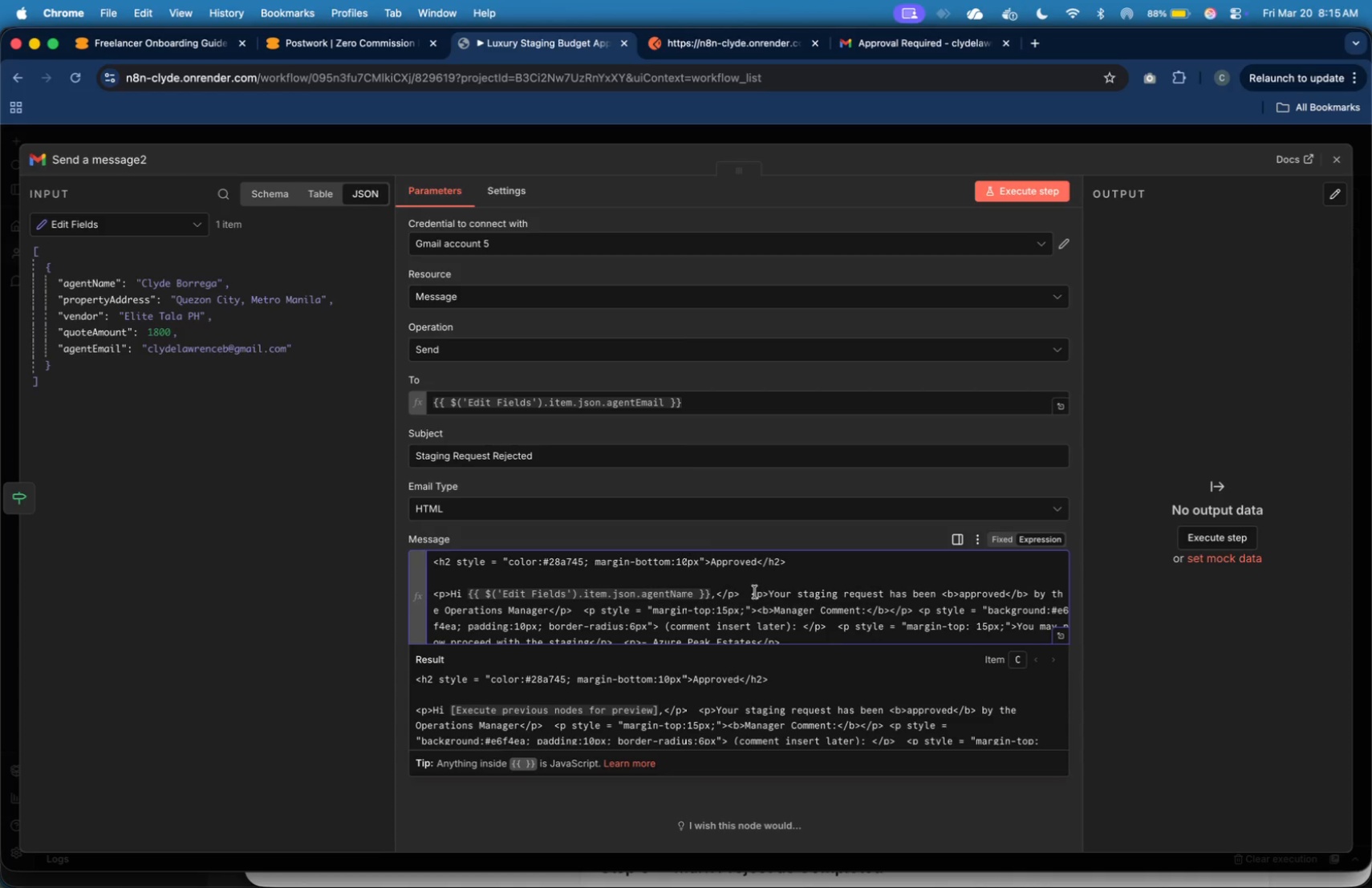 
left_click([753, 593])
 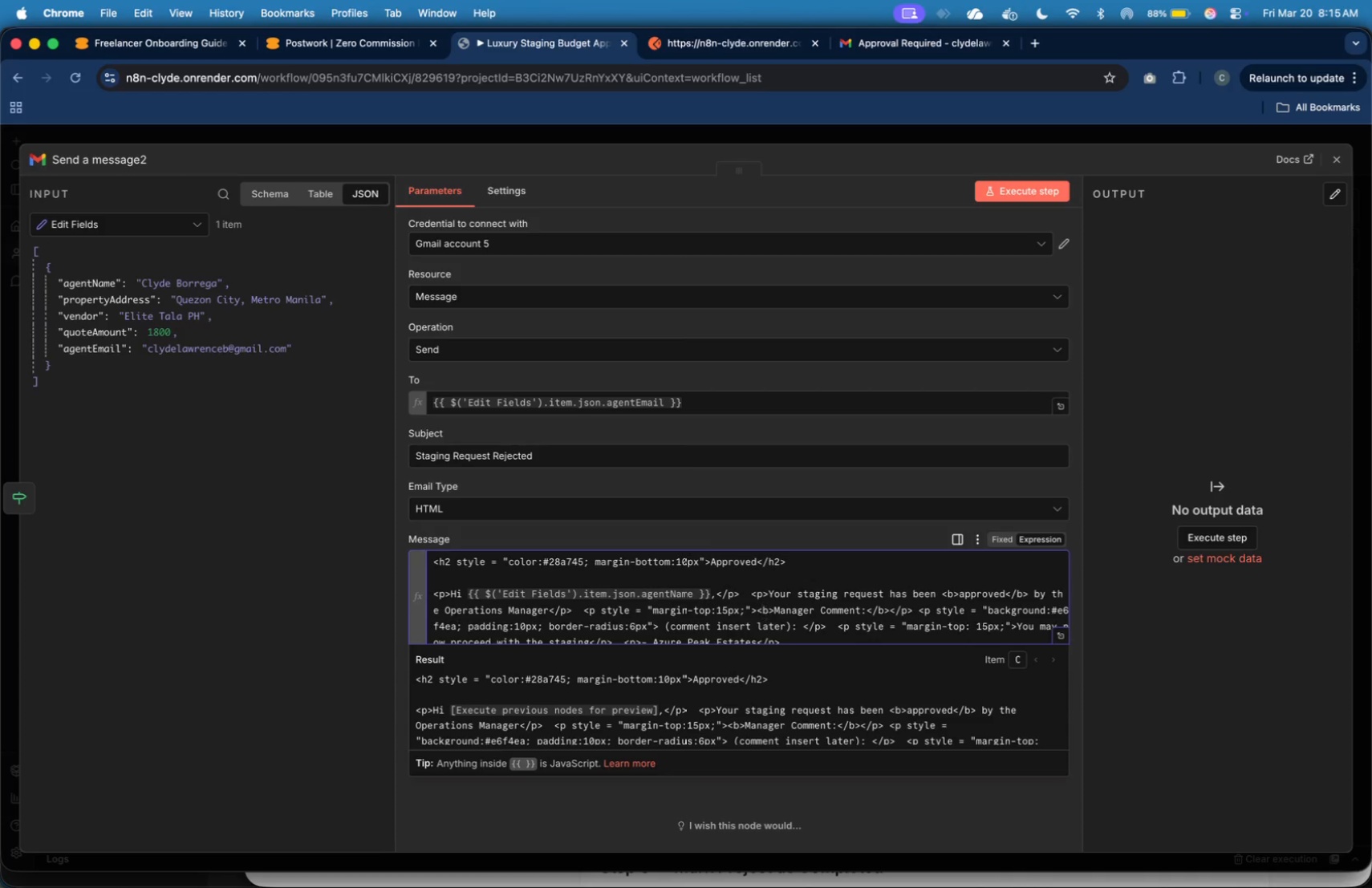 
key(Enter)
 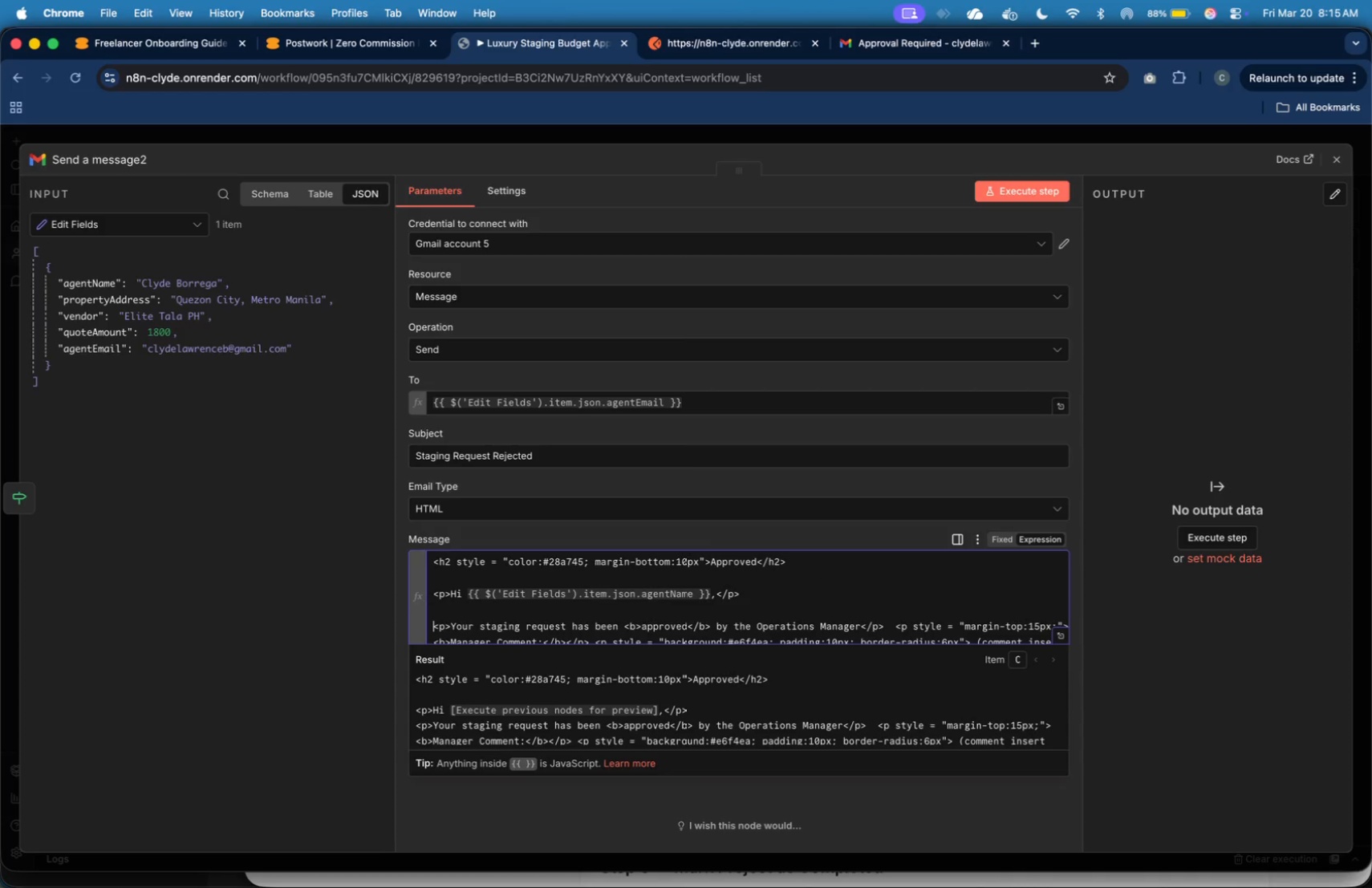 
key(Enter)
 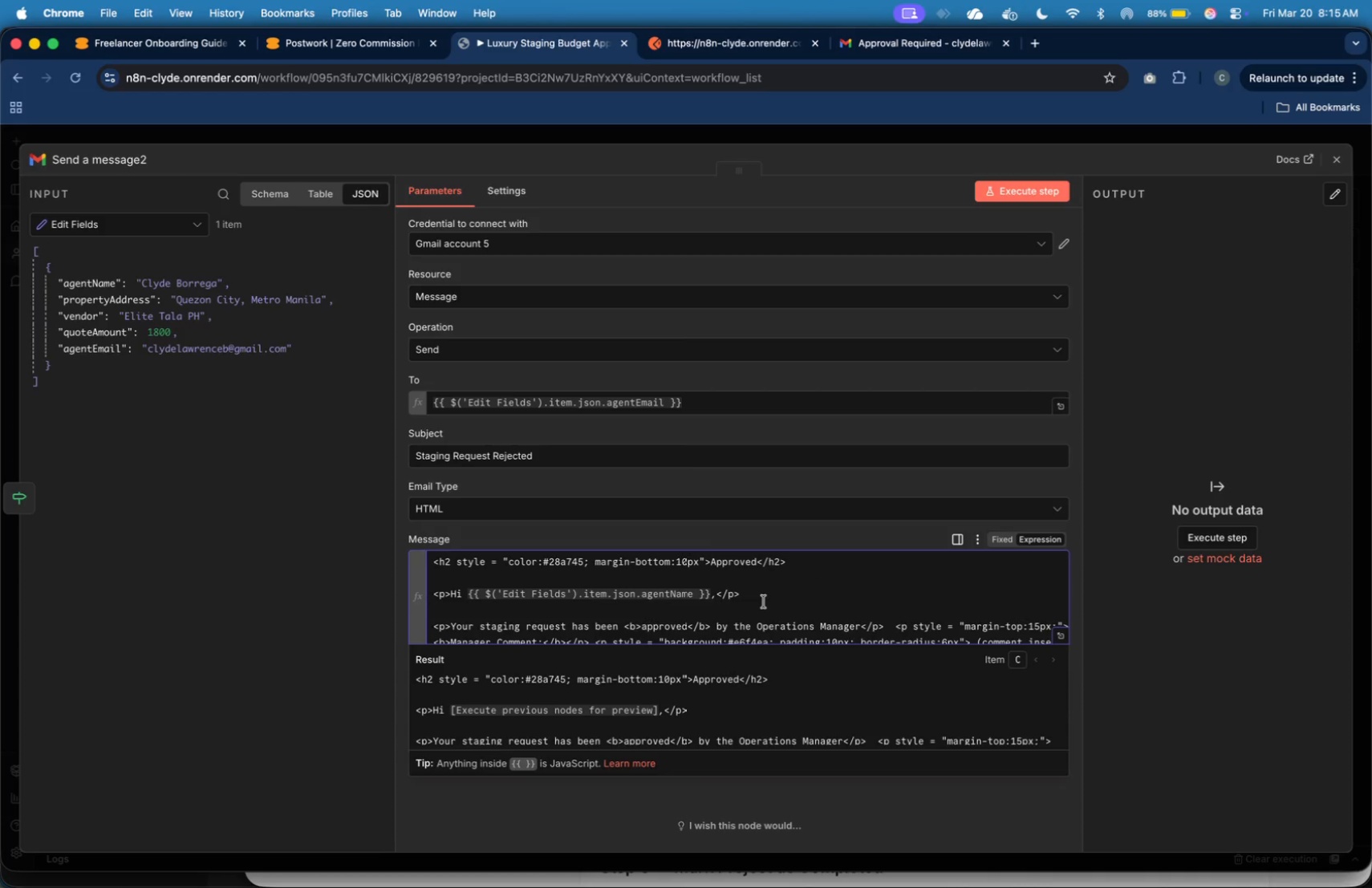 
scroll: coordinate [764, 602], scroll_direction: down, amount: 4.0
 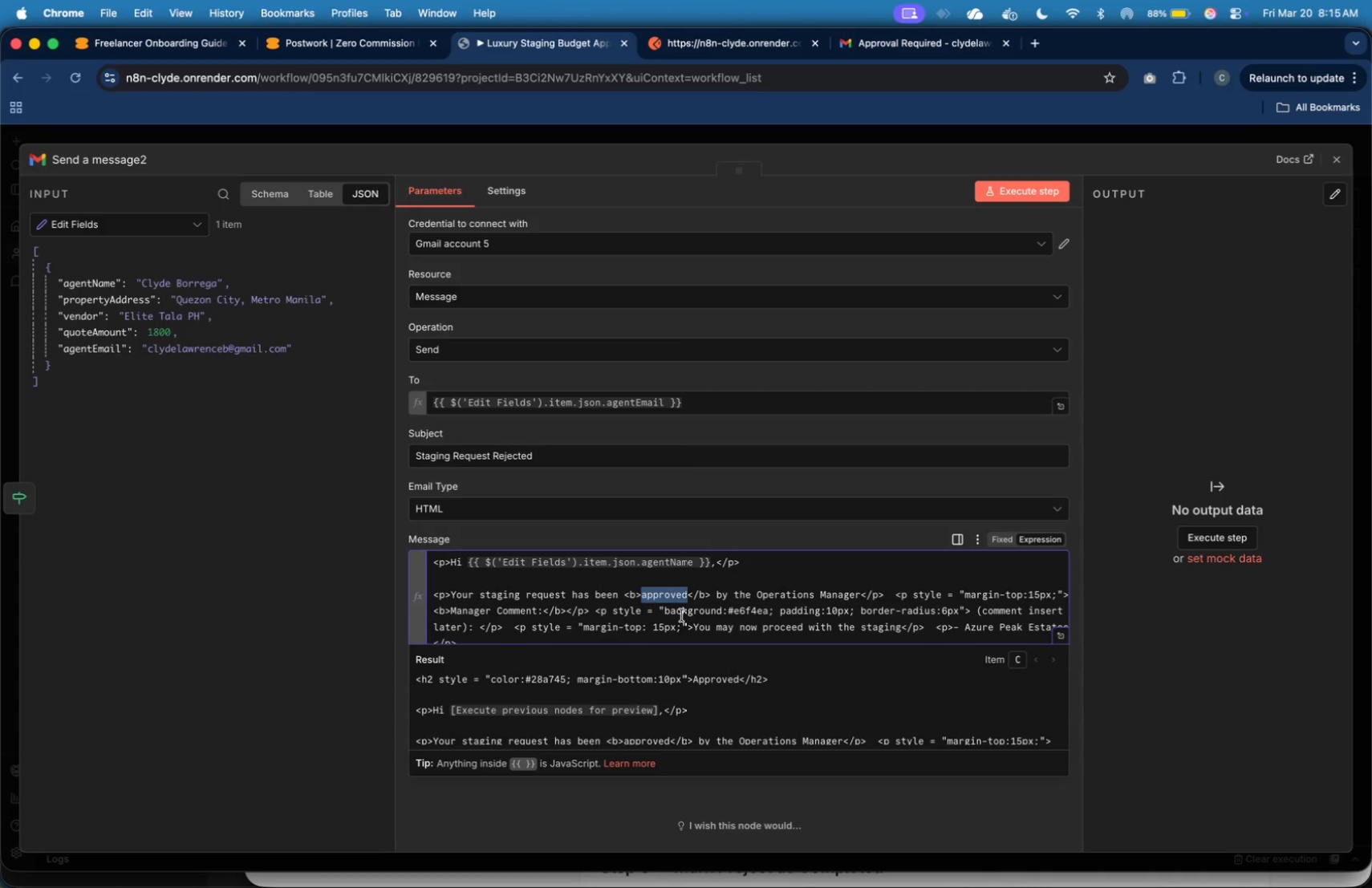 
type(rejected)
 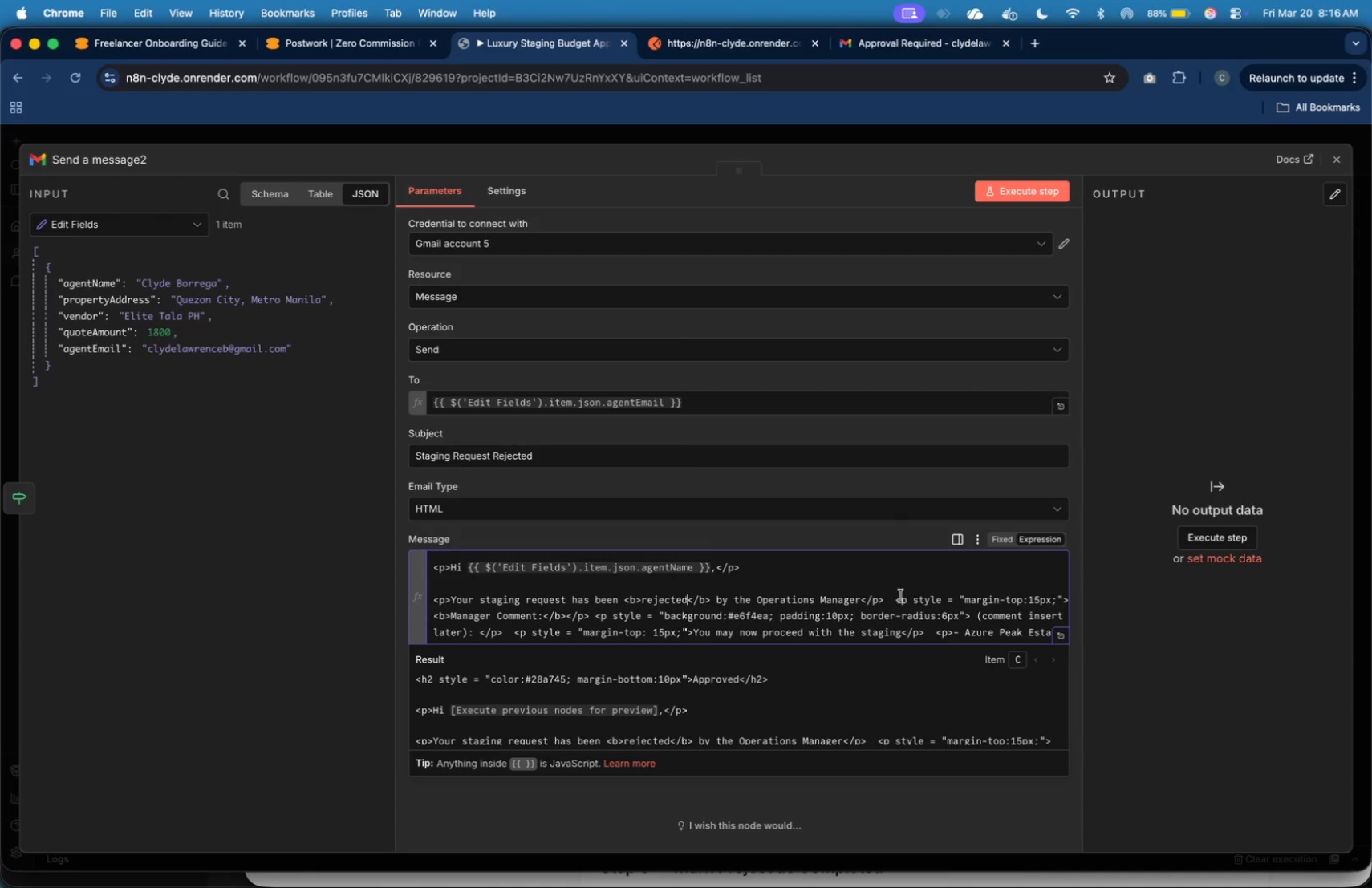 
wait(6.77)
 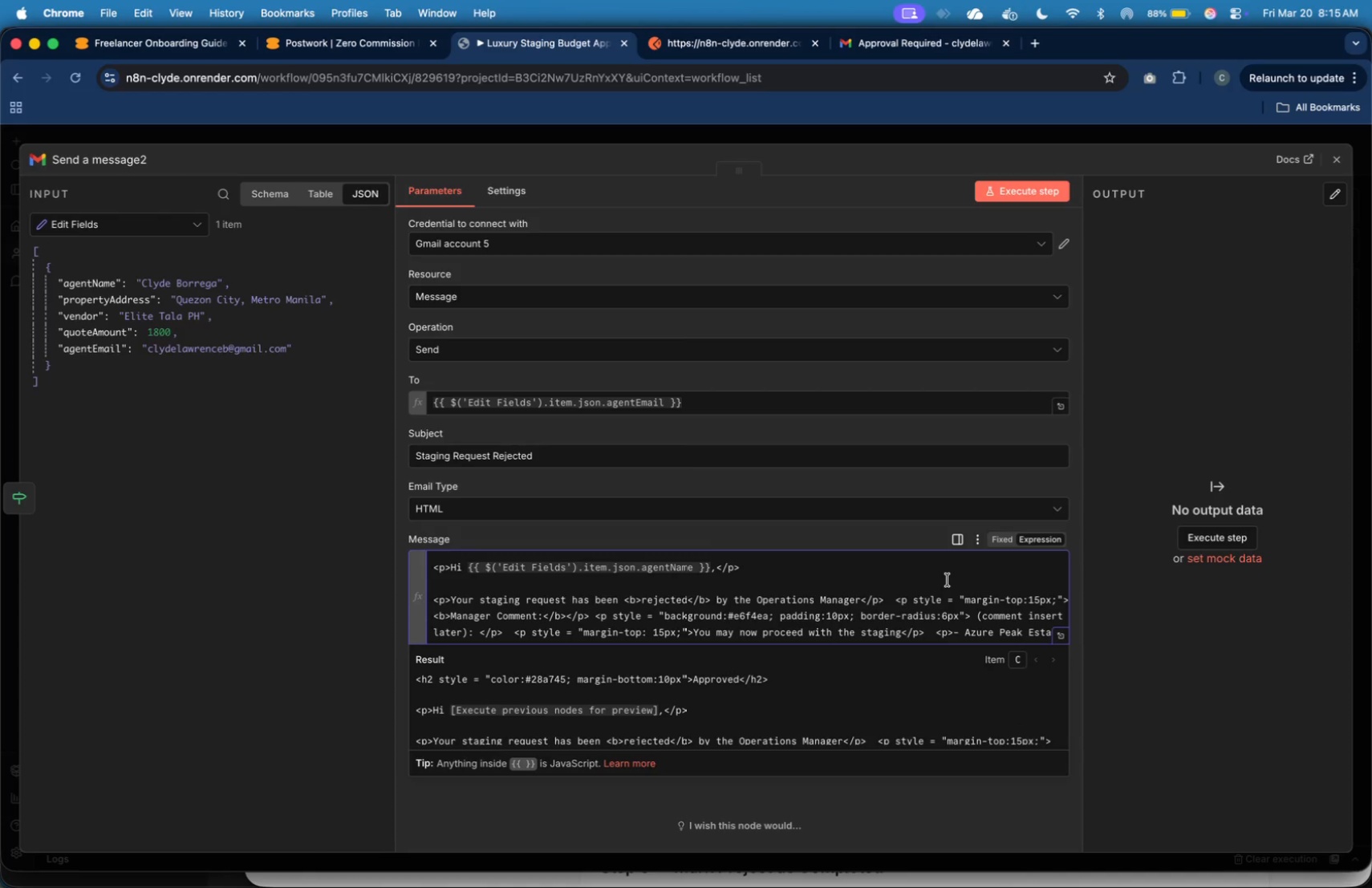 
key(ArrowLeft)
 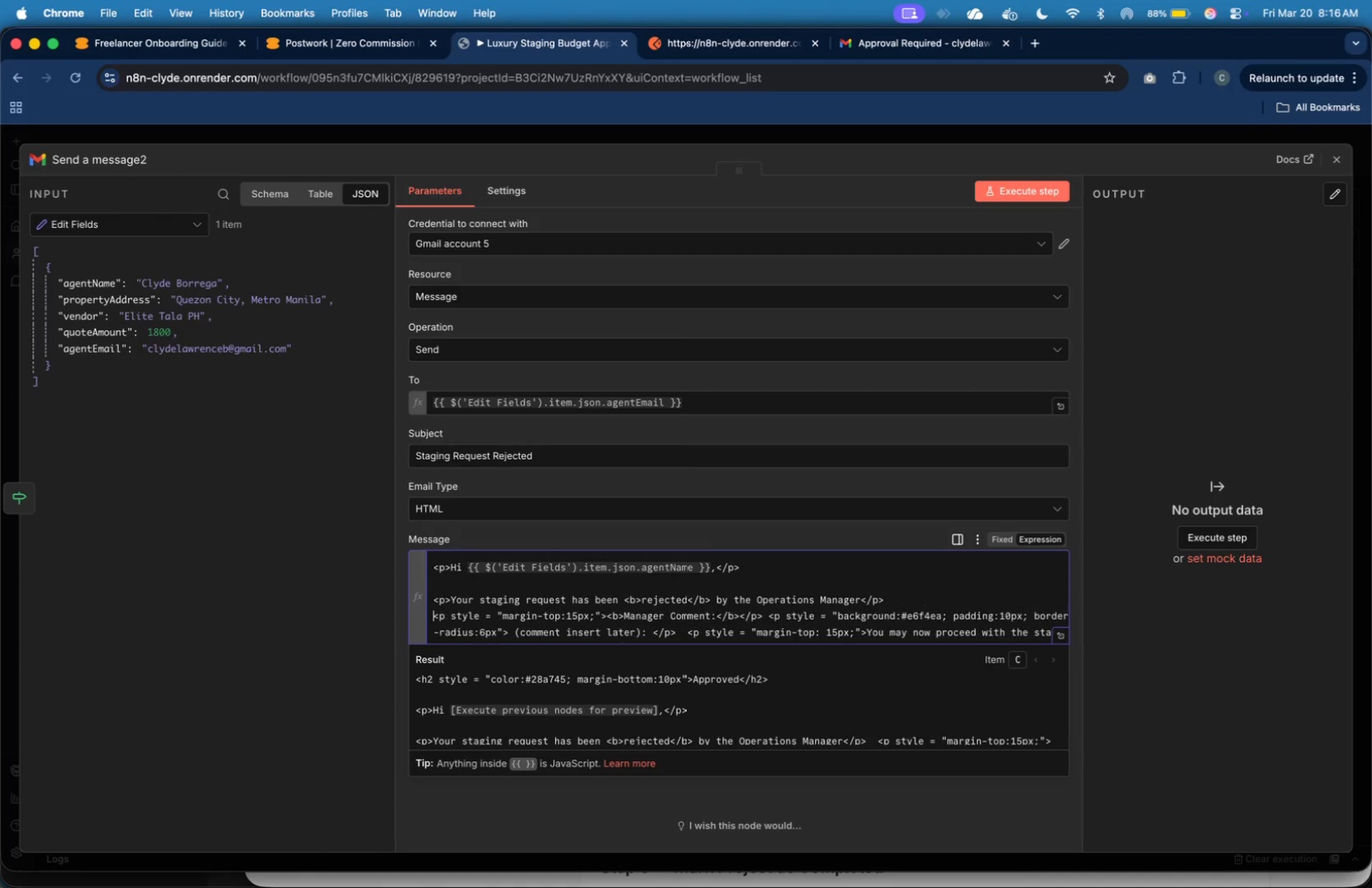 
key(Enter)
 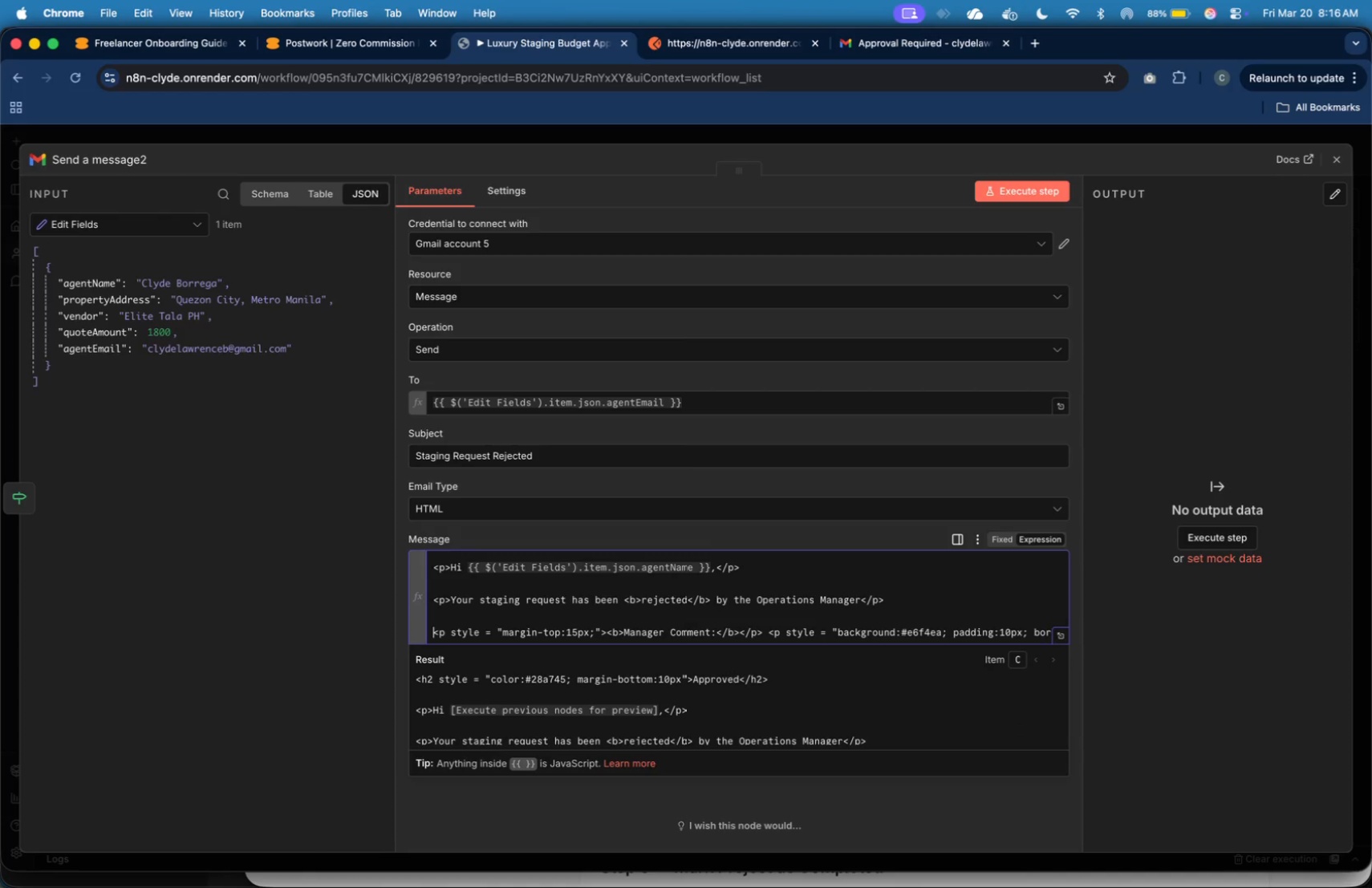 
key(Enter)
 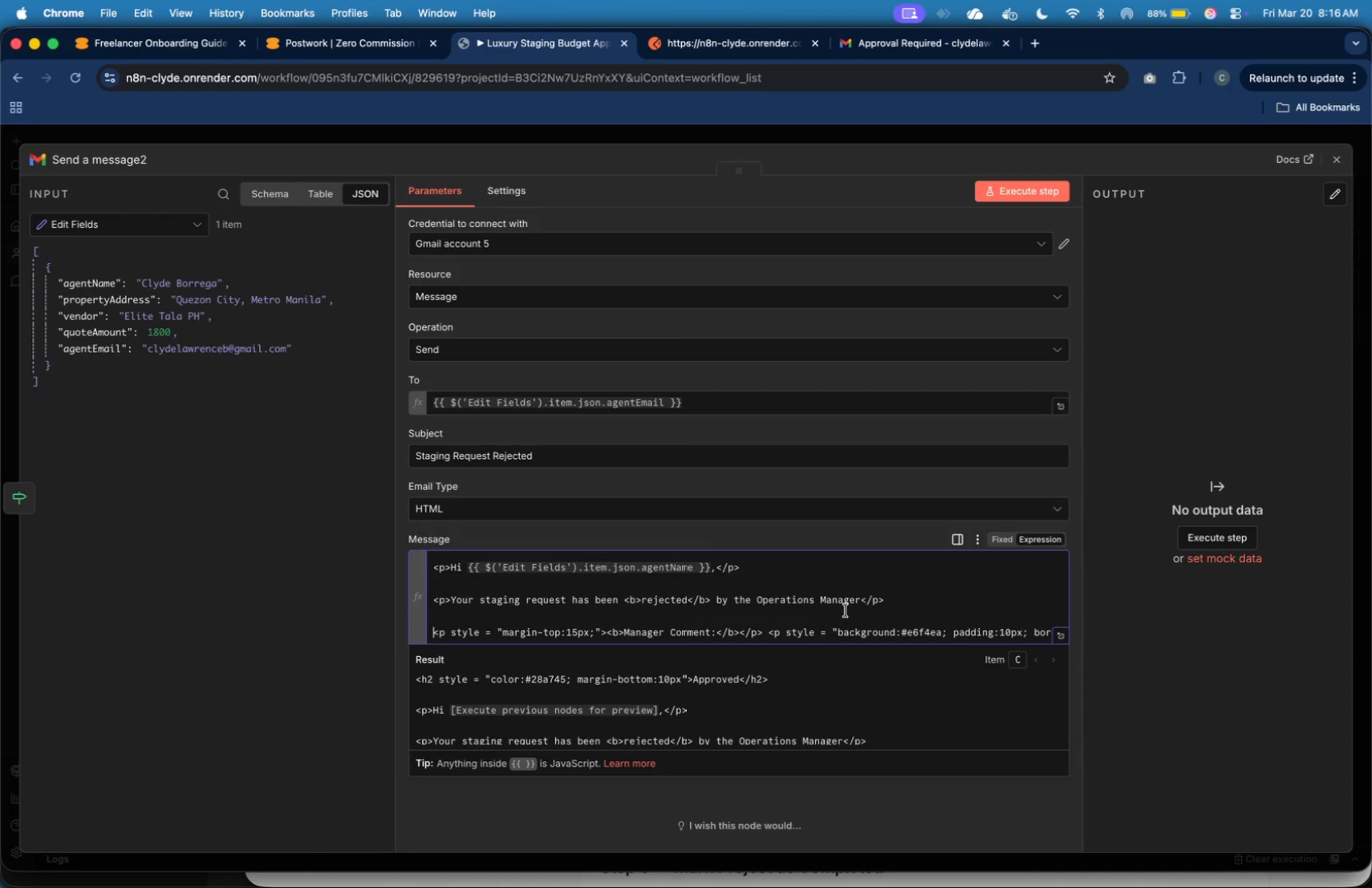 
scroll: coordinate [846, 610], scroll_direction: down, amount: 4.0
 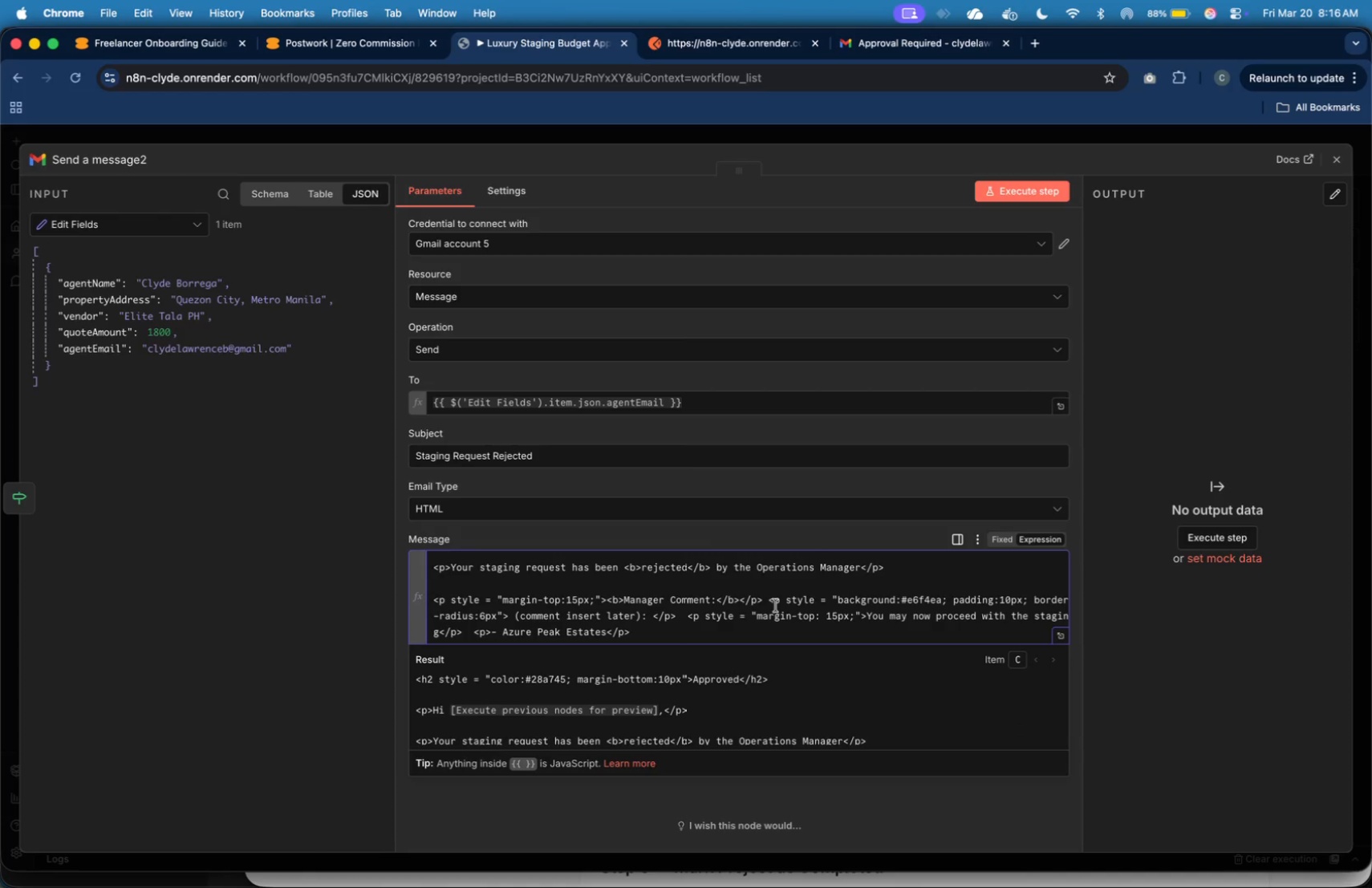 
left_click([772, 602])
 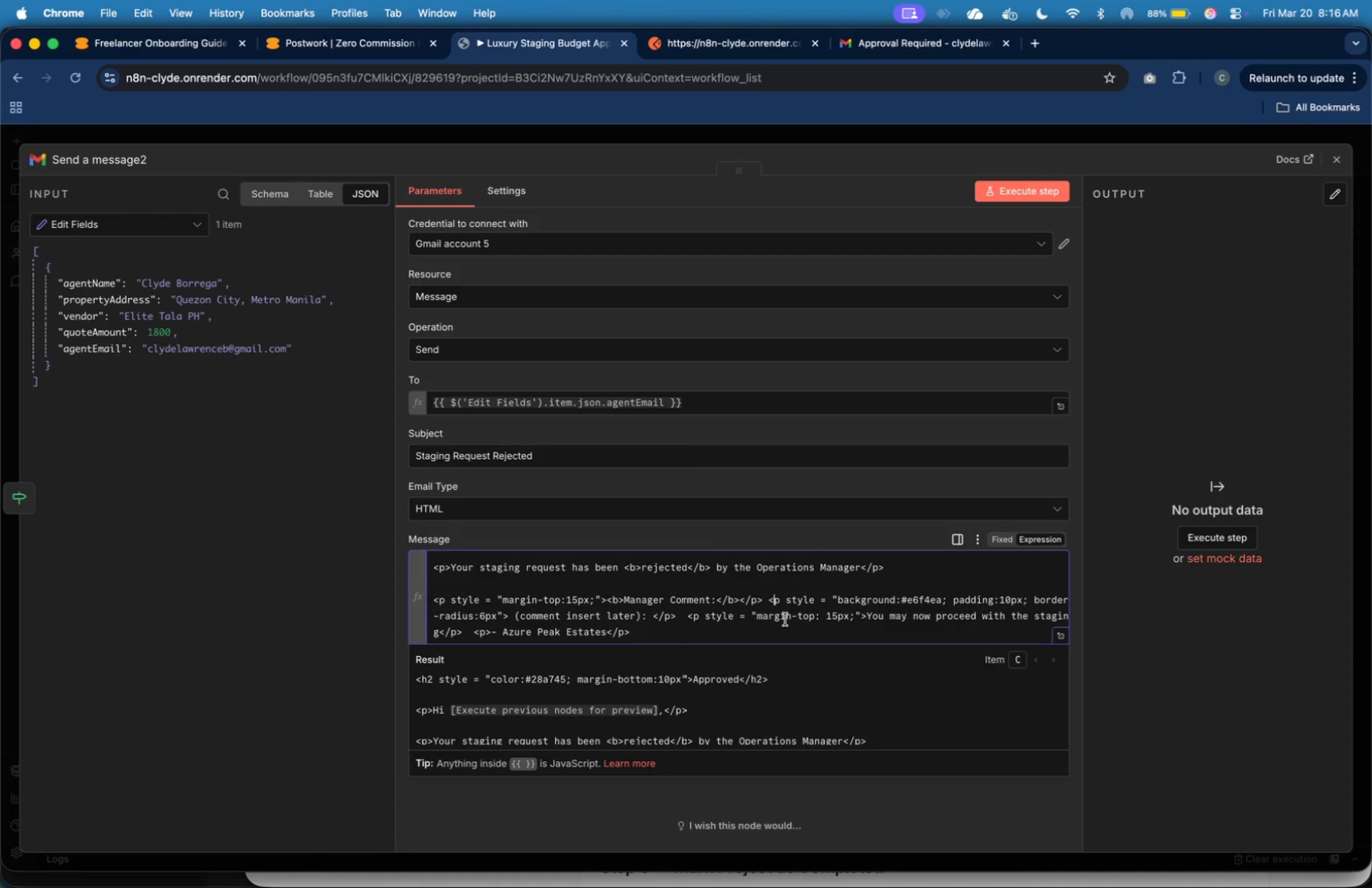 
key(ArrowLeft)
 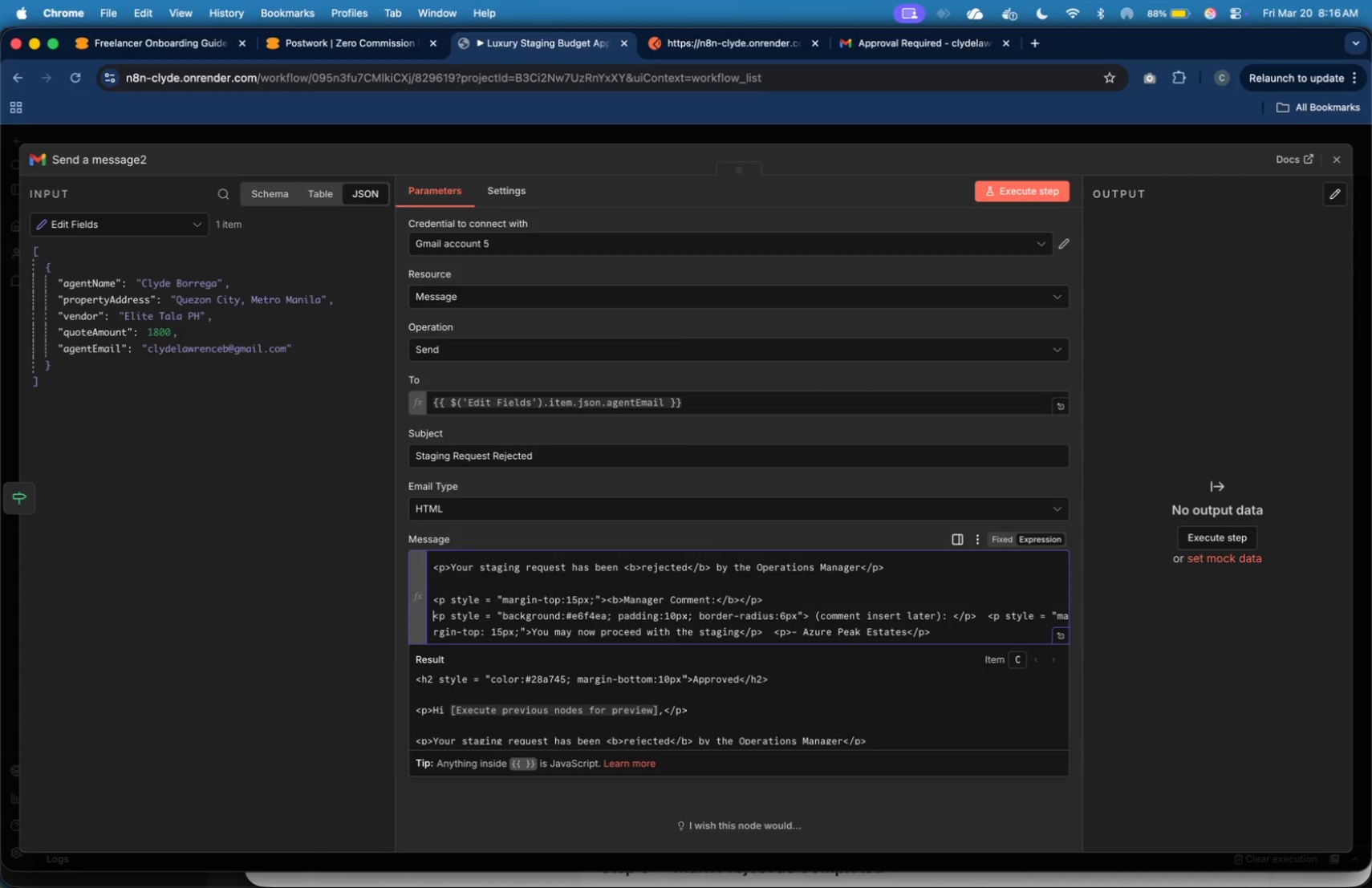 
key(Enter)
 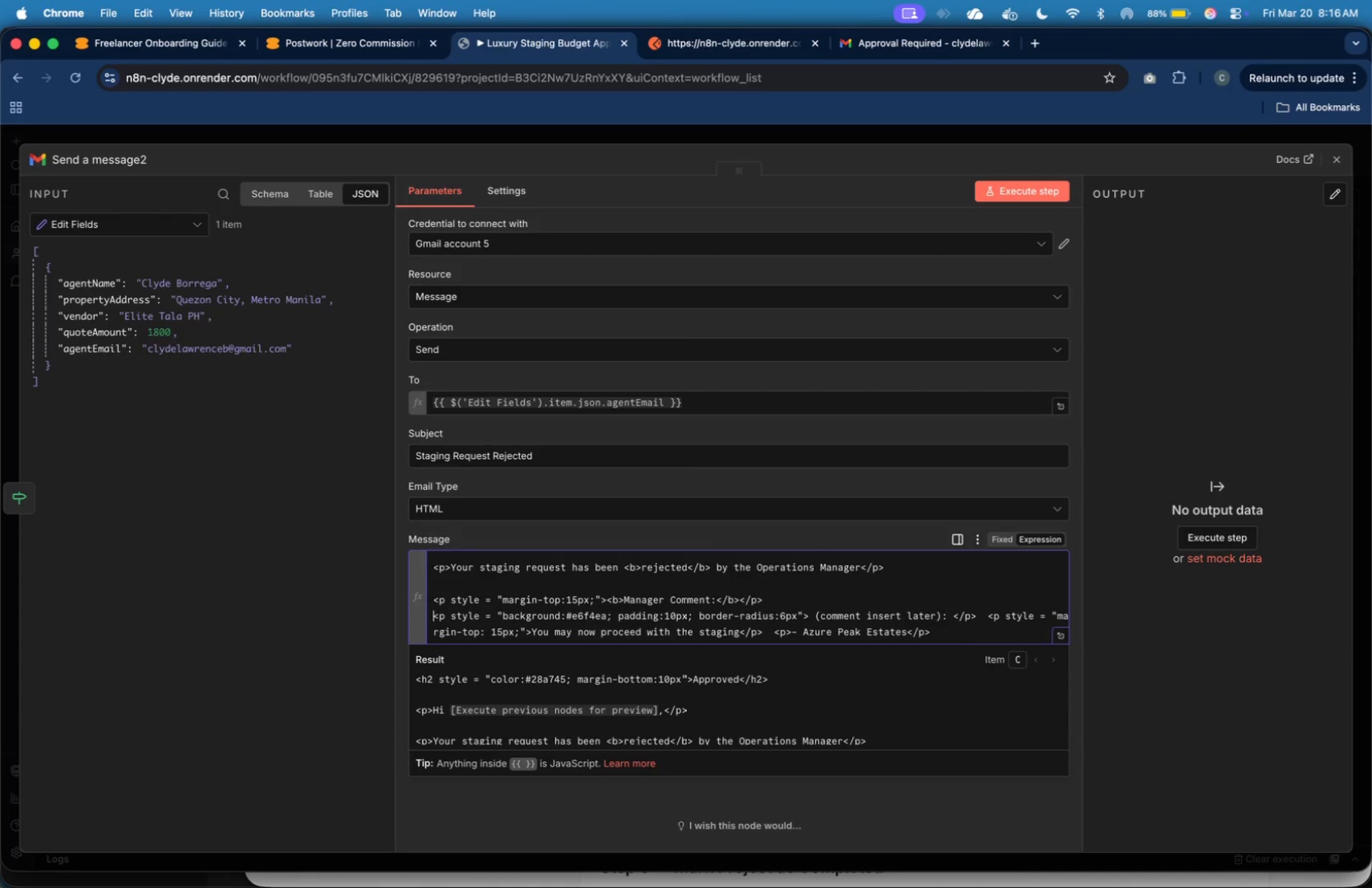 
key(Enter)
 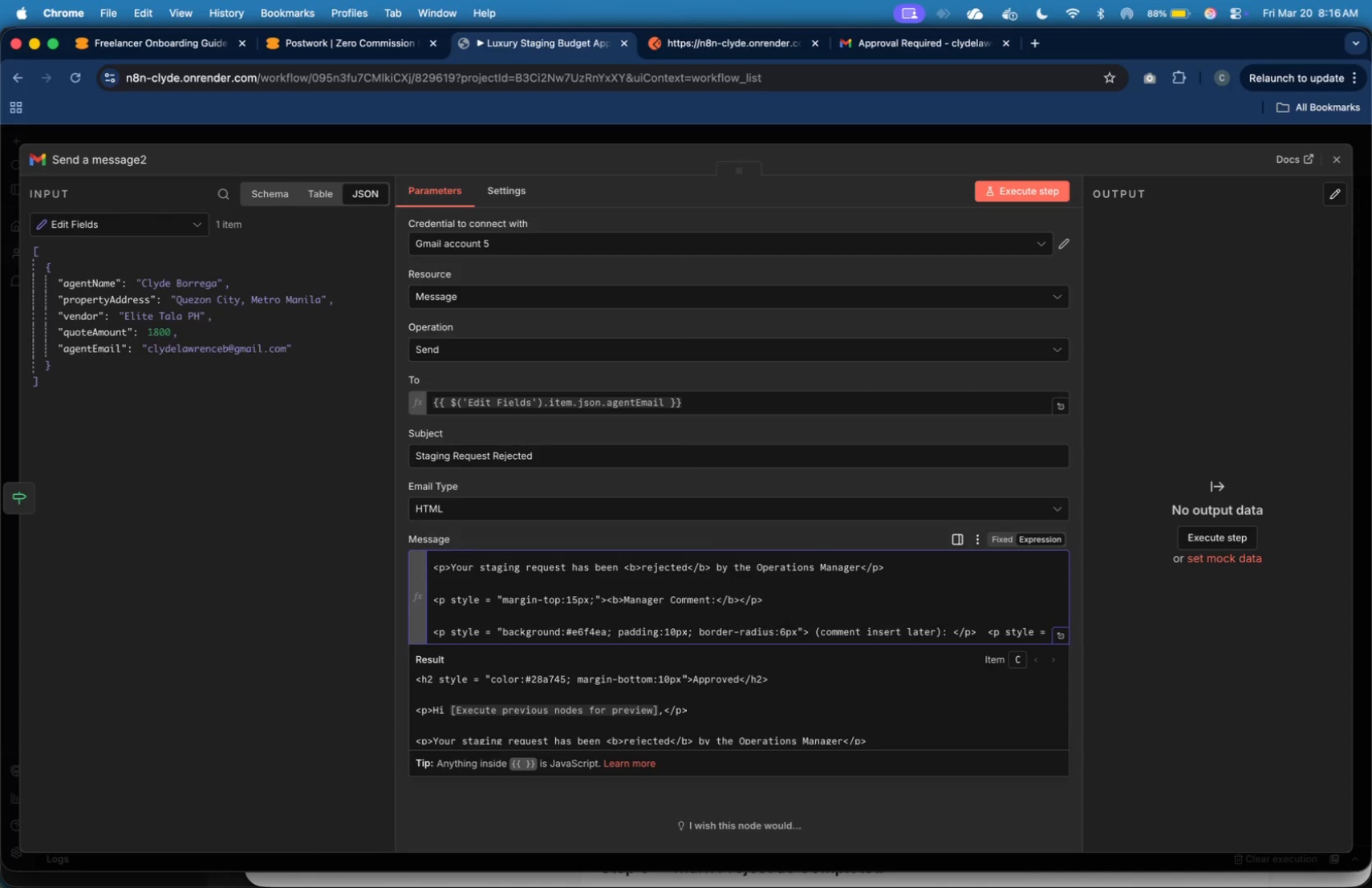 
scroll: coordinate [785, 619], scroll_direction: down, amount: 5.0
 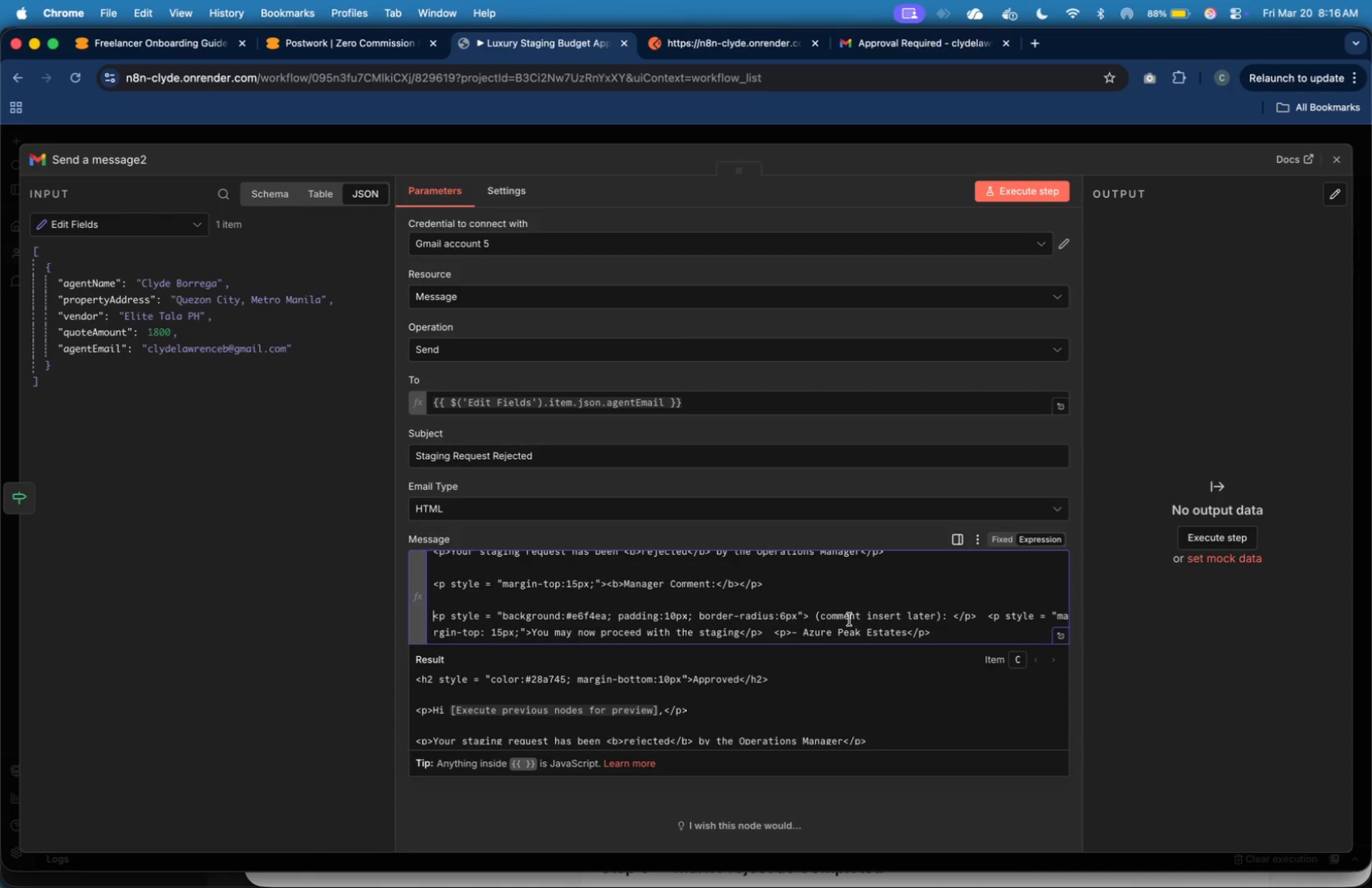 
left_click([815, 618])
 